 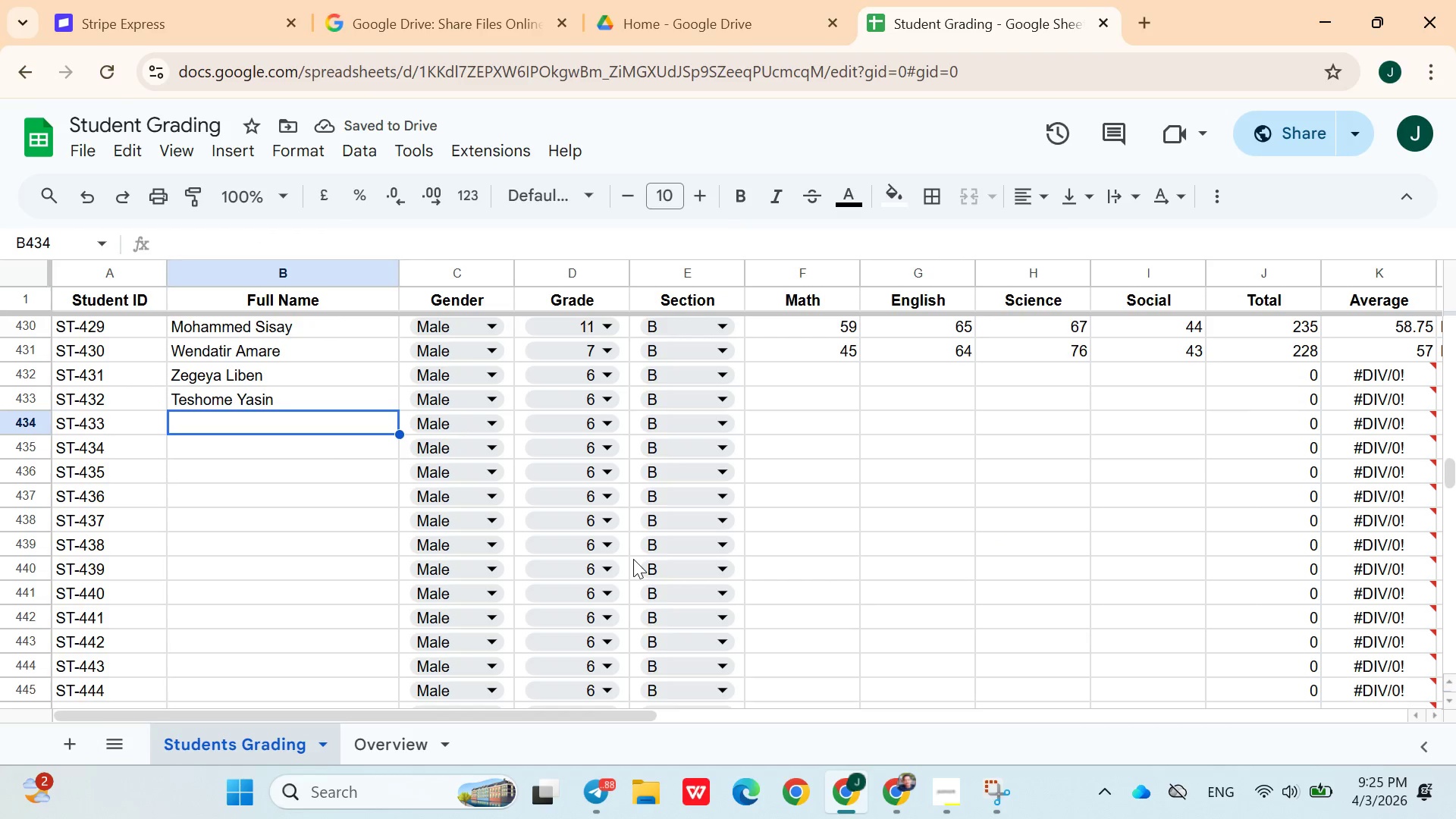 
type(Zinabu Wshkum)
 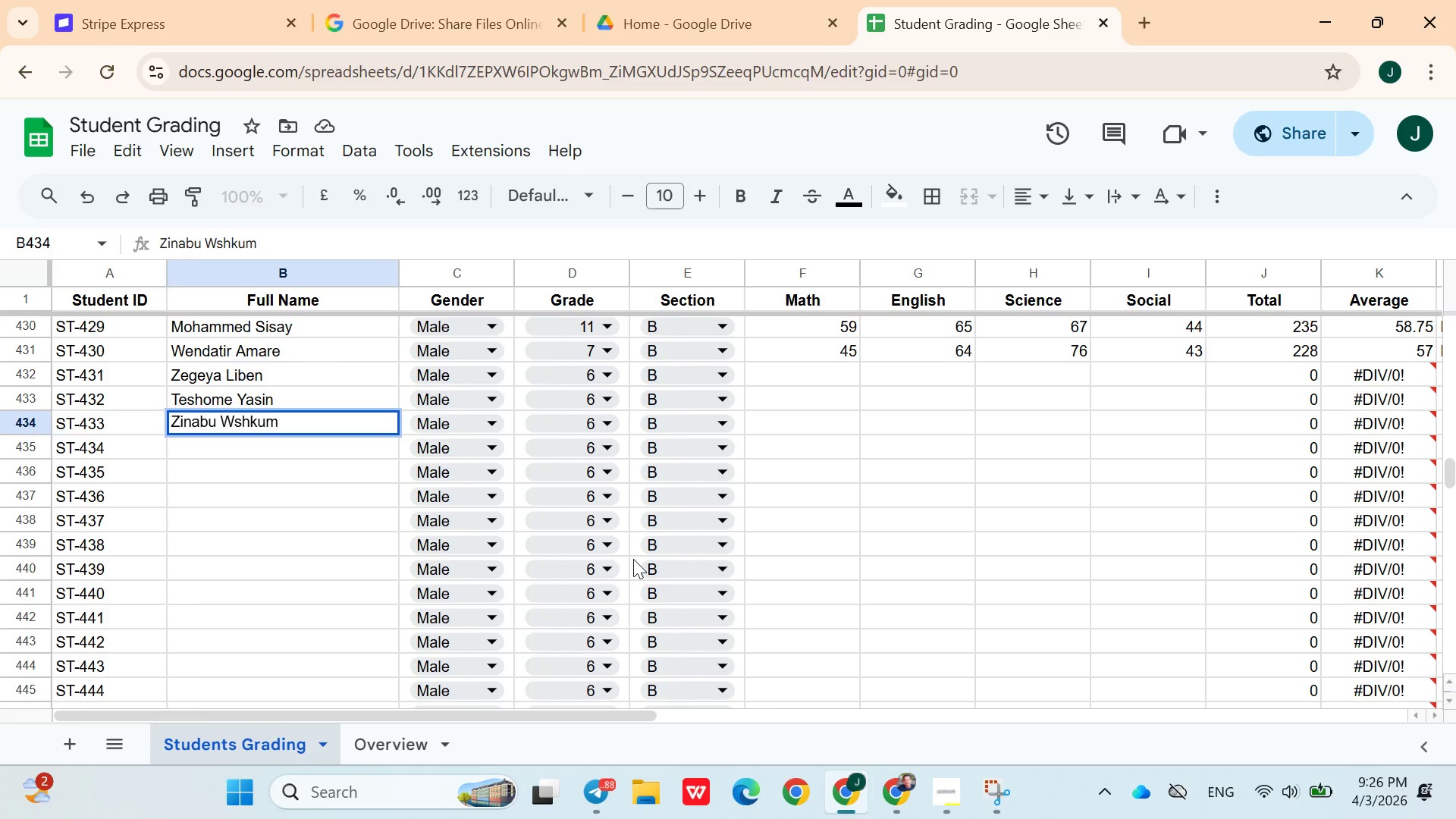 
left_click([263, 447])
 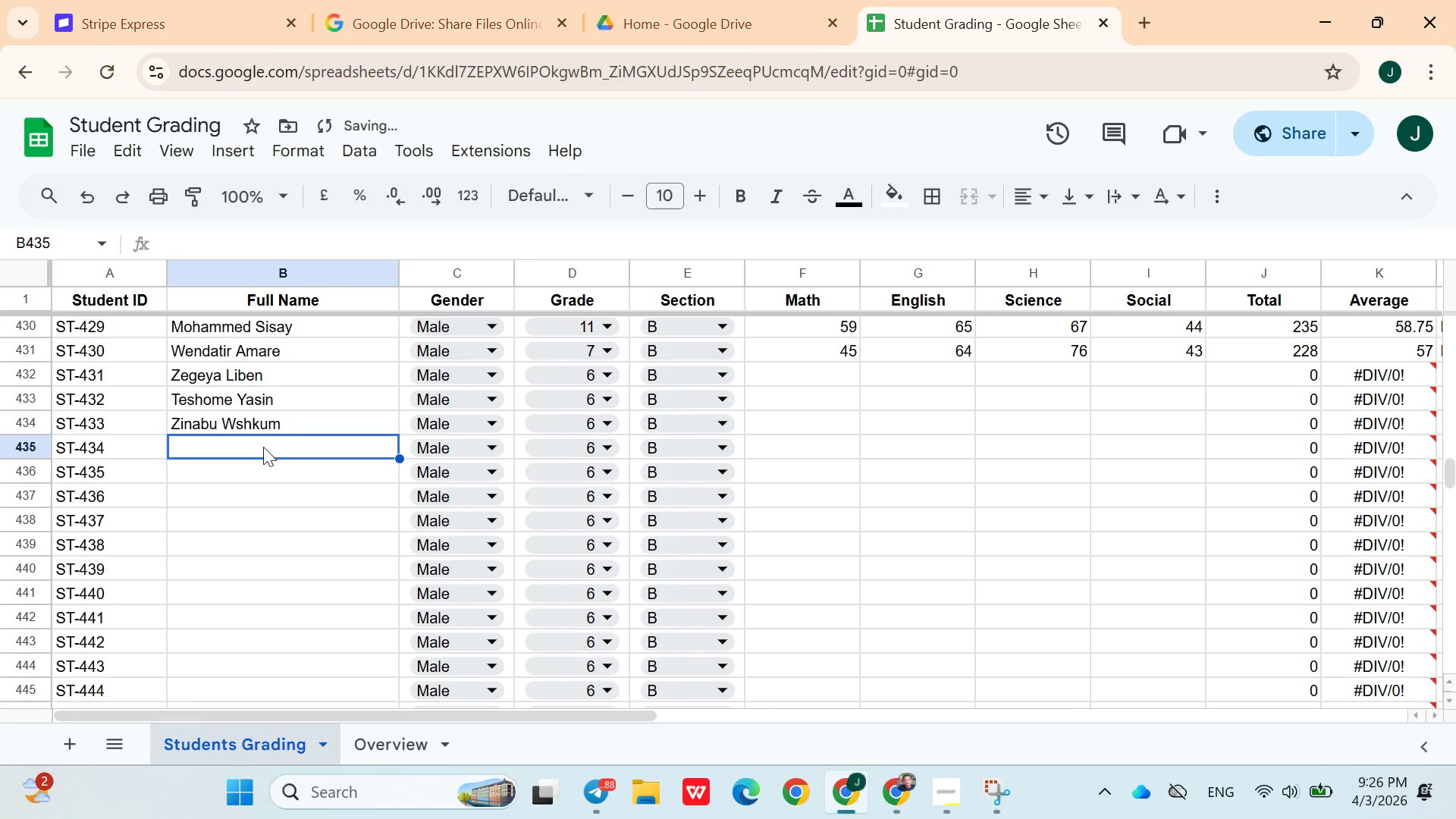 
hold_key(key=ShiftLeft, duration=0.36)
 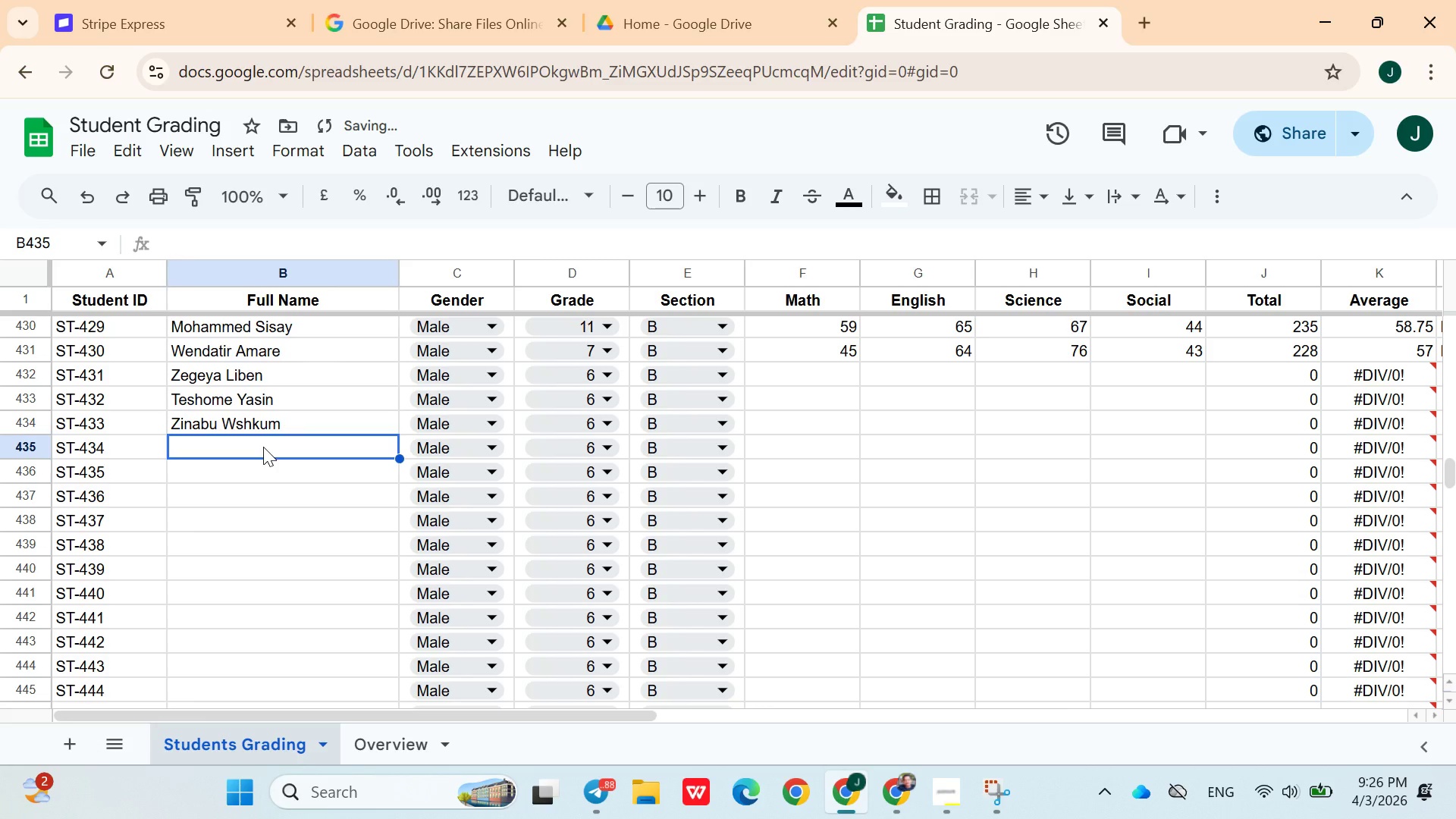 
type(Mengesha Liben)
 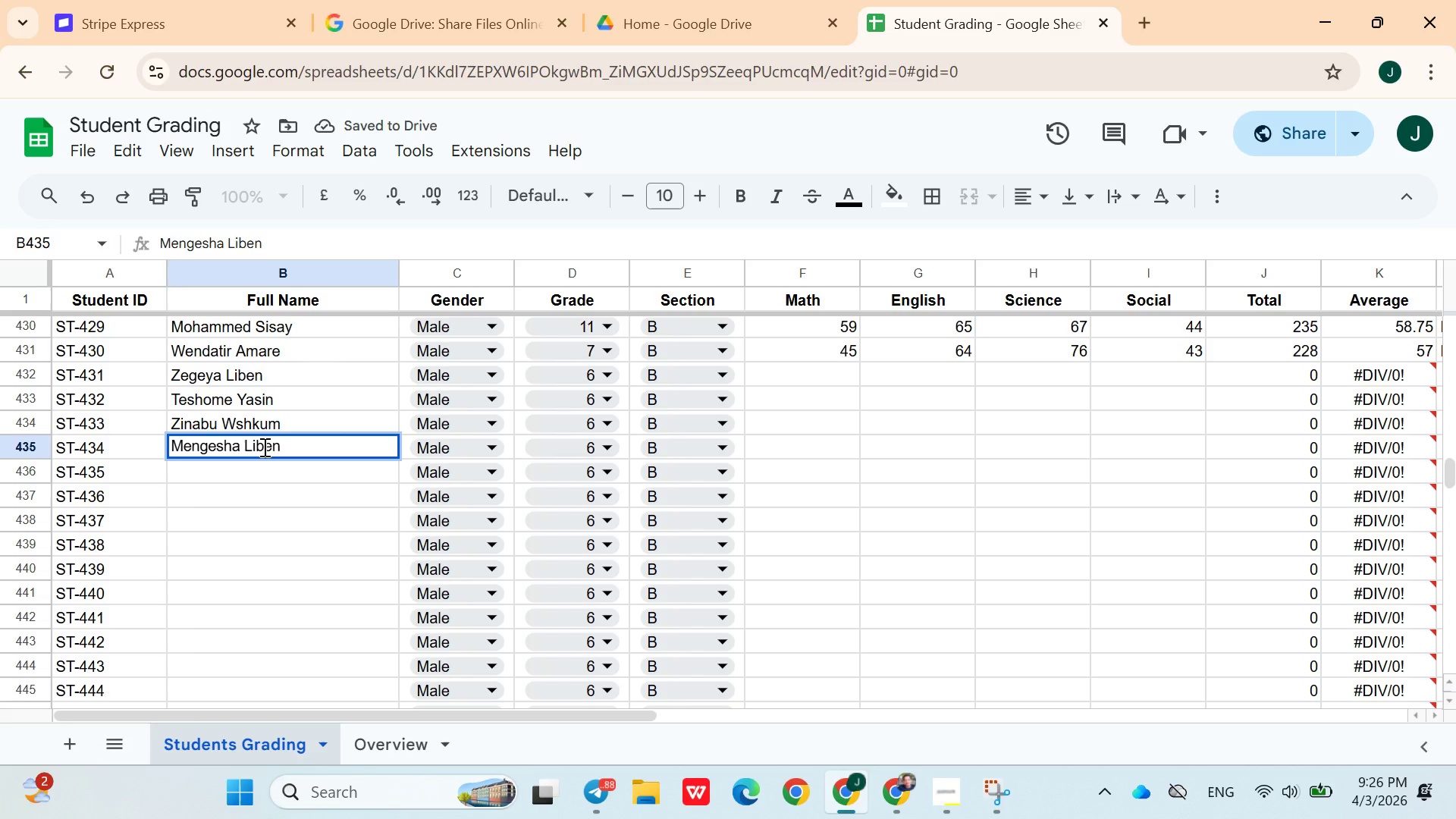 
key(ArrowDown)
 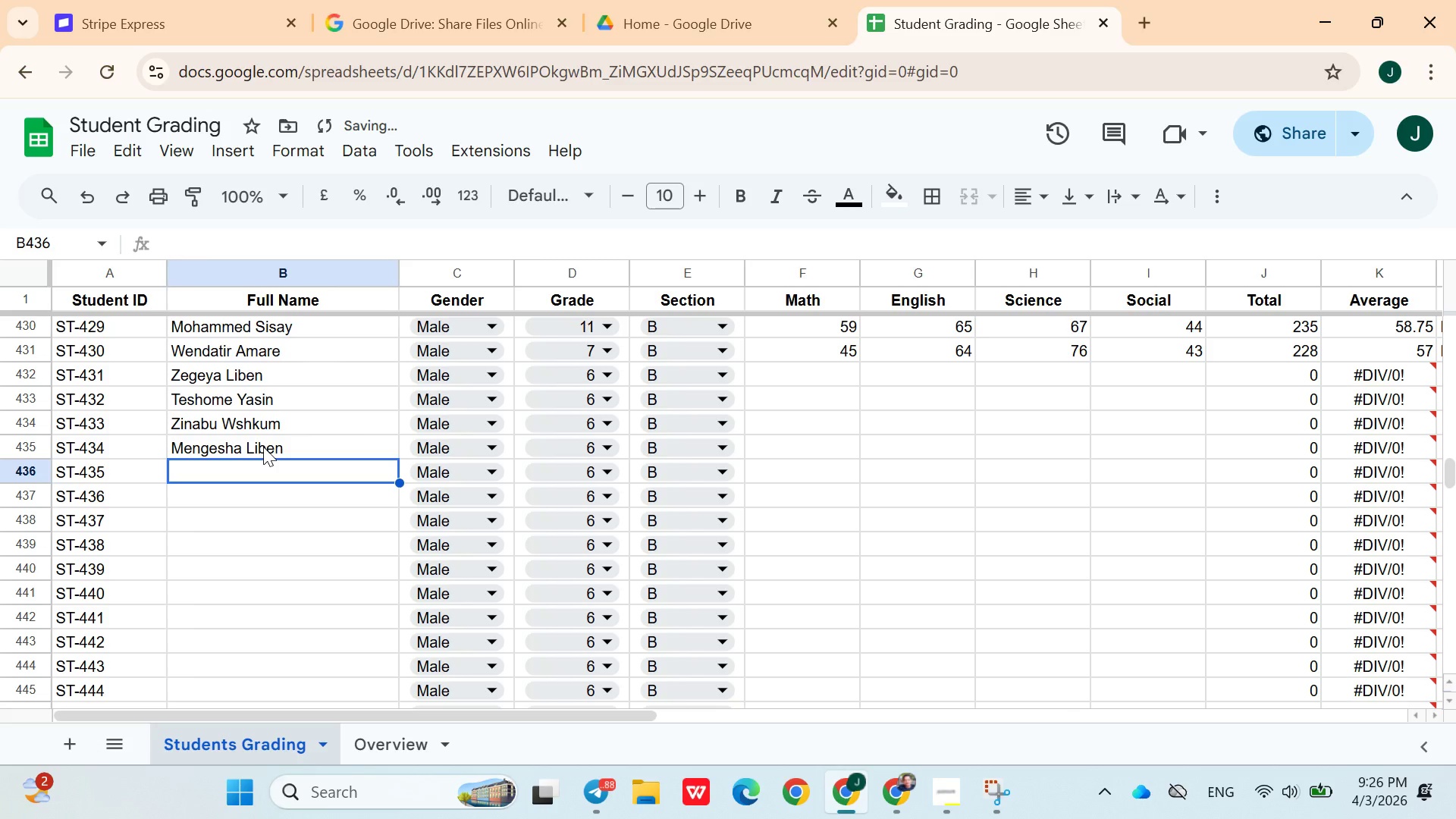 
hold_key(key=ShiftLeft, duration=1.5)
 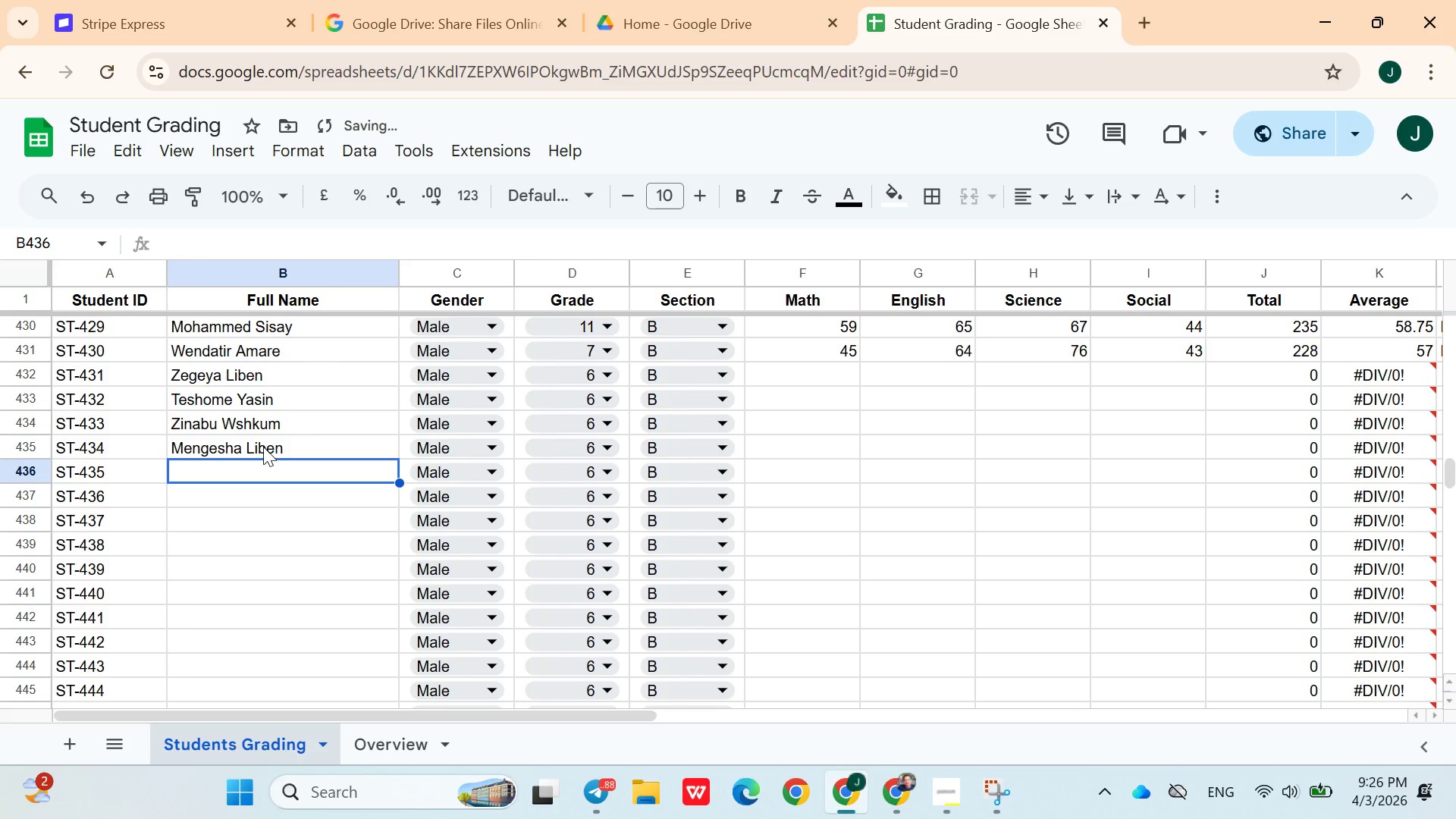 
hold_key(key=ShiftLeft, duration=1.51)
 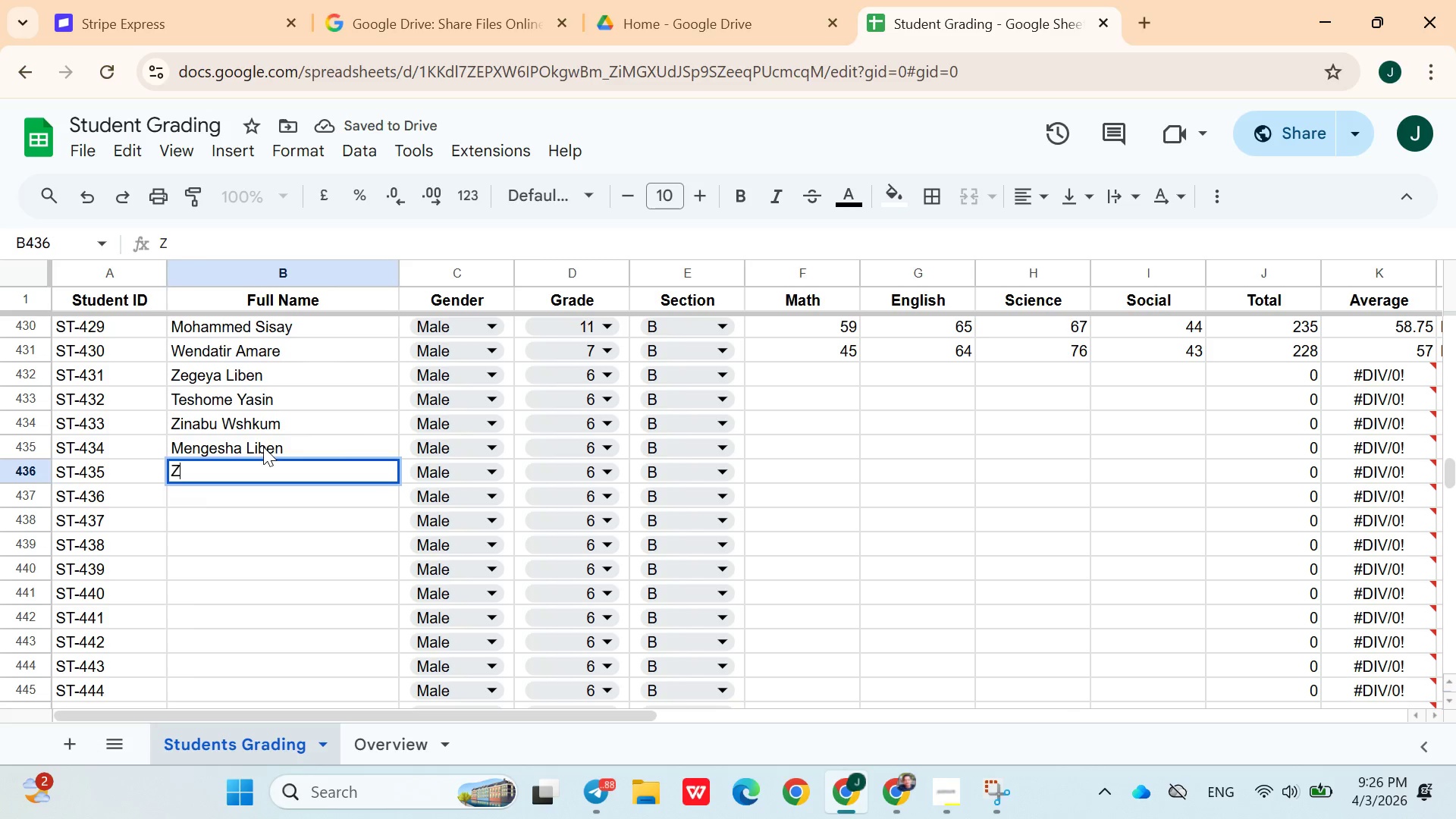 
type(Zinabu Liben)
 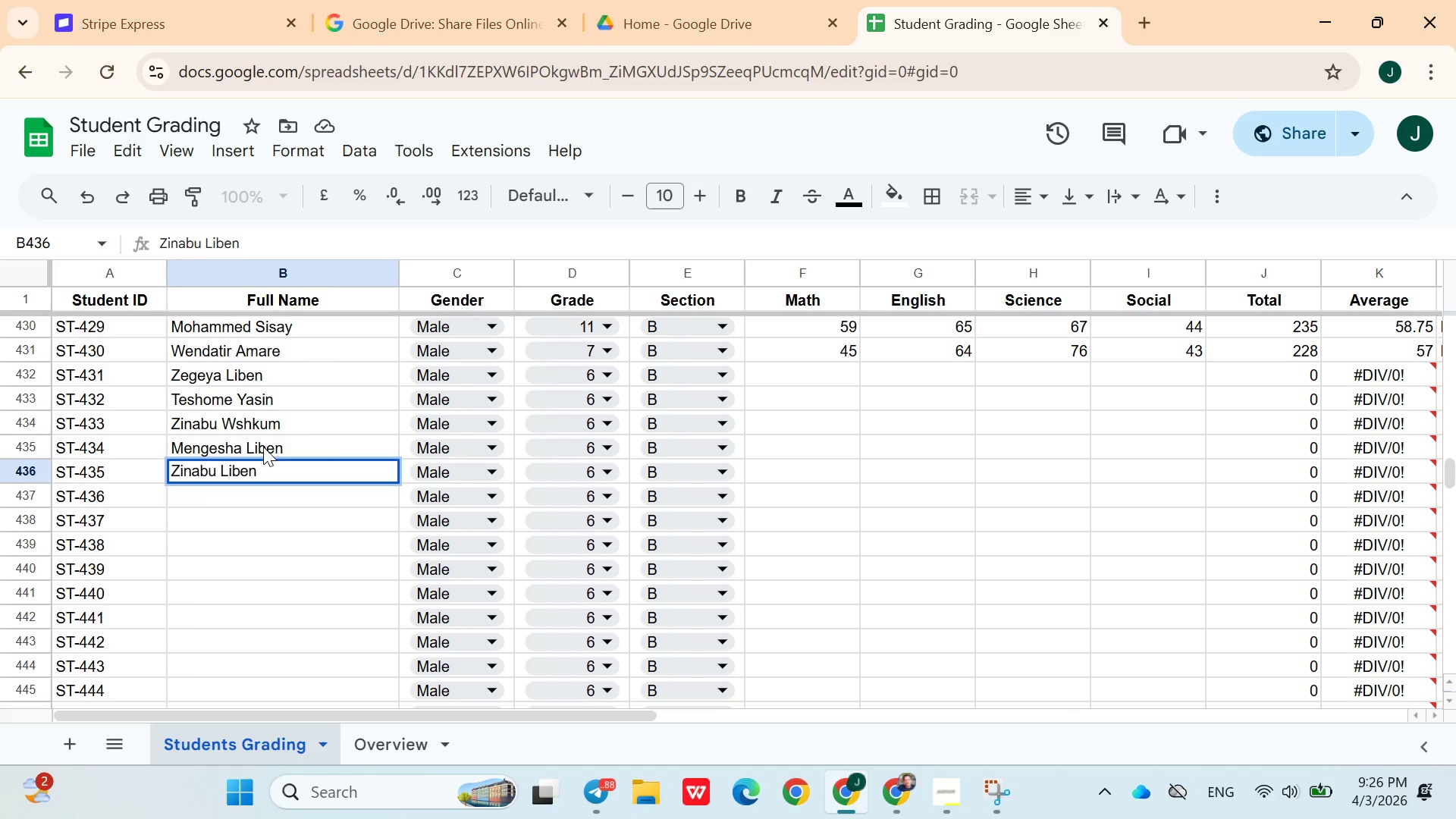 
key(ArrowDown)
 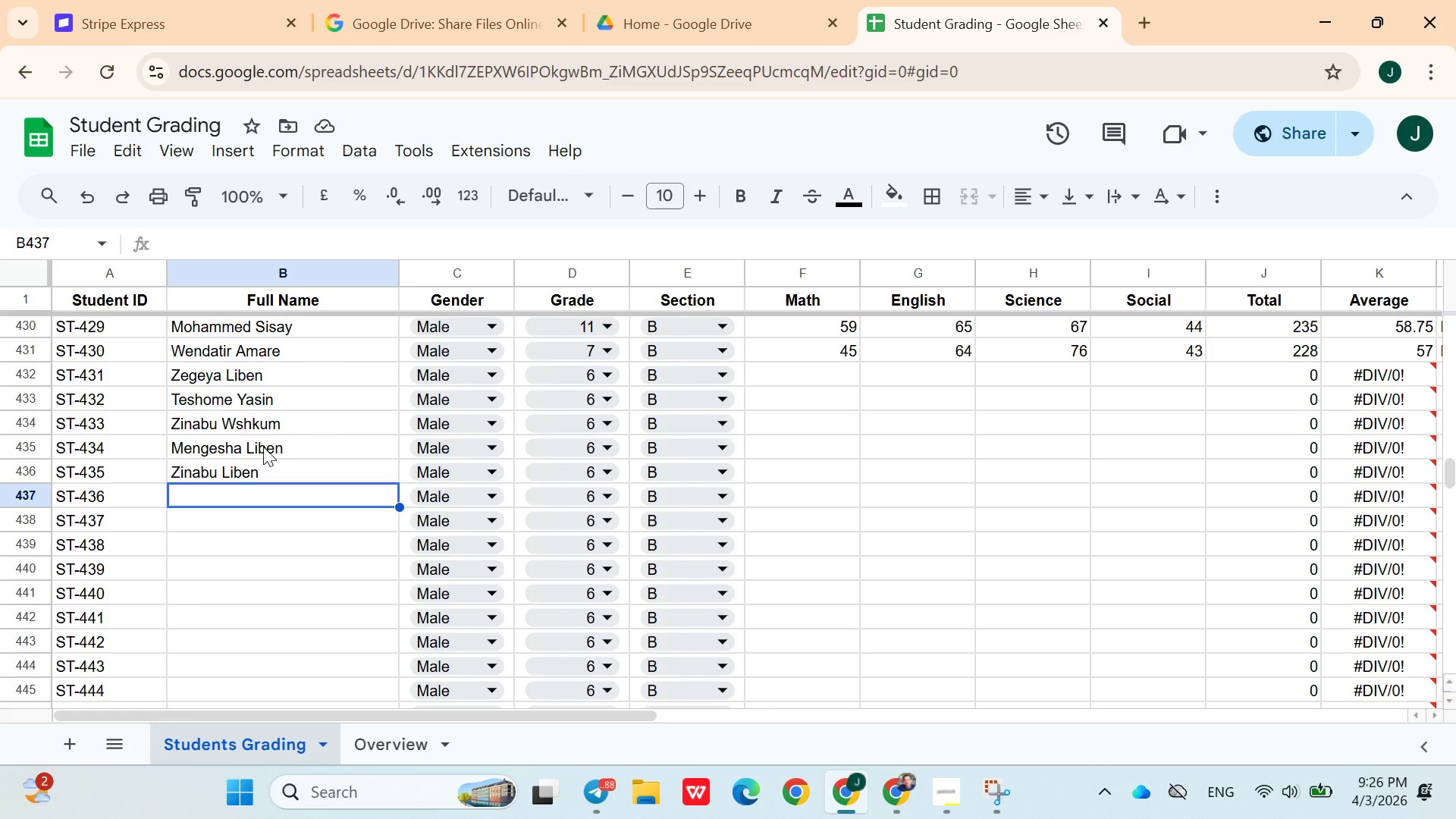 
wait(18.28)
 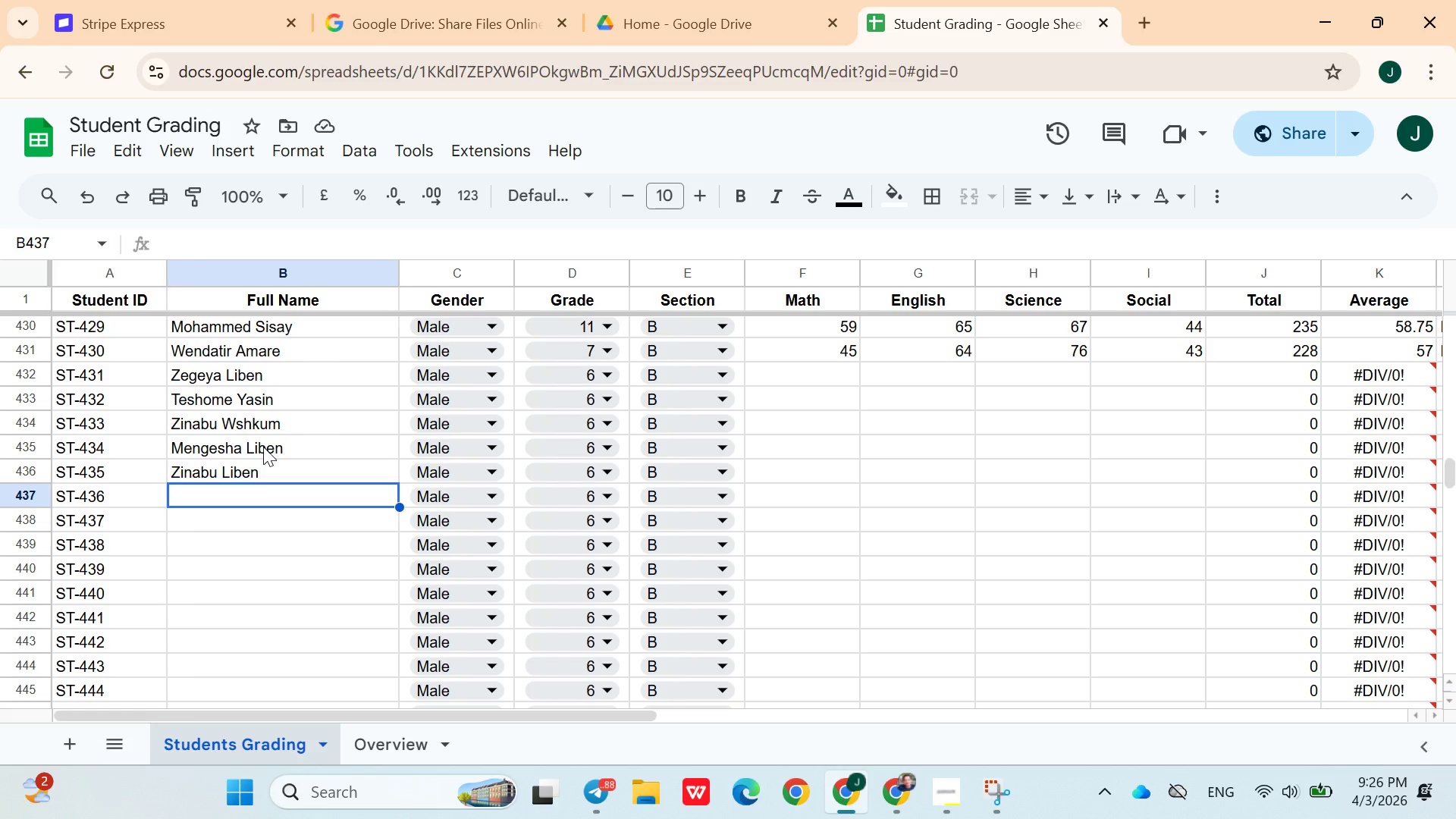 
type(Shambel Sisay)
 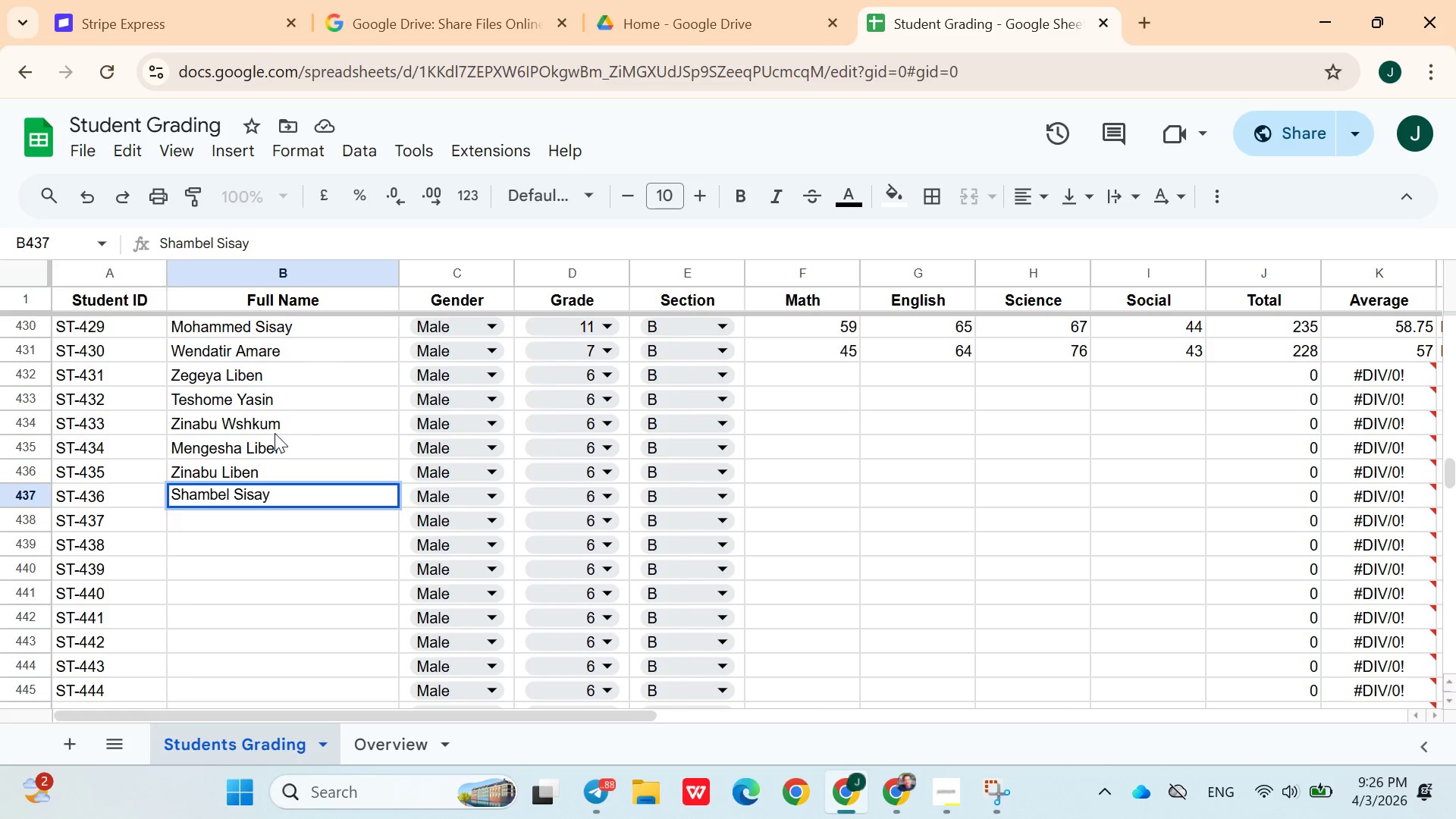 
key(ArrowDown)
 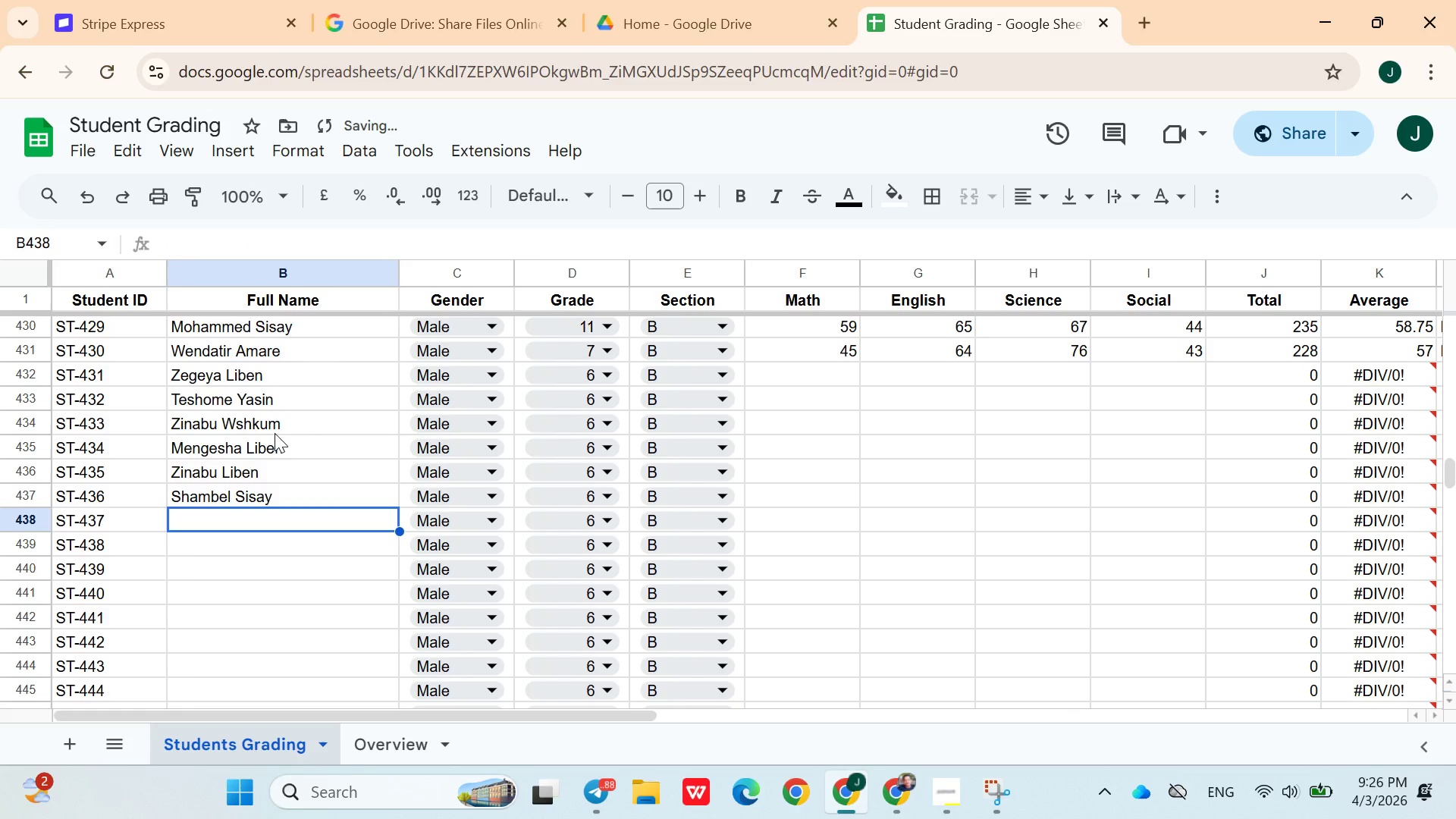 
type(Hanan Mesele)
 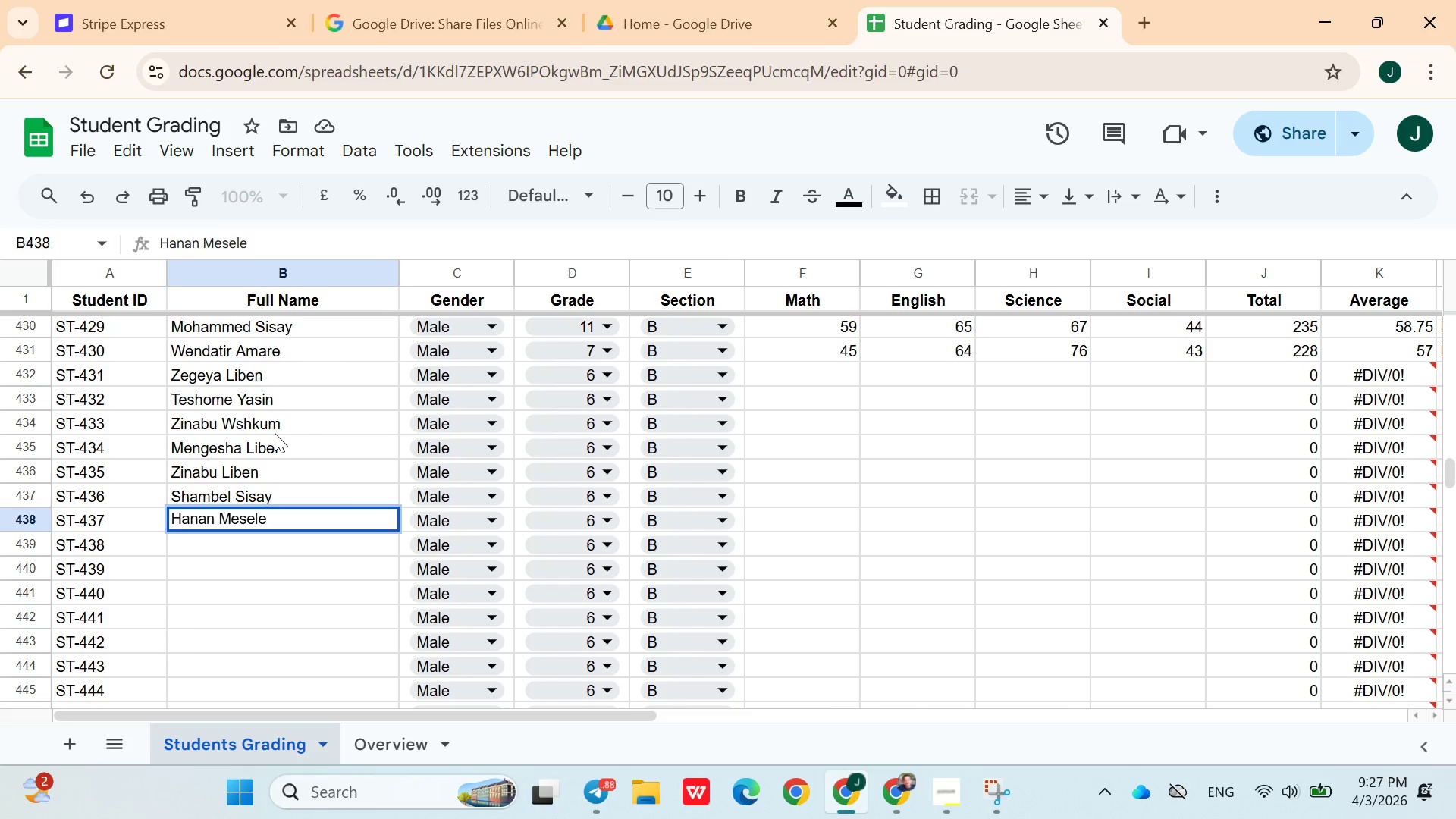 
key(ArrowDown)
 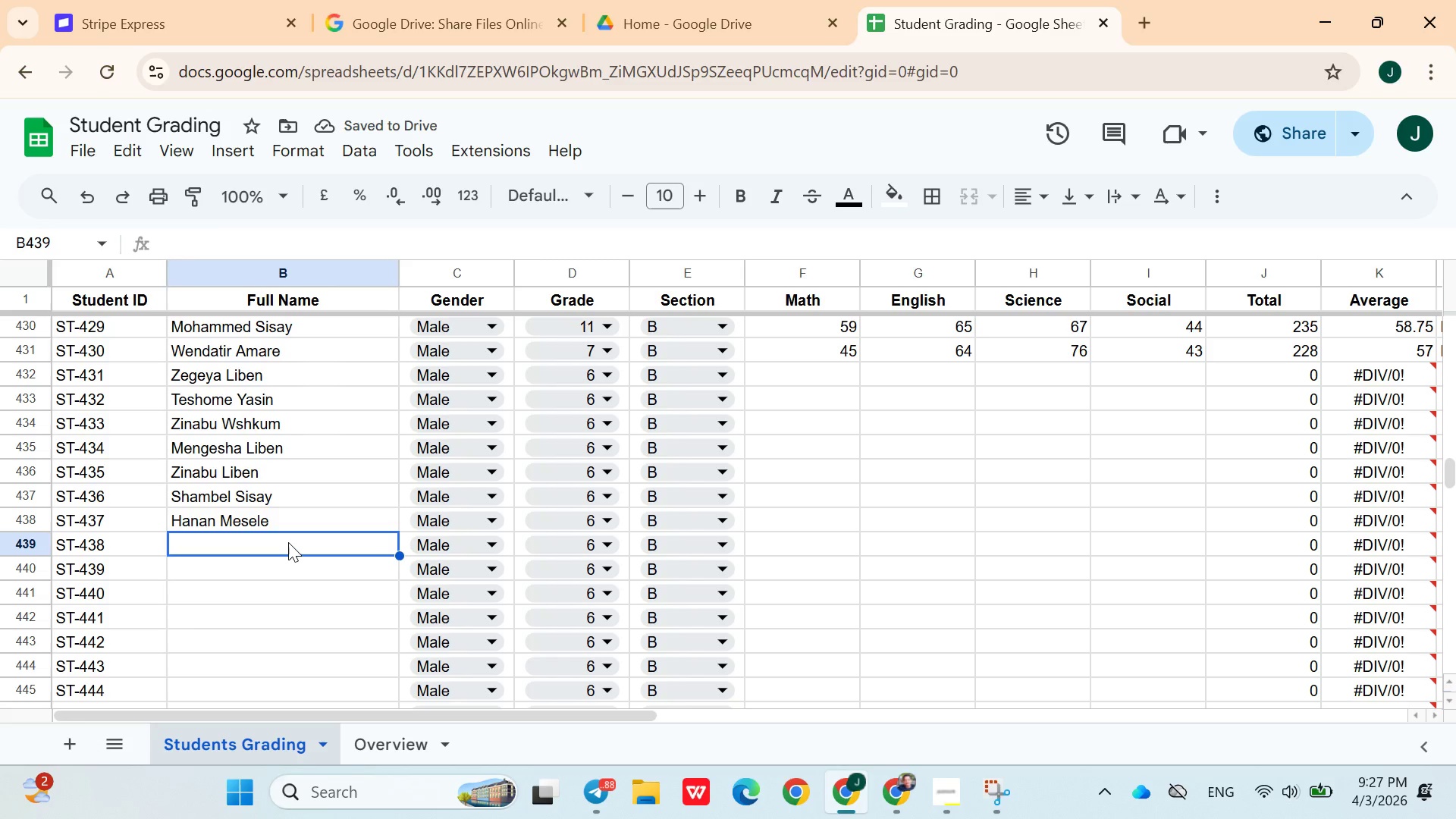 
wait(6.78)
 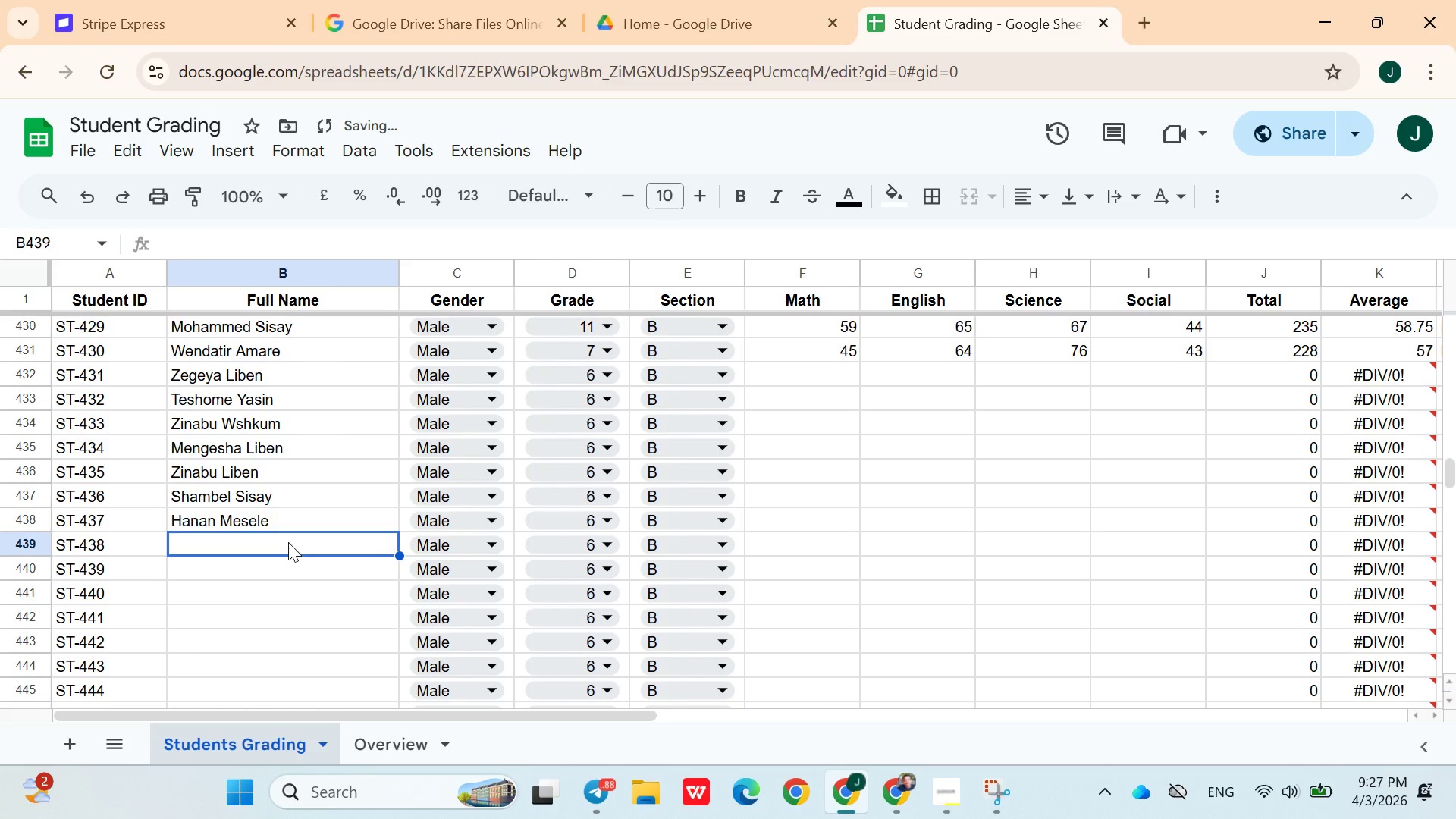 
hold_key(key=ShiftLeft, duration=1.5)
 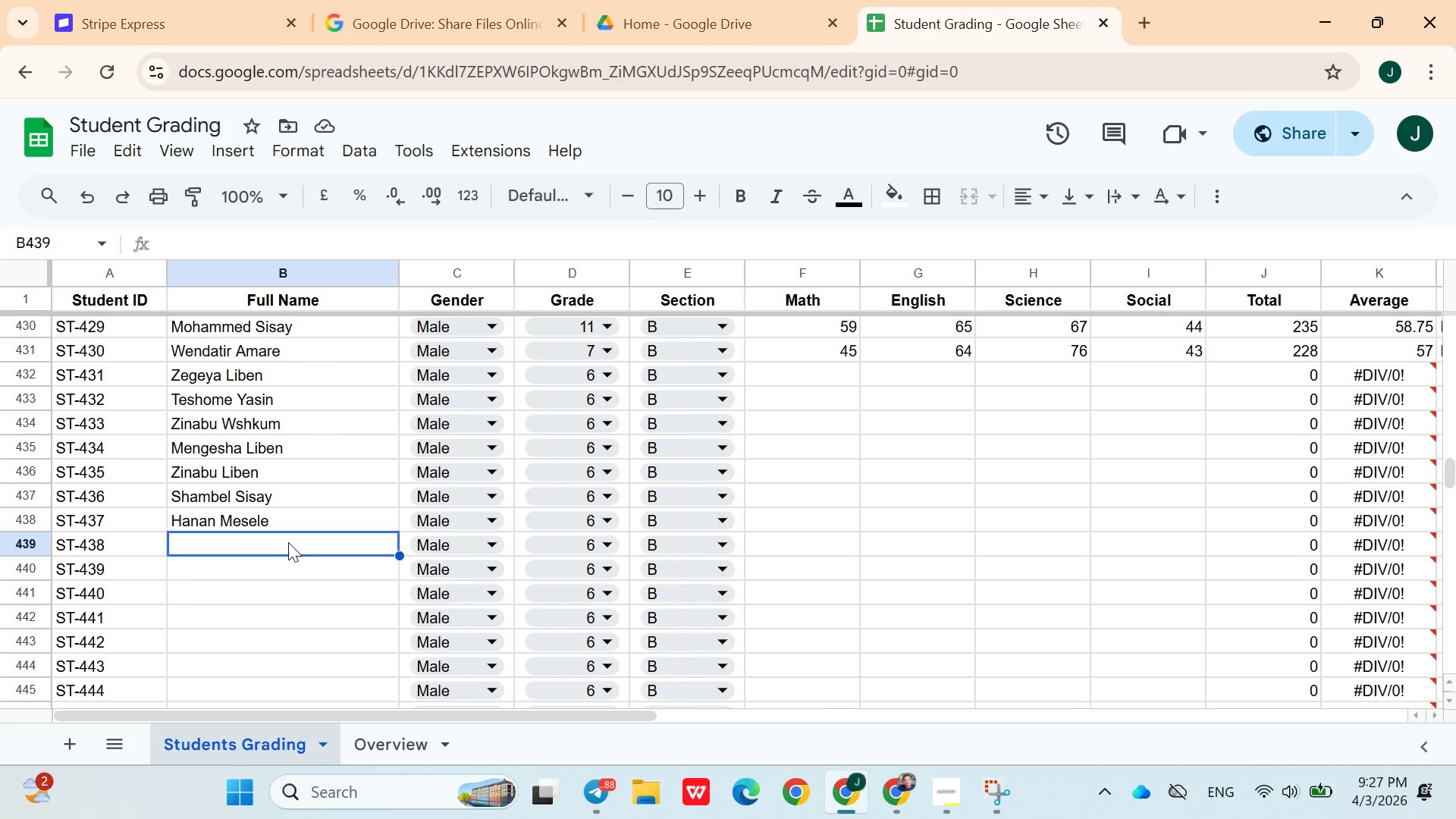 
hold_key(key=ShiftLeft, duration=1.52)
 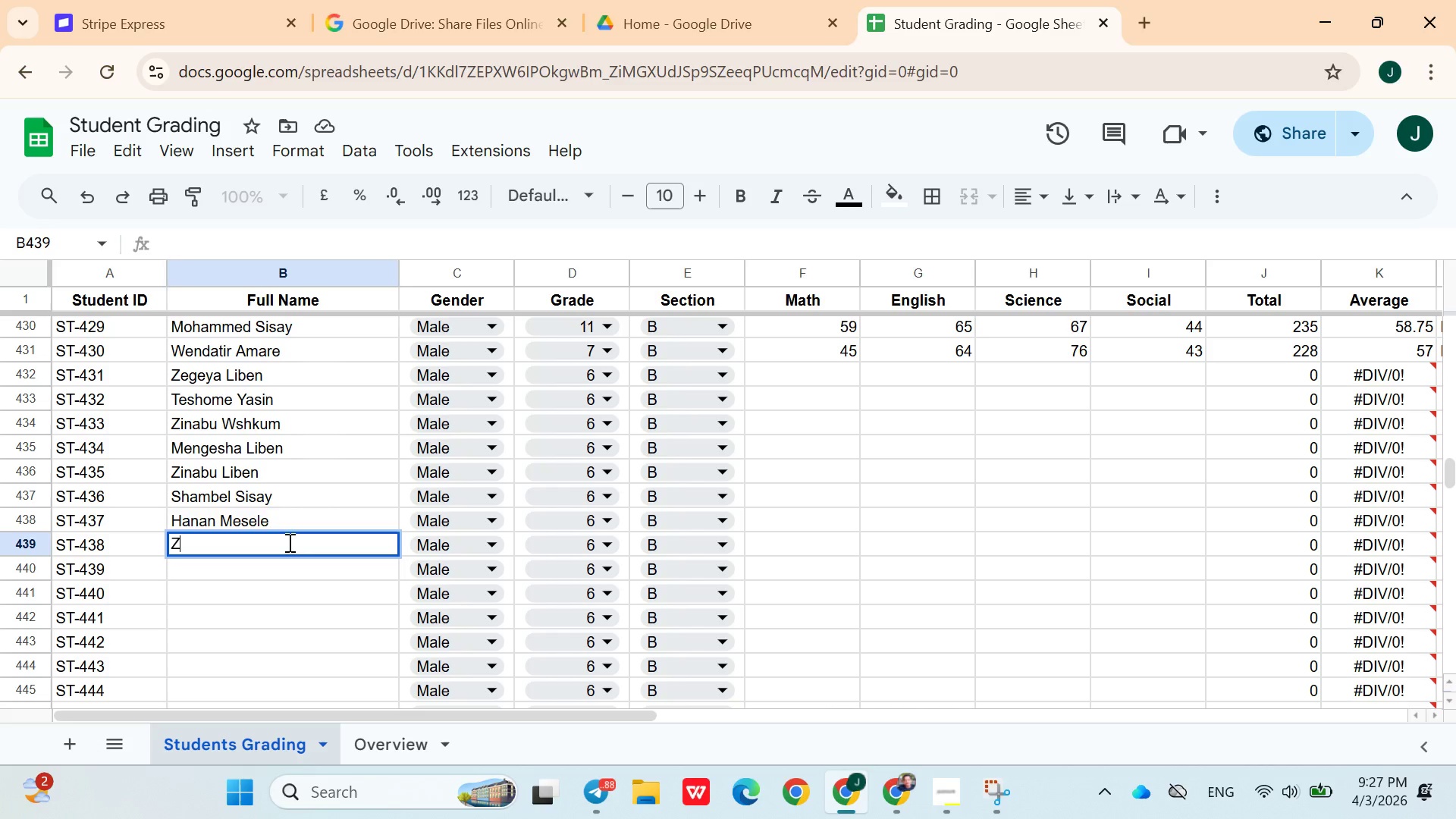 
type(Zenebech Mebratir)
 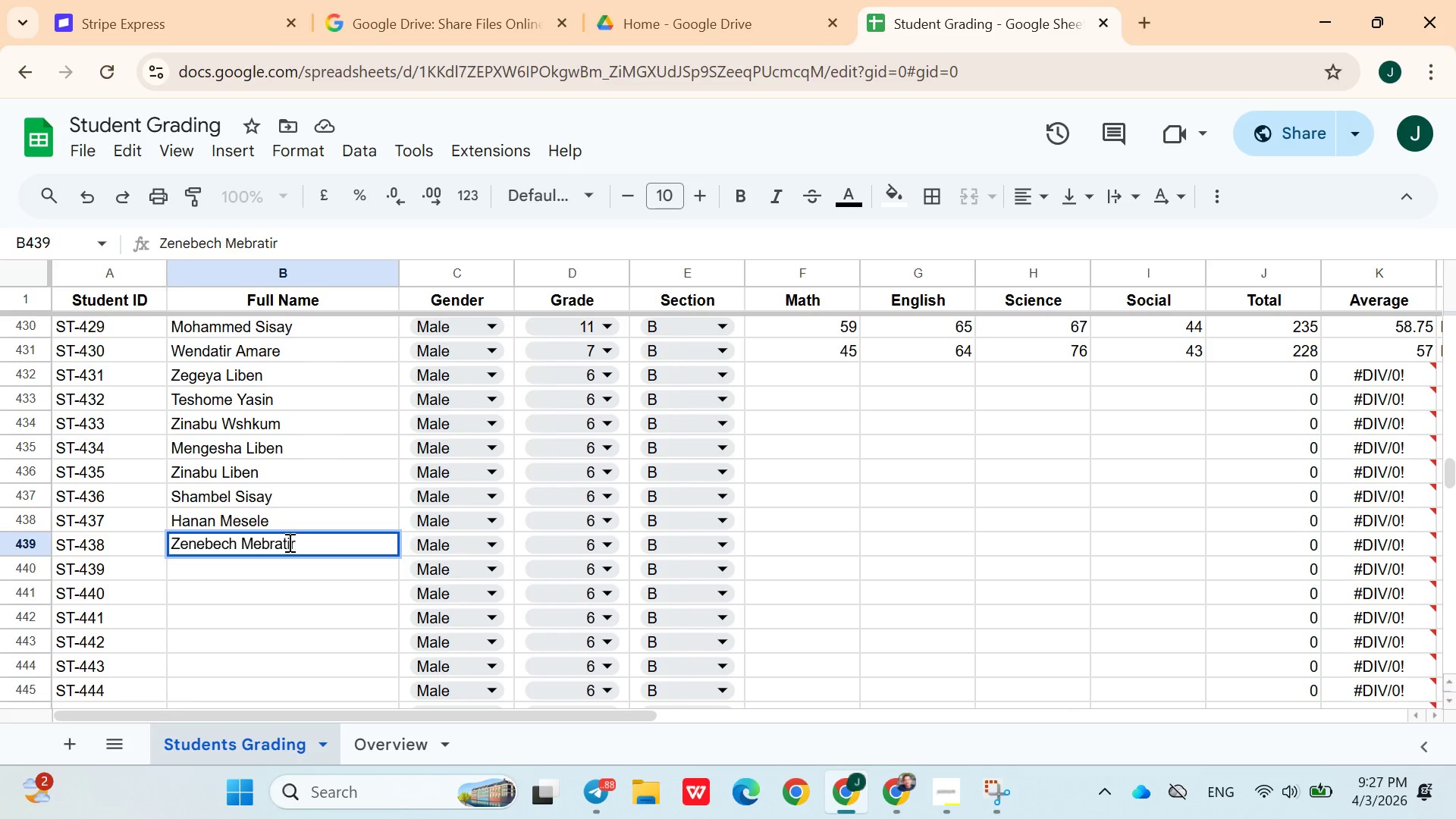 
left_click([447, 539])
 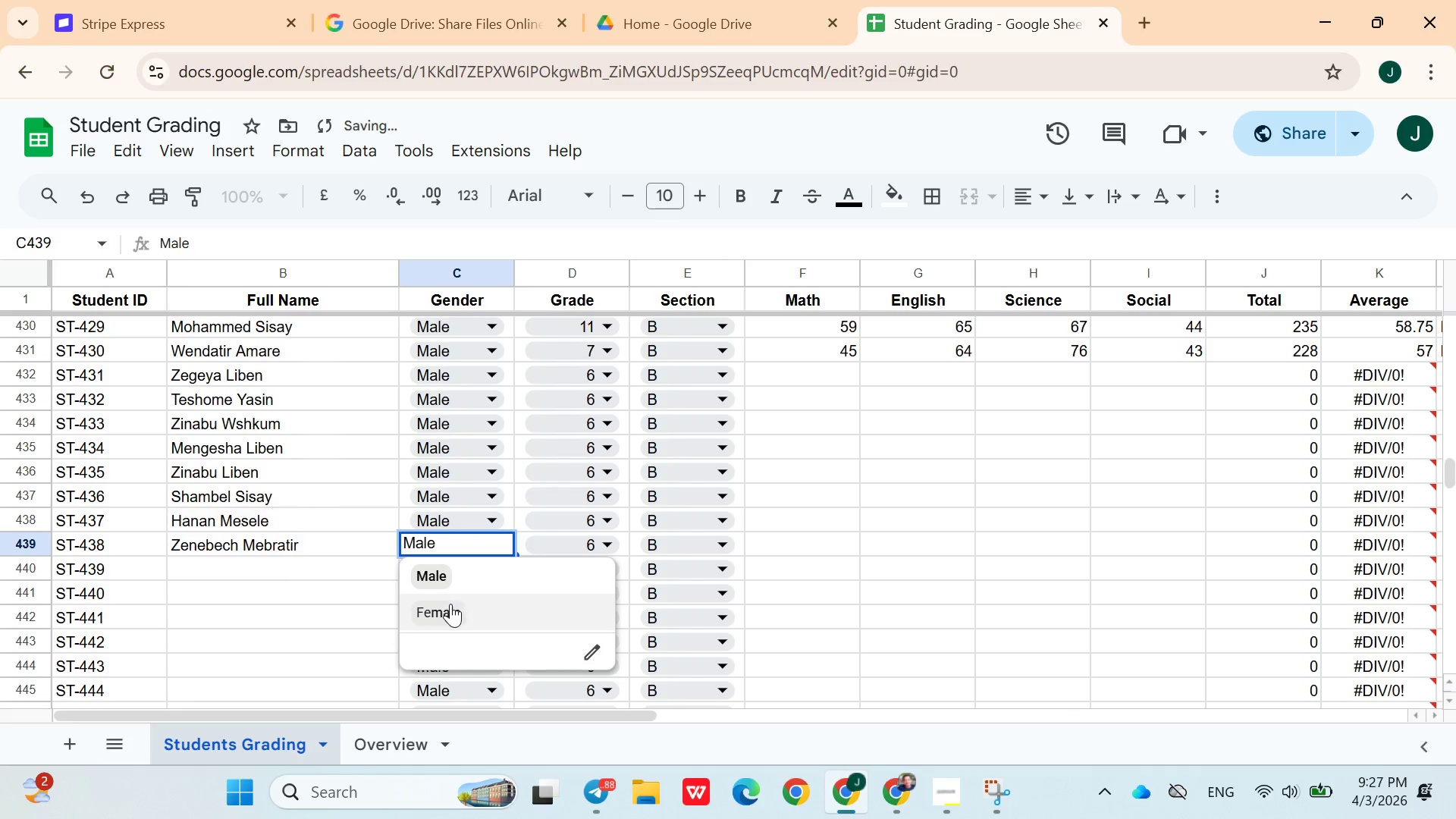 
left_click([450, 605])
 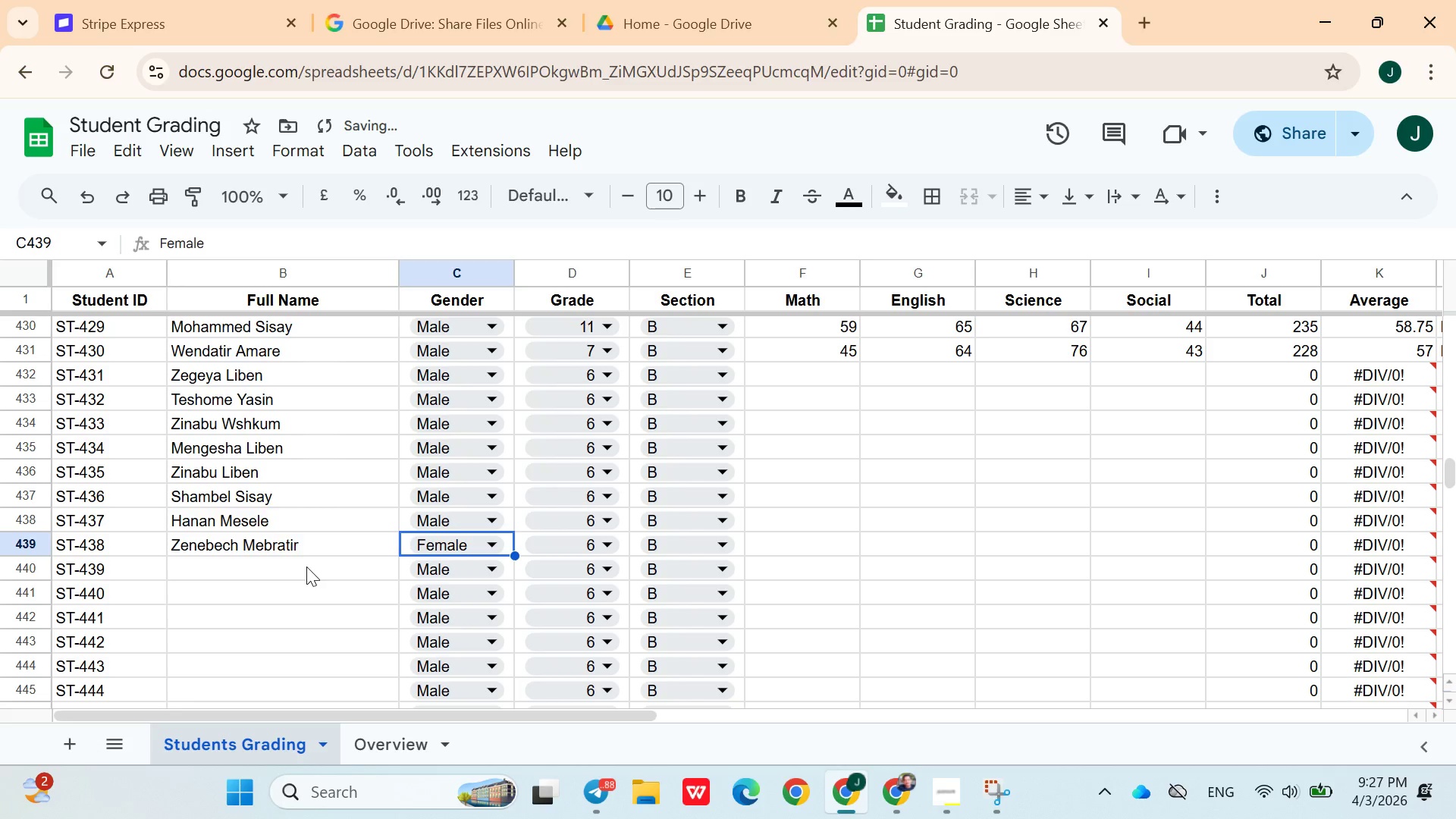 
left_click([306, 566])
 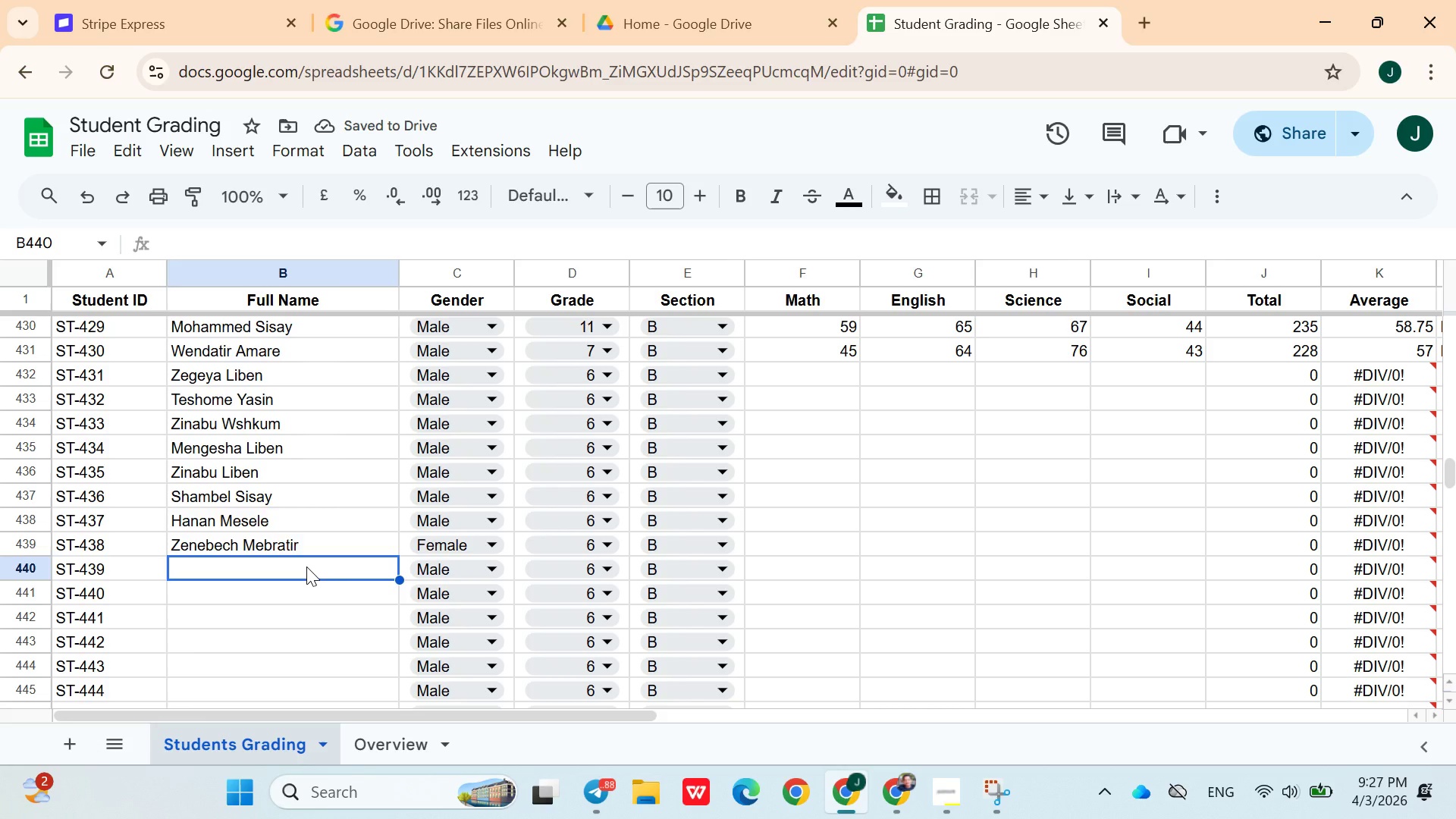 
left_click([306, 566])
 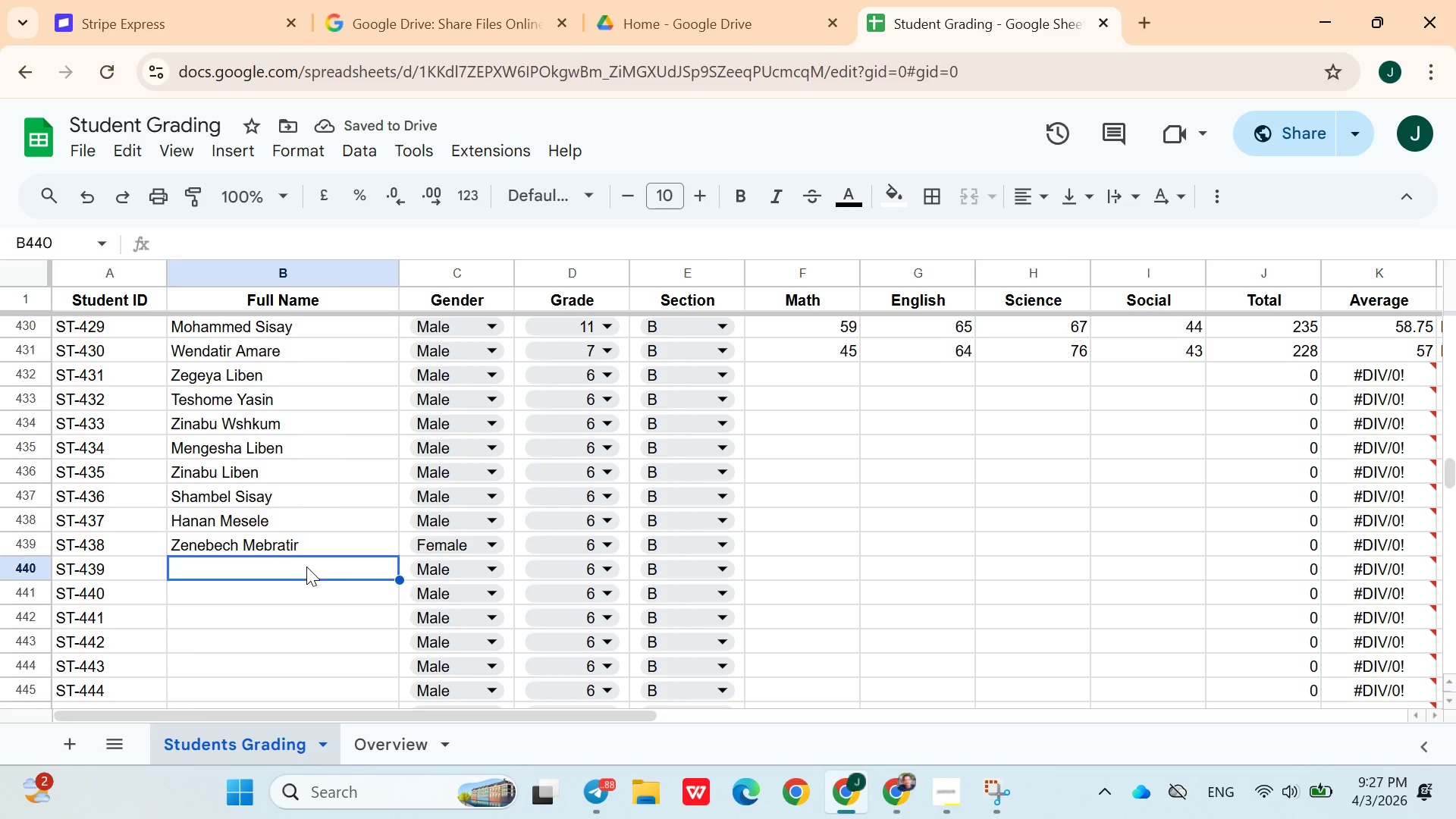 
left_click([306, 566])
 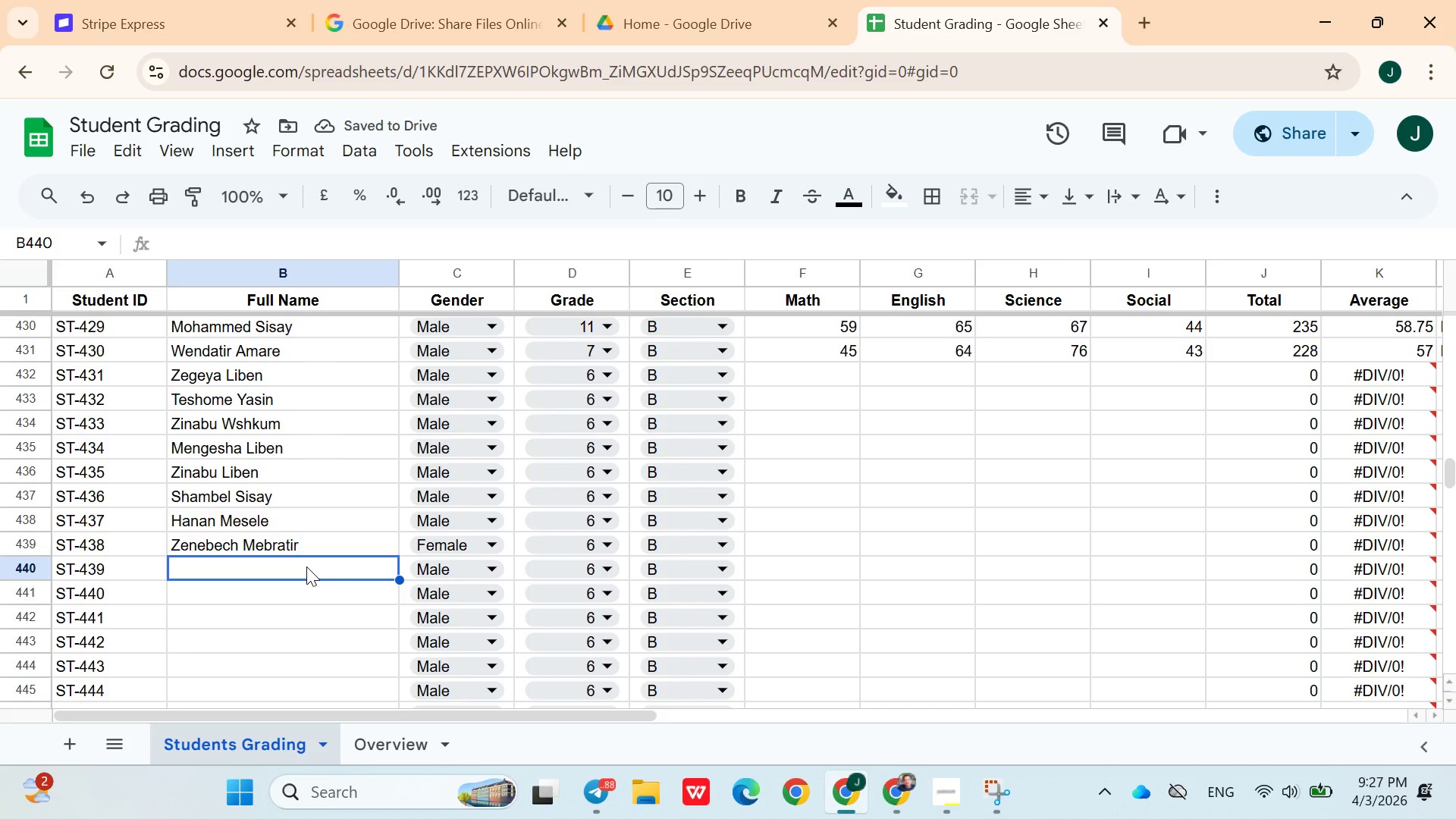 
left_click_drag(start_coordinate=[306, 566], to_coordinate=[297, 604])
 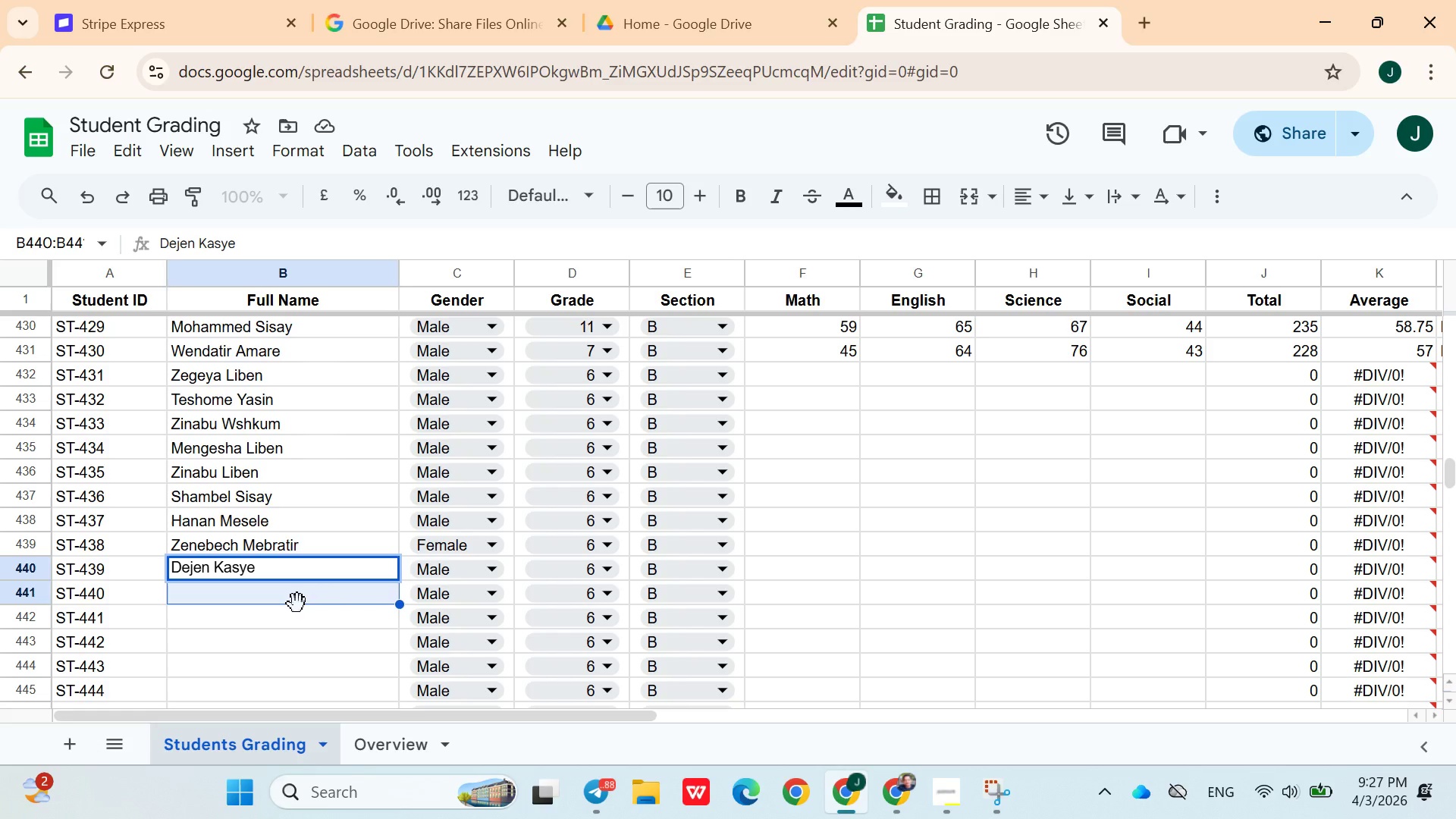 
type(Dejen Kasye)
 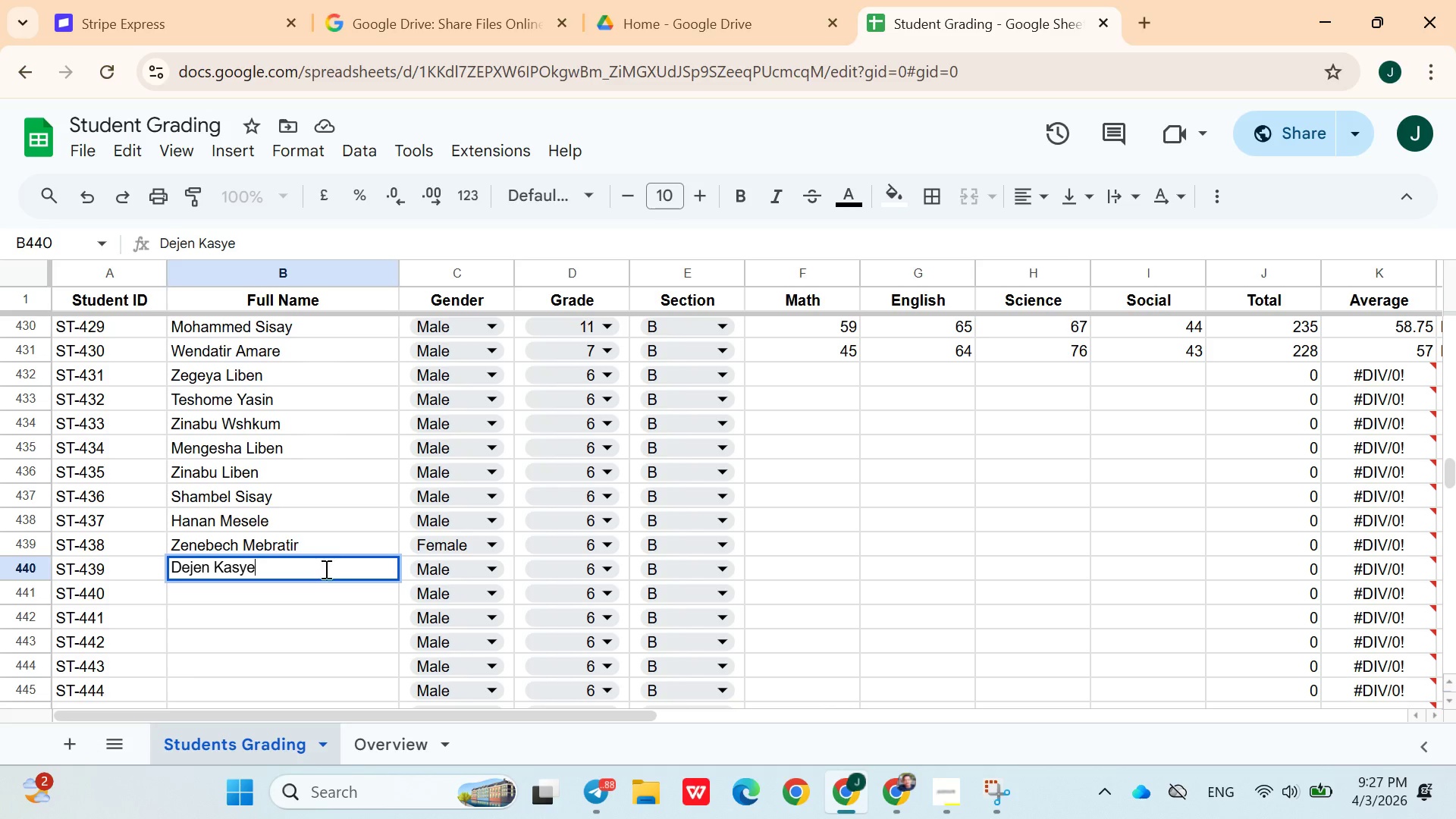 
left_click([297, 604])
 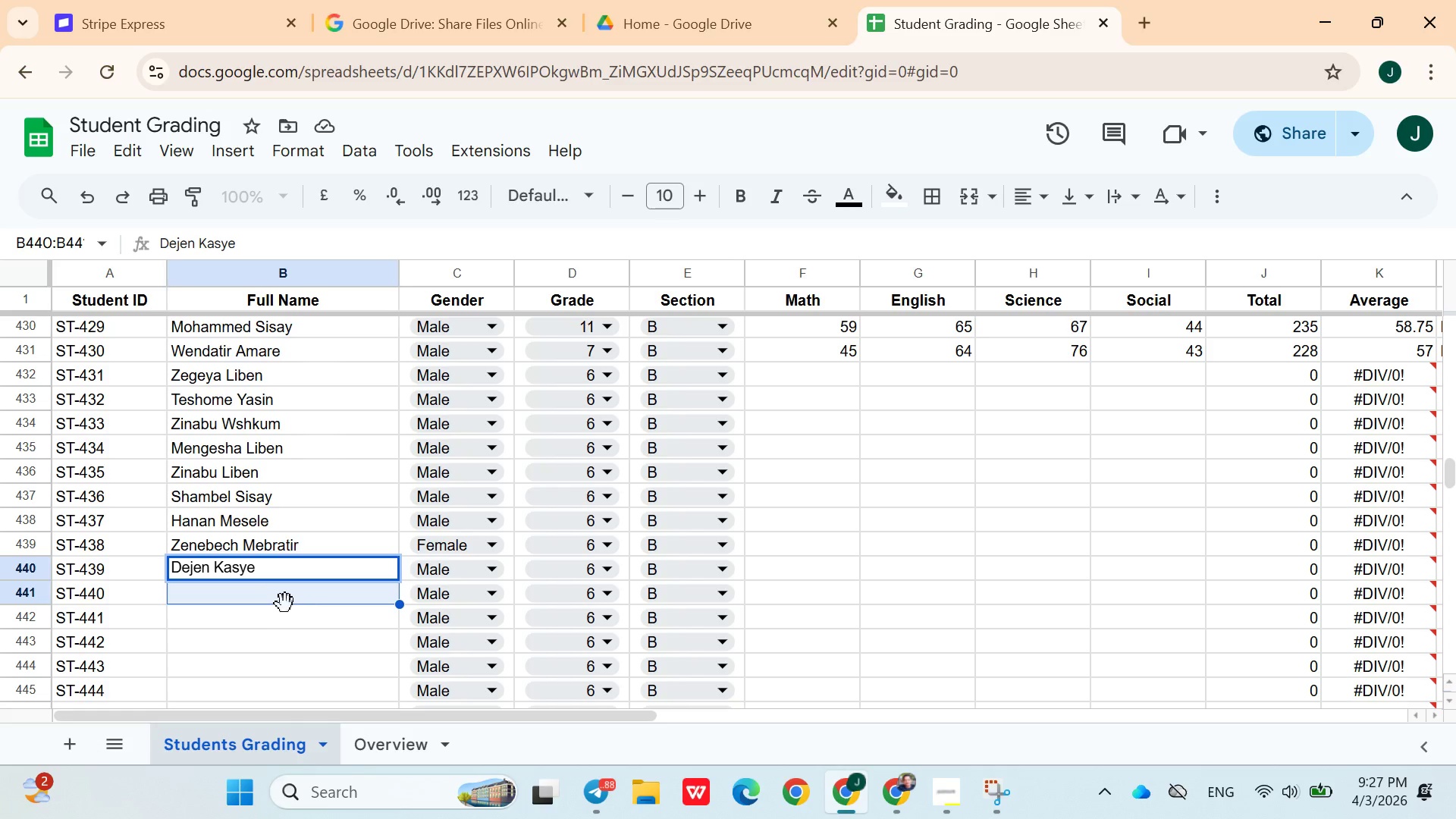 
left_click([285, 604])
 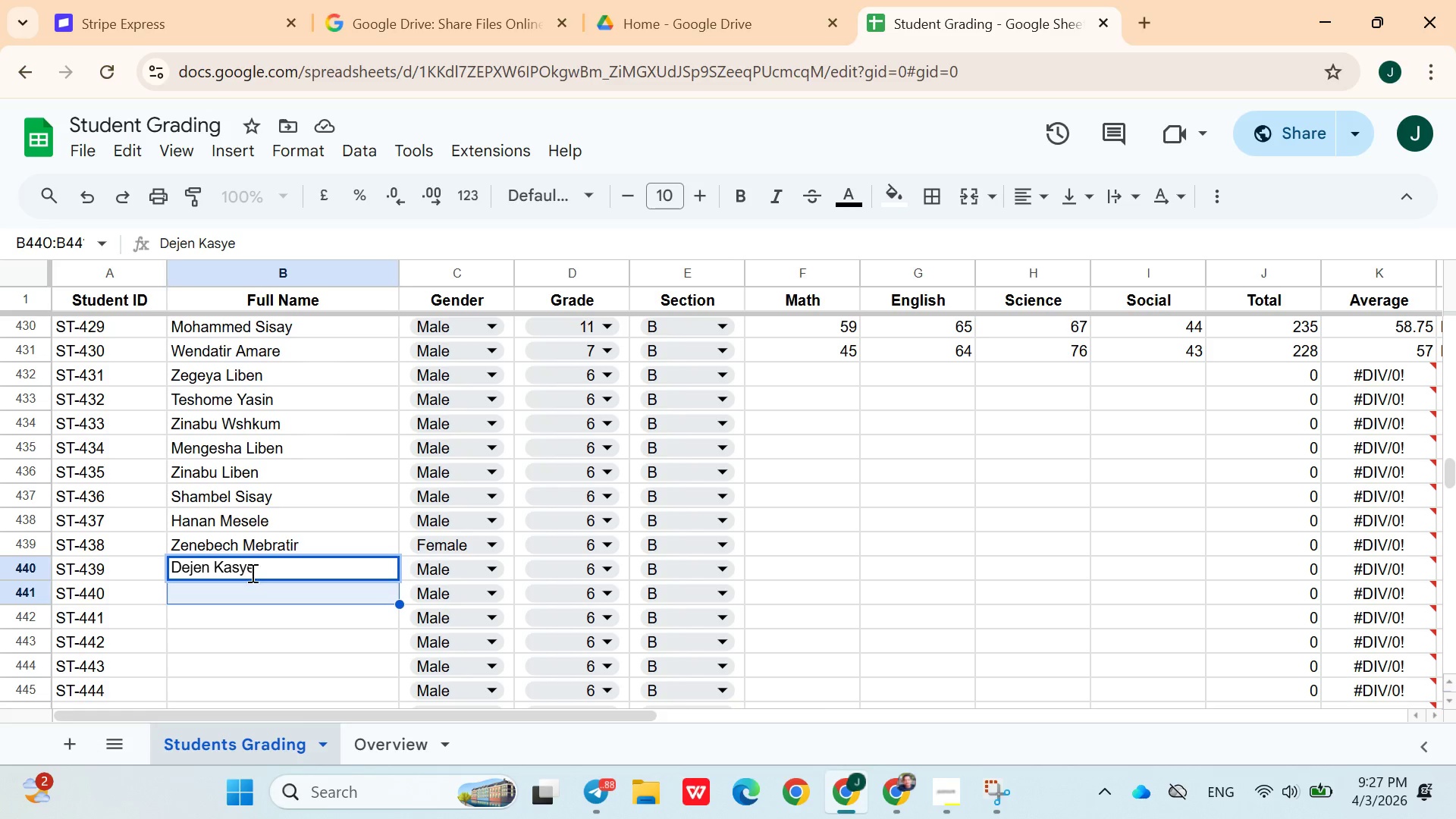 
left_click([281, 538])
 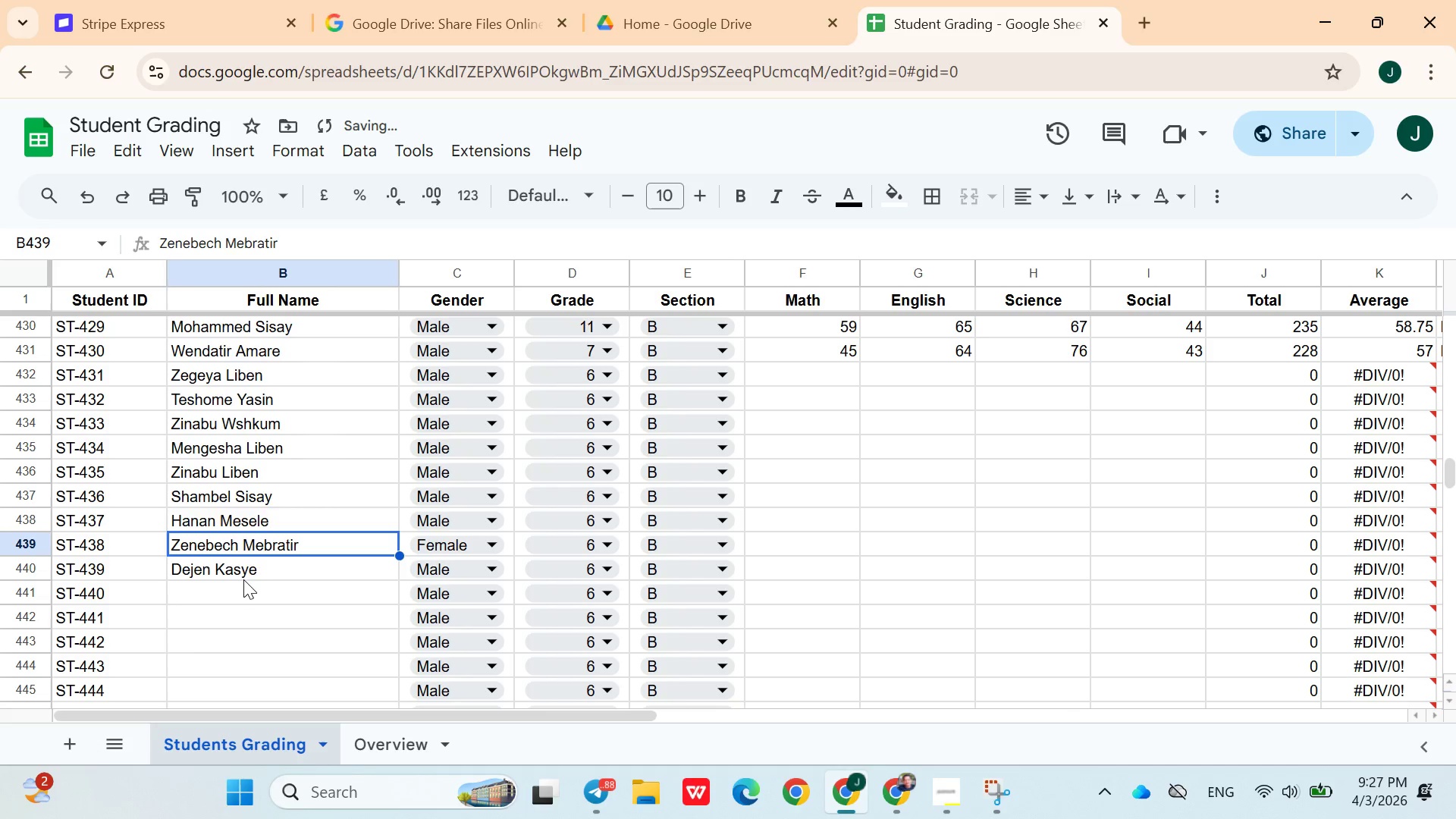 
left_click([243, 583])
 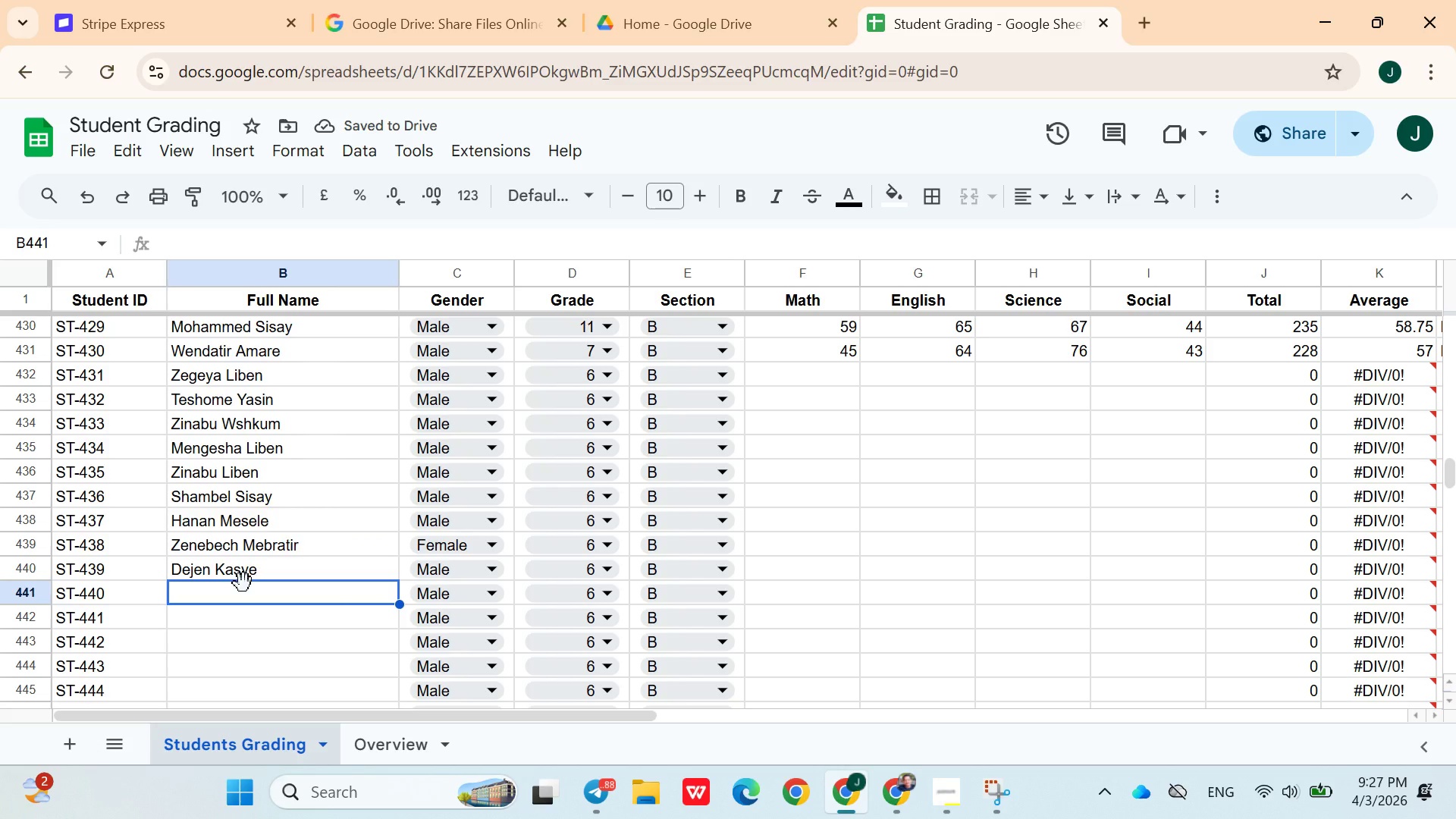 
type(Teshome Moges)
 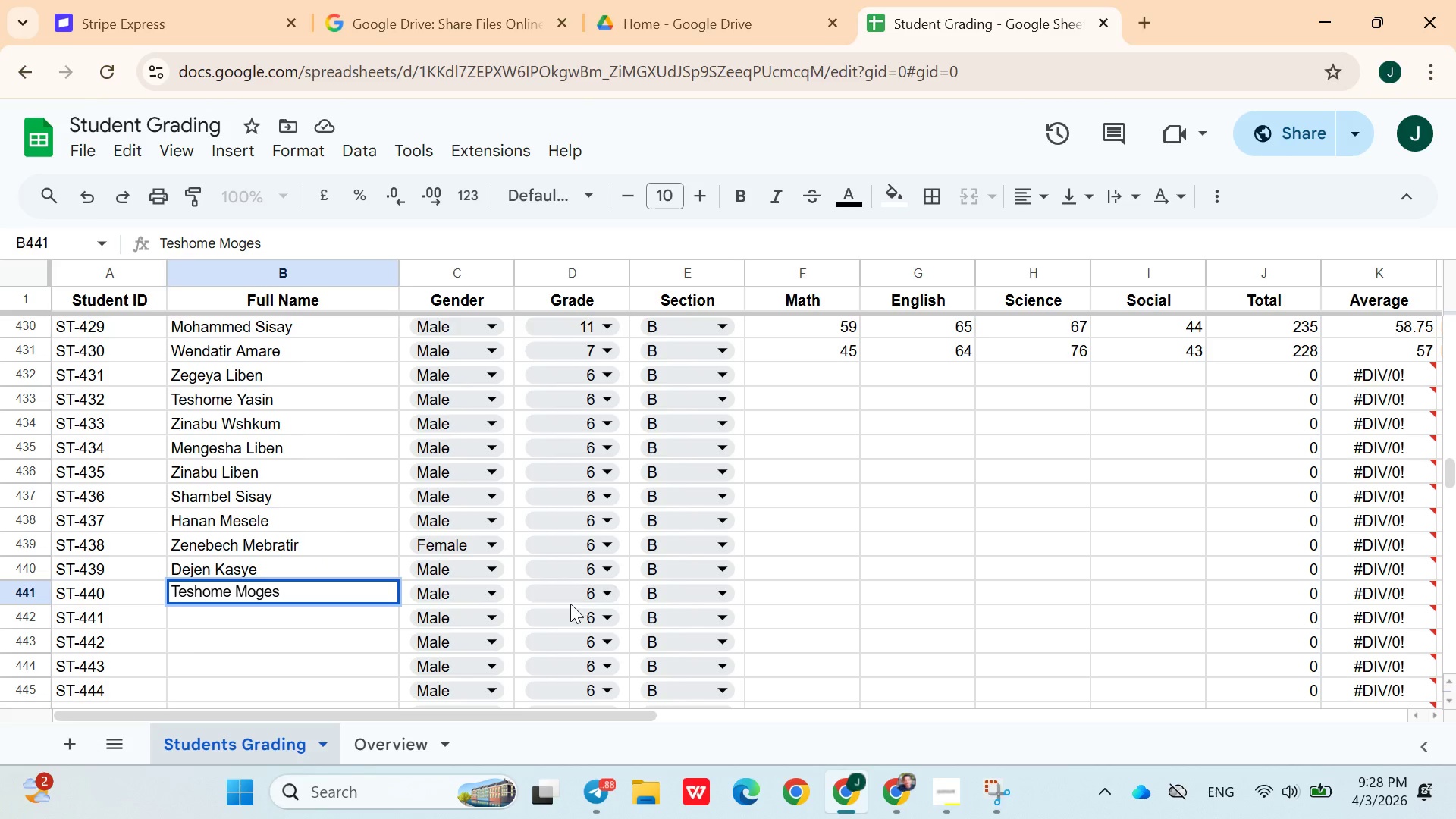 
wait(5.31)
 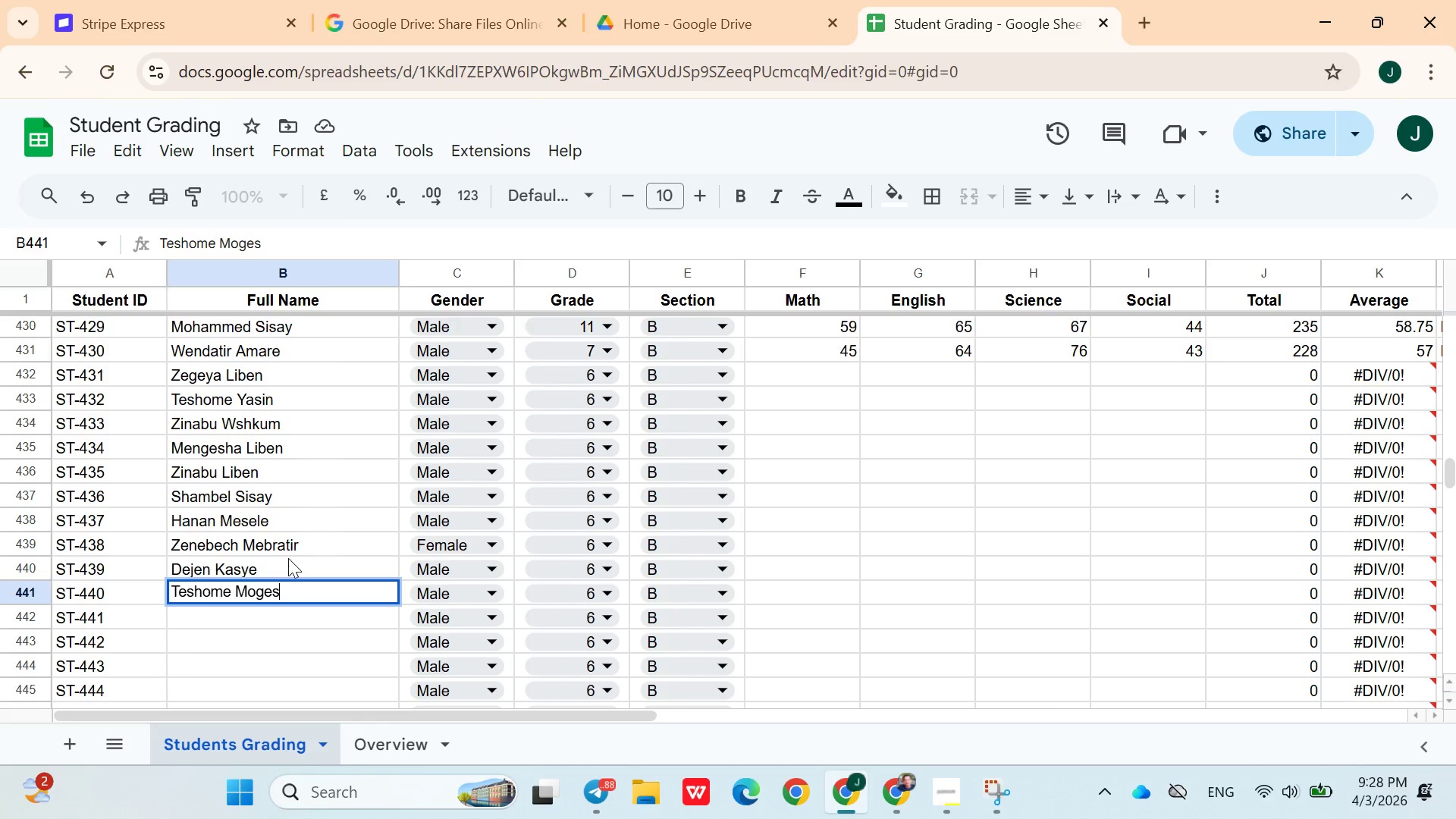 
left_click([579, 600])
 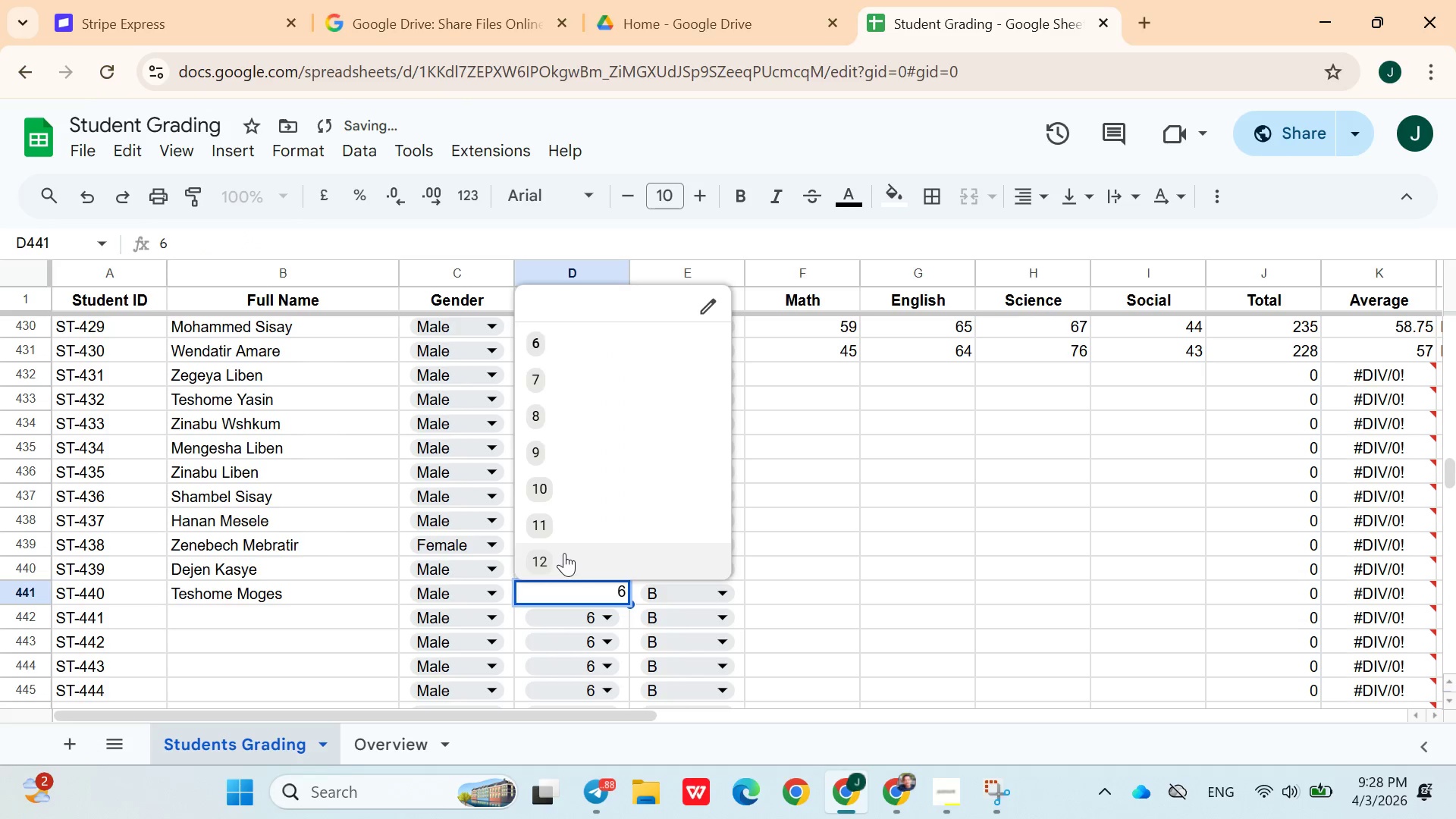 
left_click([564, 553])
 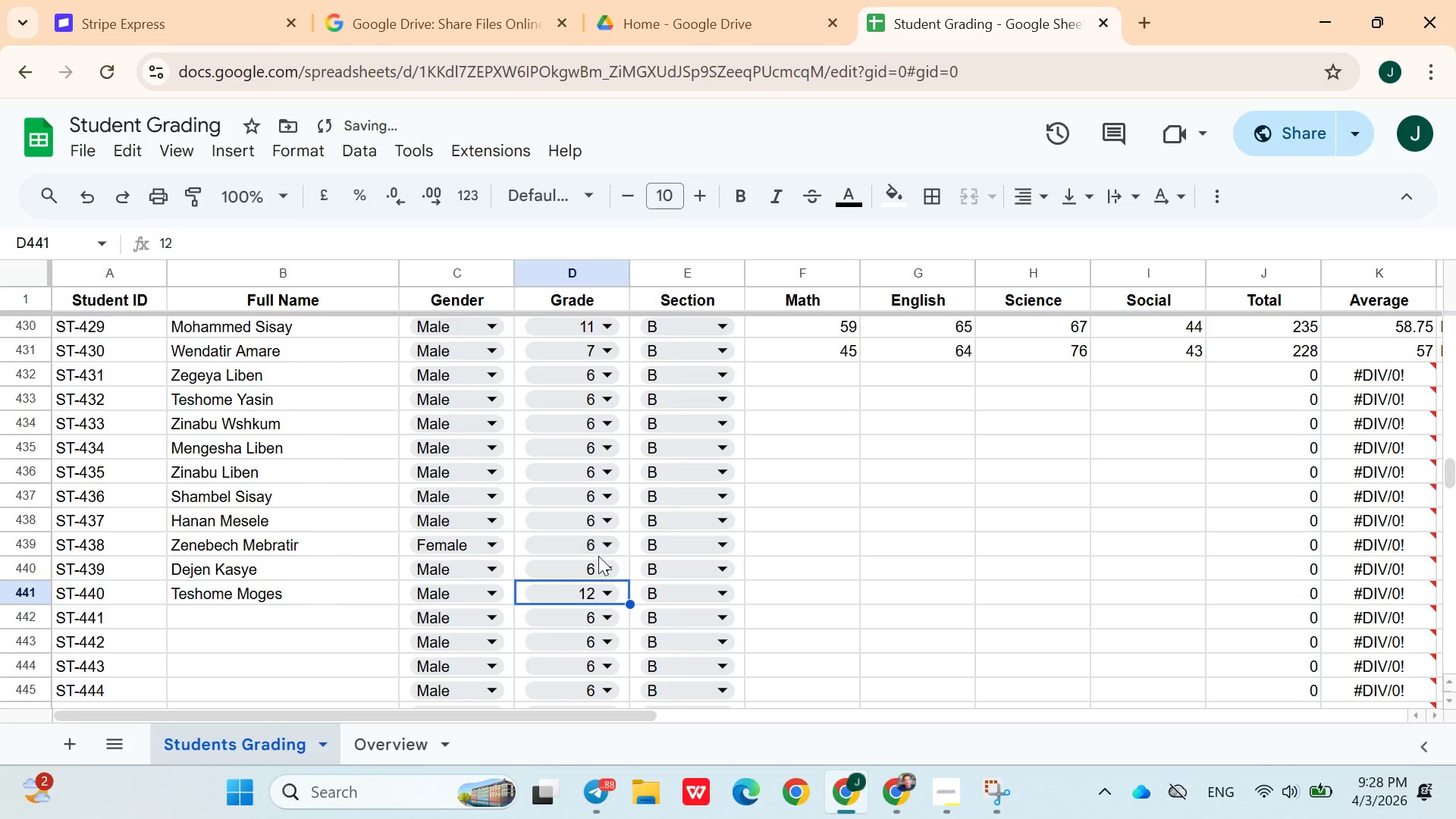 
left_click([598, 556])
 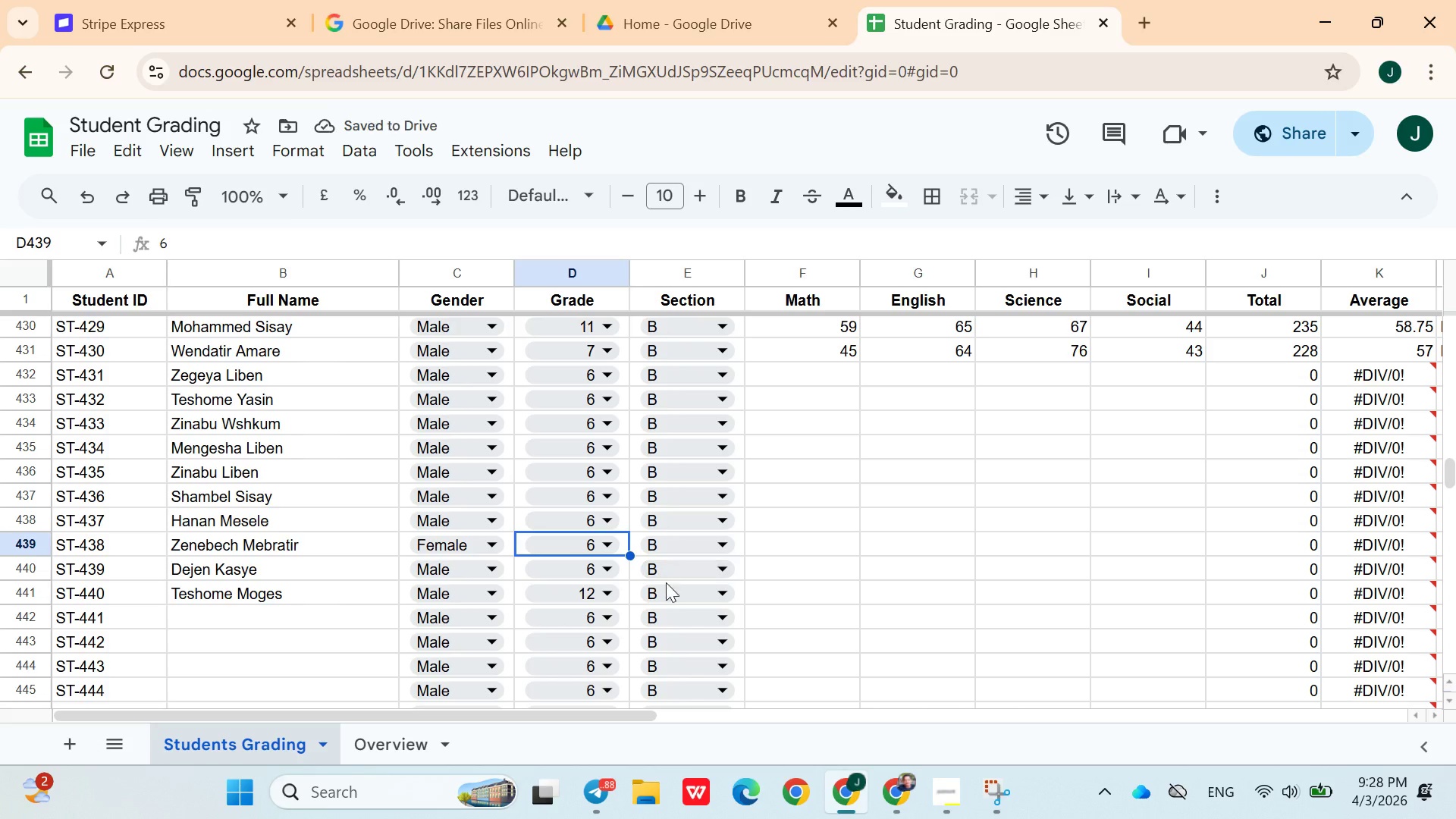 
left_click([670, 591])
 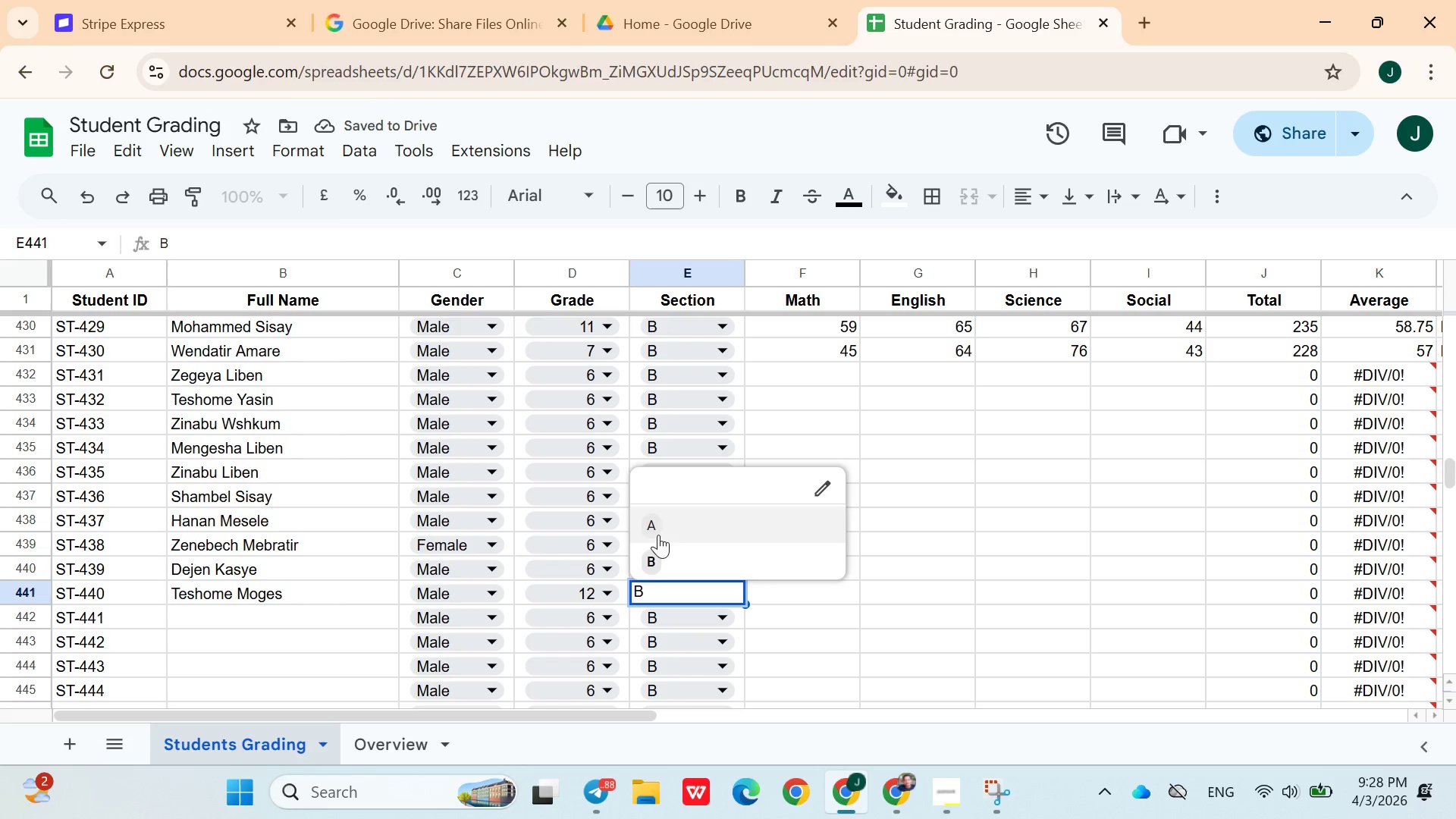 
left_click([662, 526])
 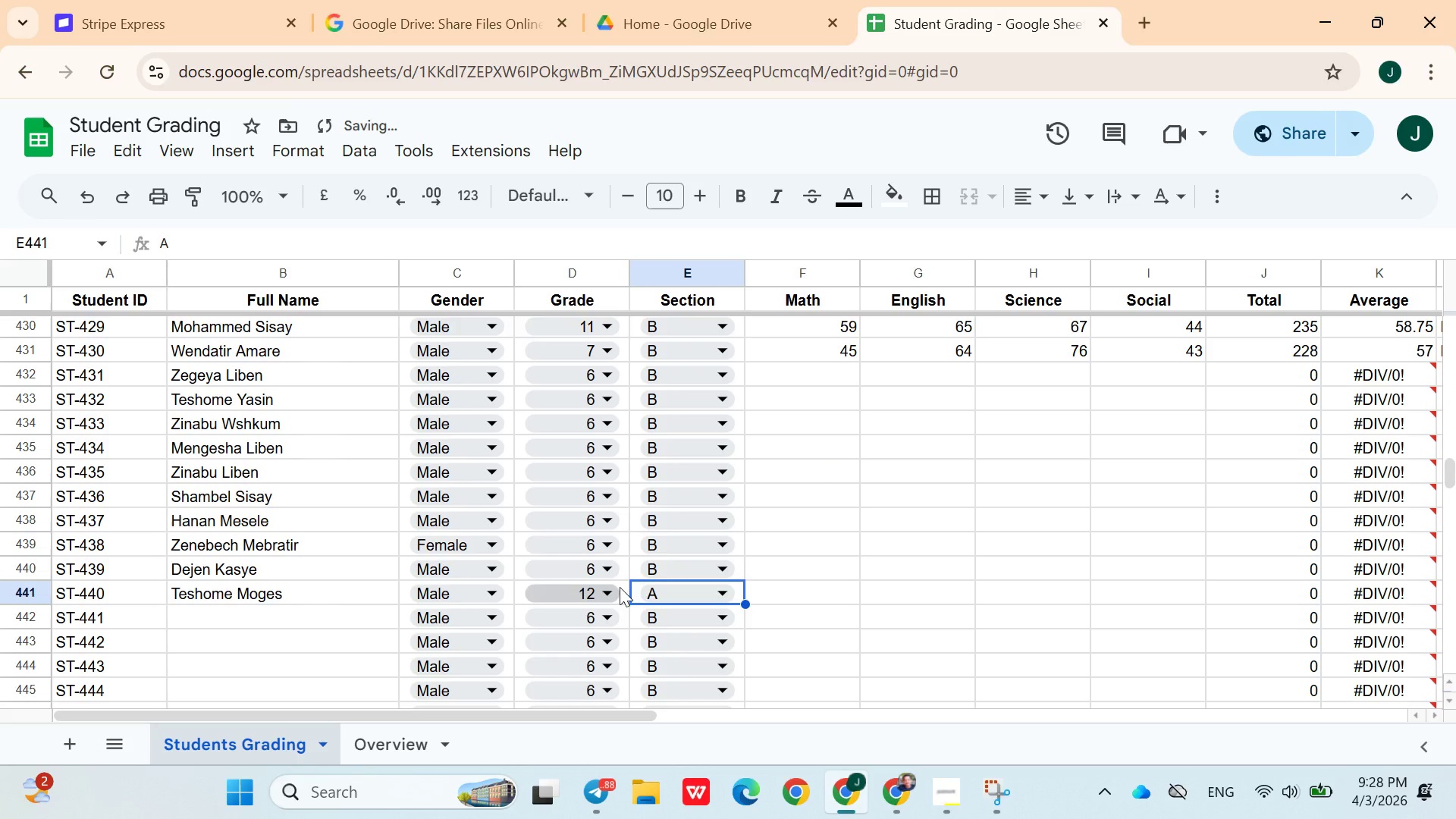 
left_click([601, 548])
 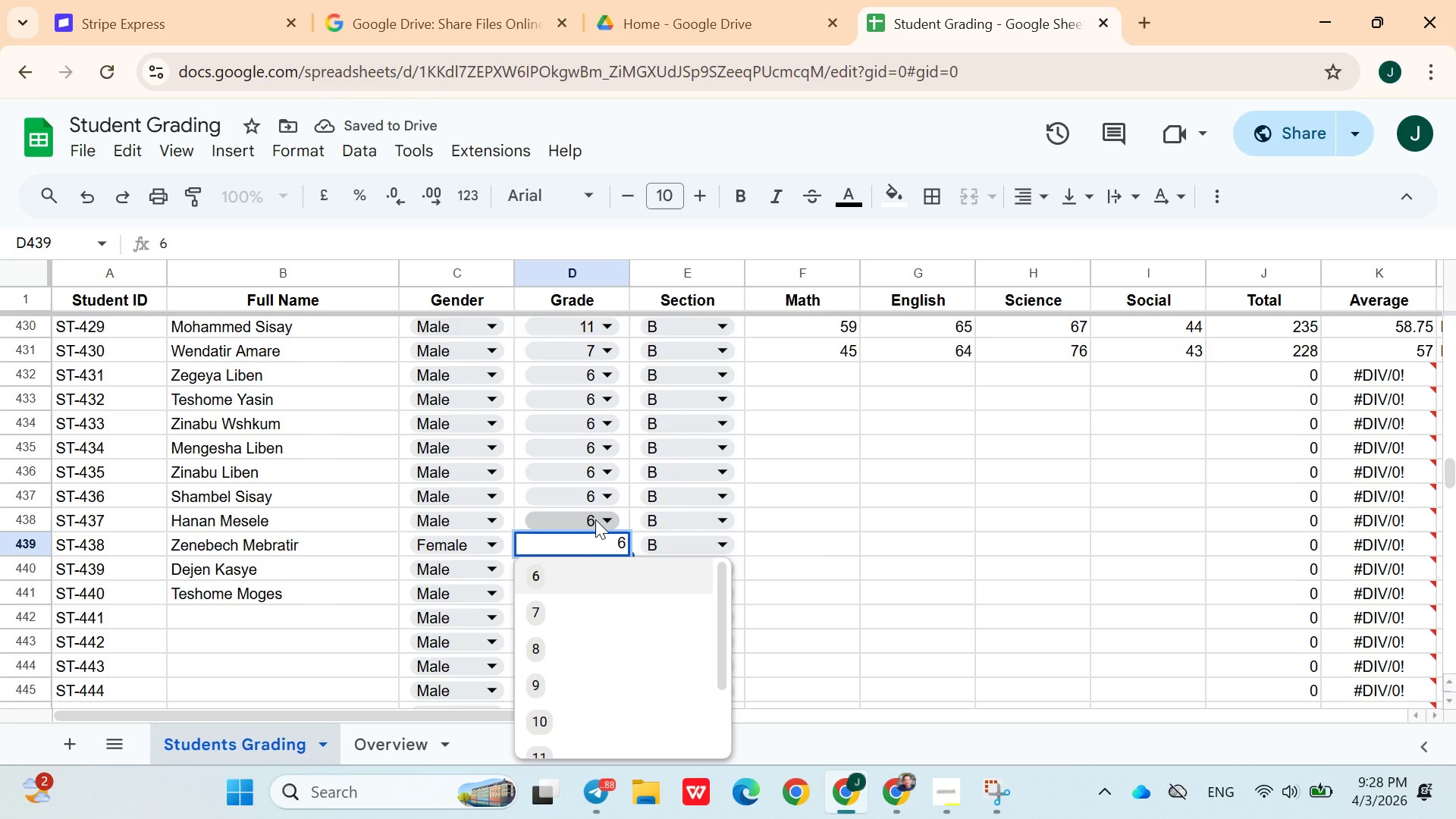 
right_click([595, 519])
 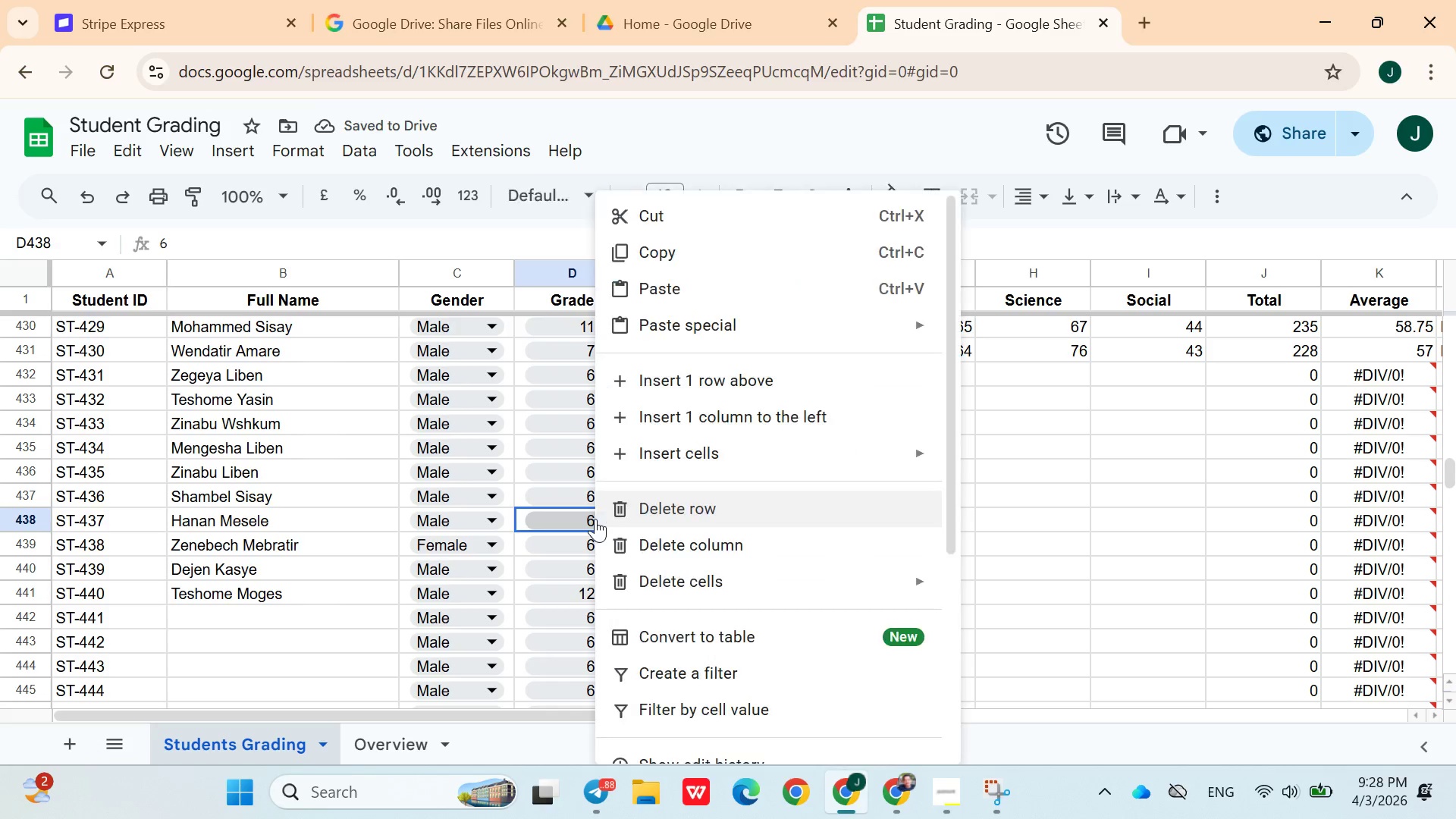 
left_click([595, 519])
 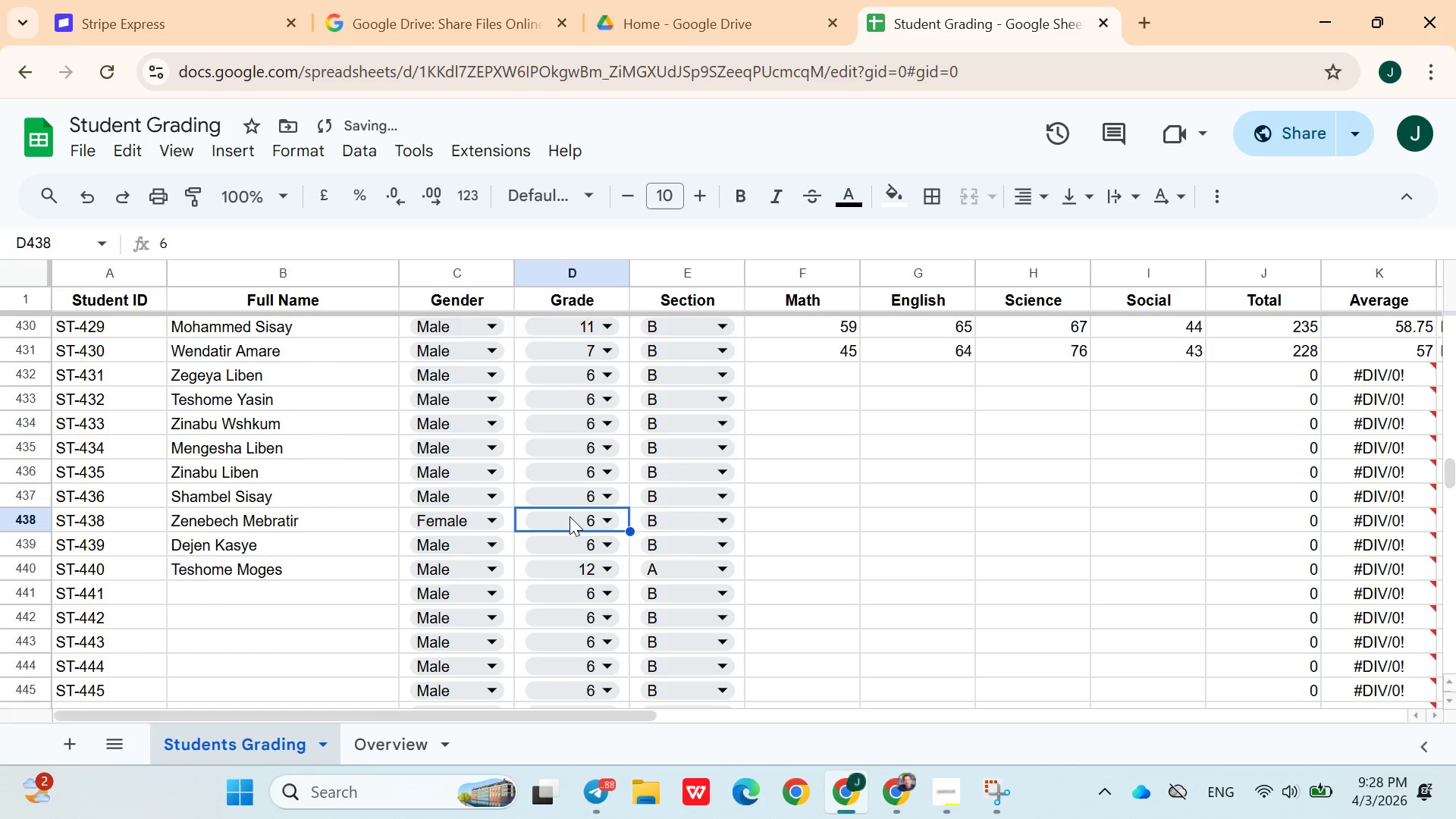 
left_click([570, 516])
 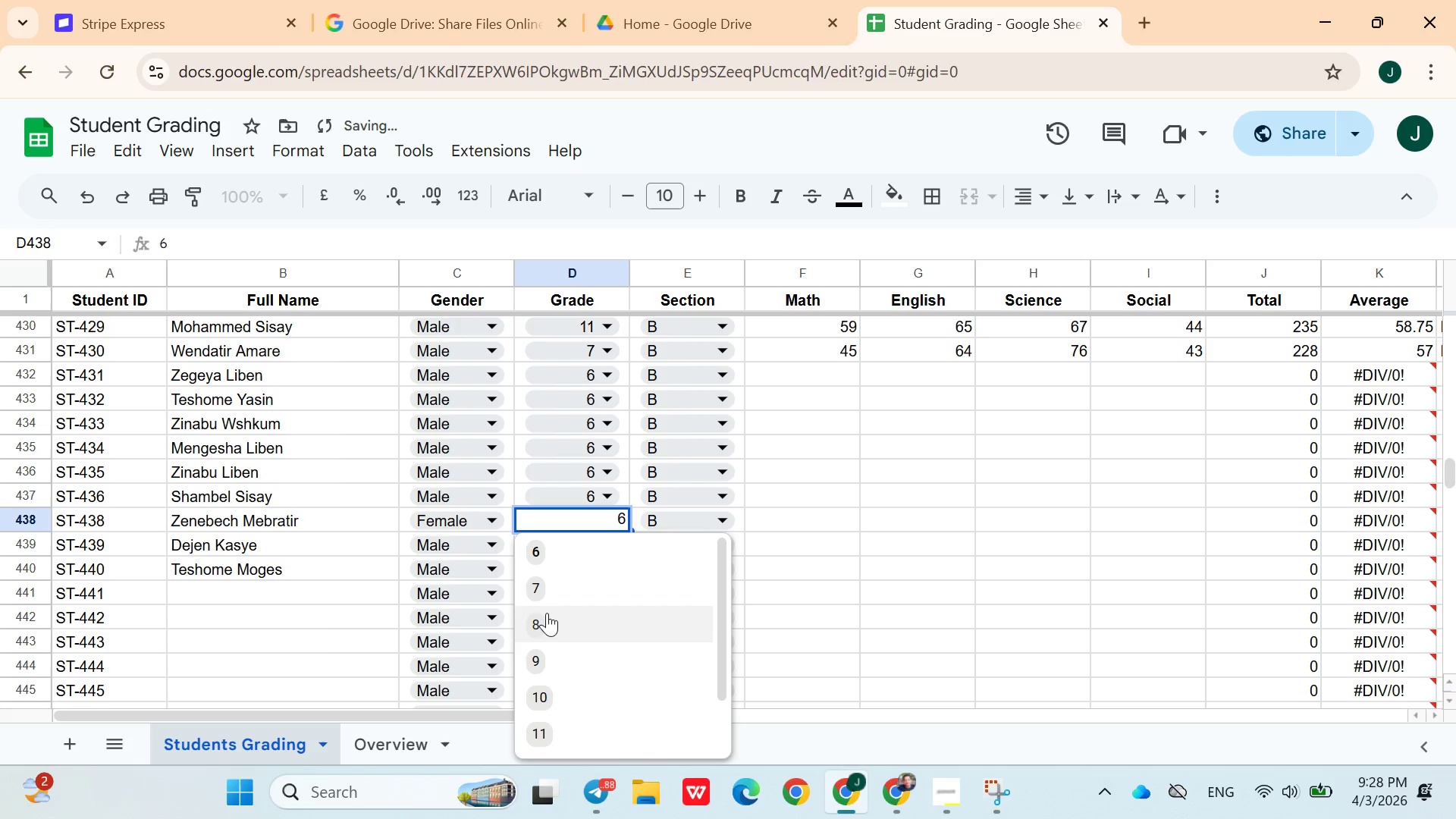 
left_click([546, 623])
 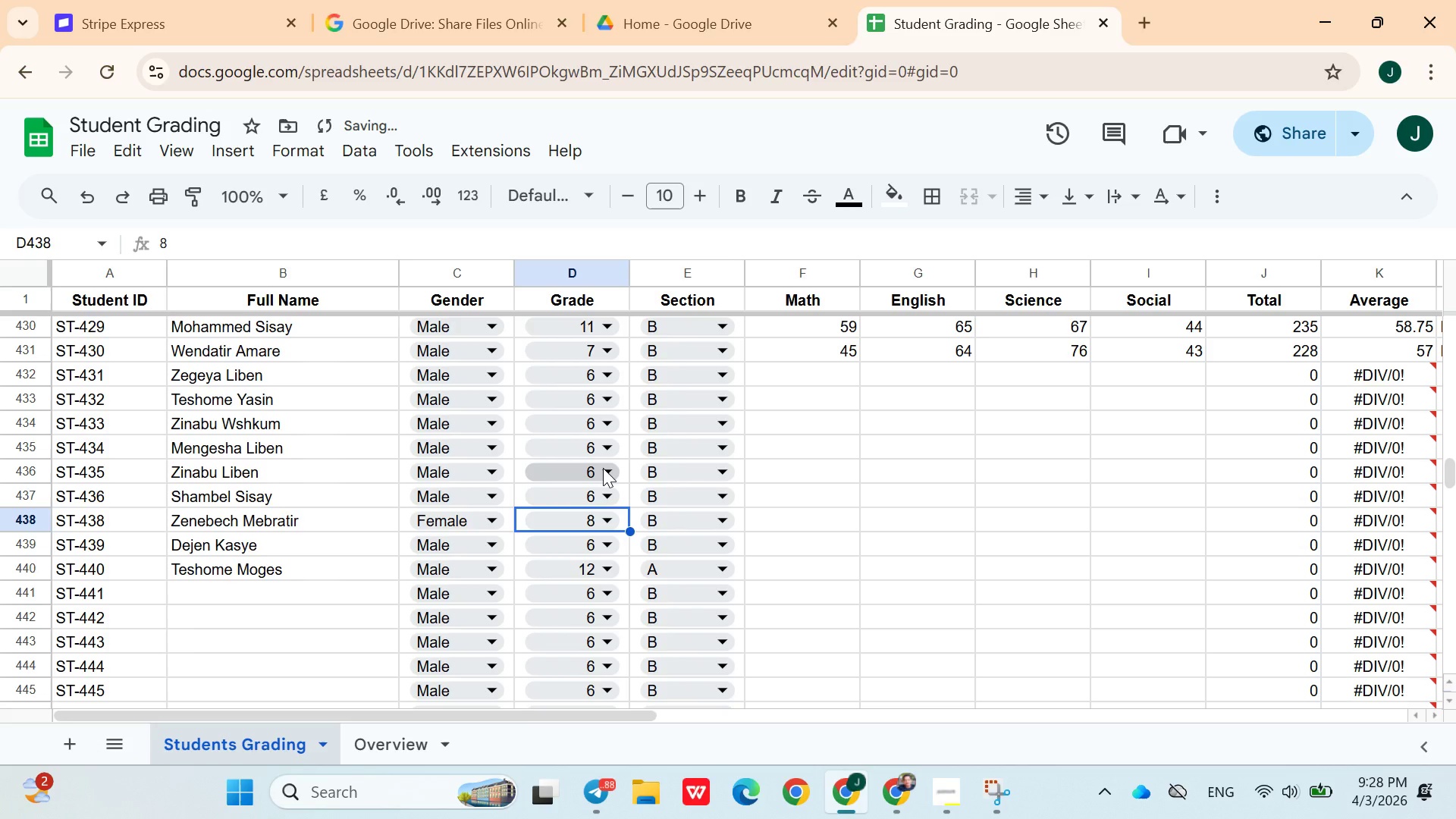 
left_click([603, 466])
 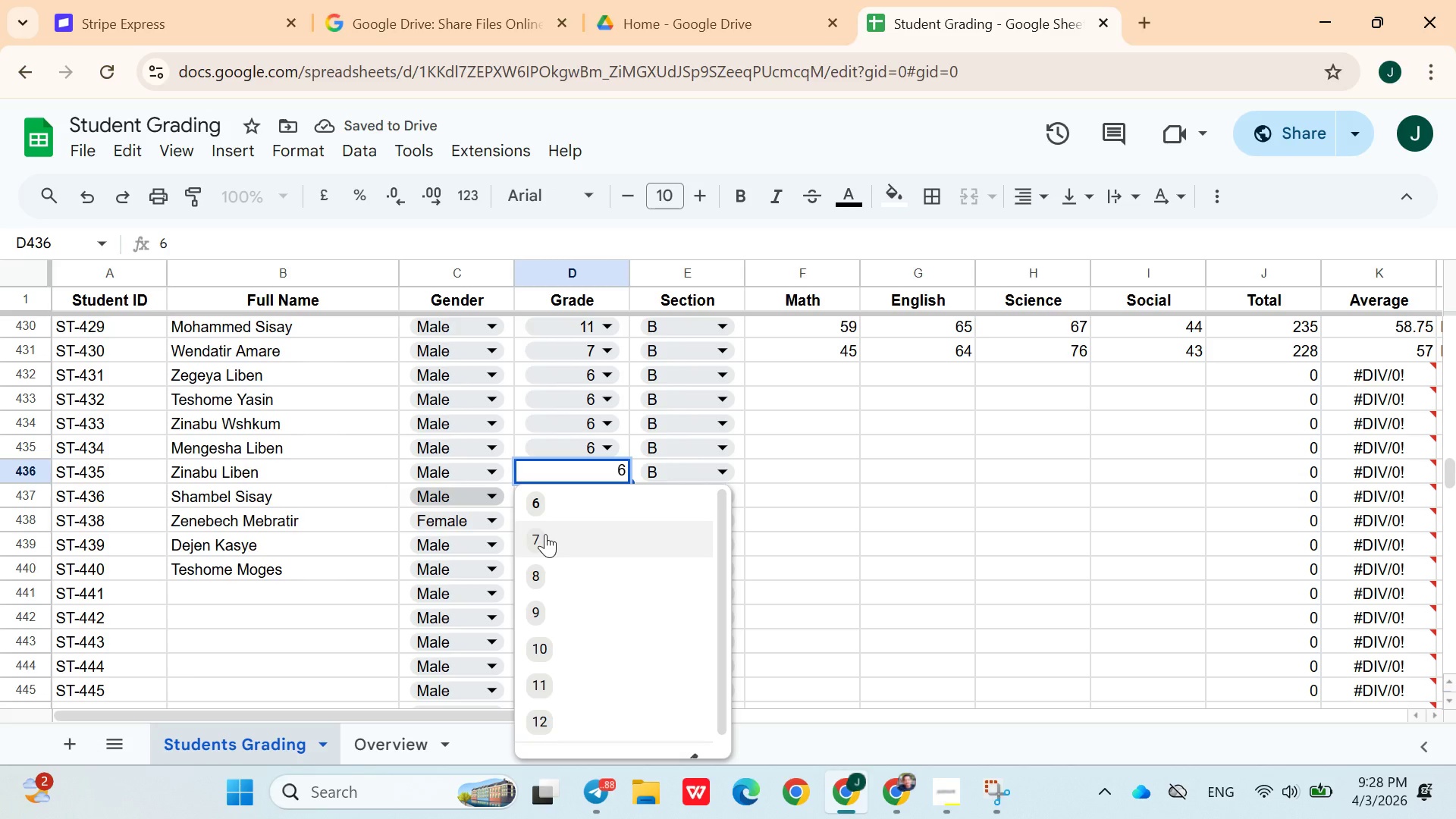 
left_click([549, 569])
 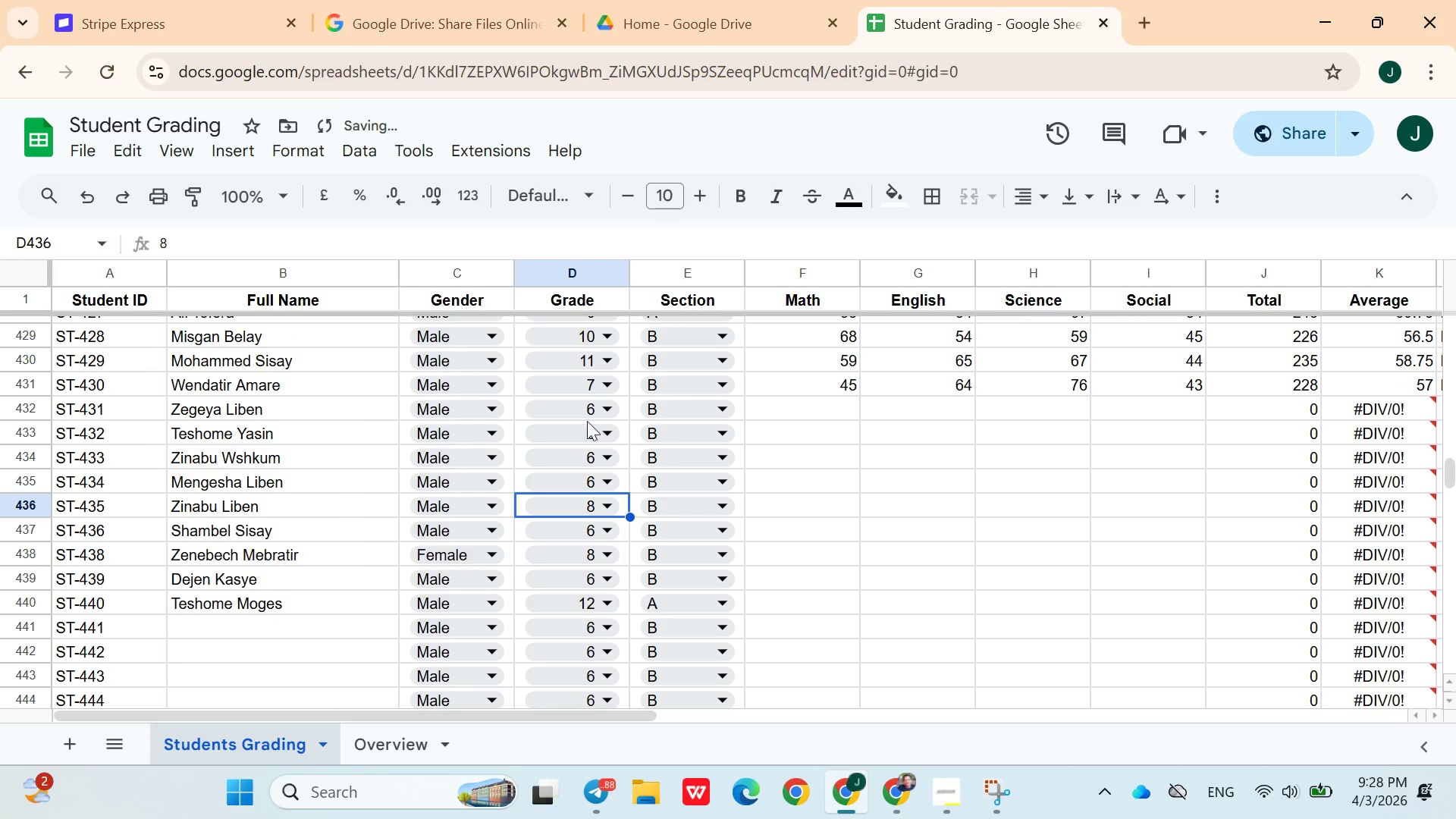 
left_click([594, 408])
 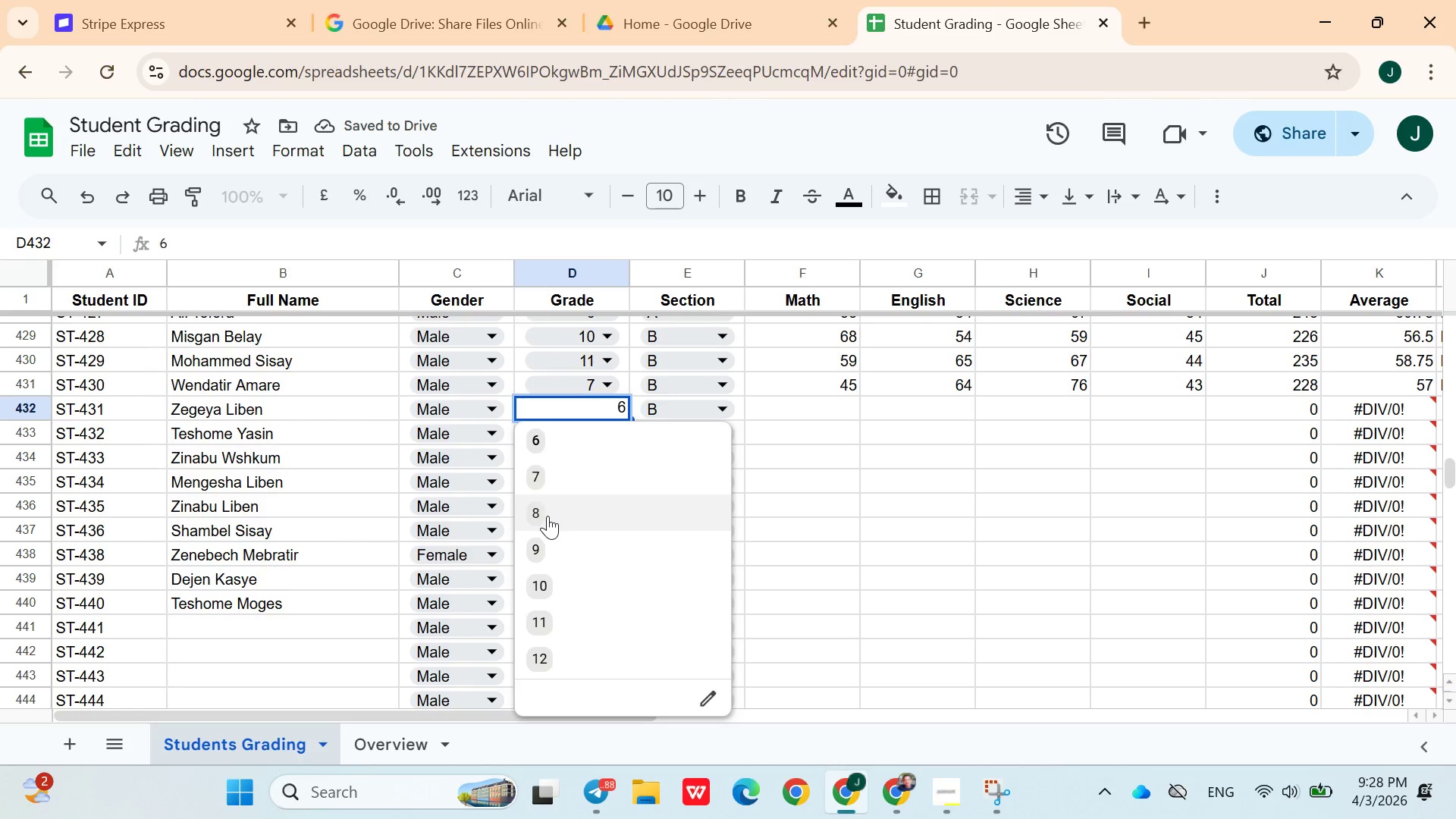 
left_click([547, 516])
 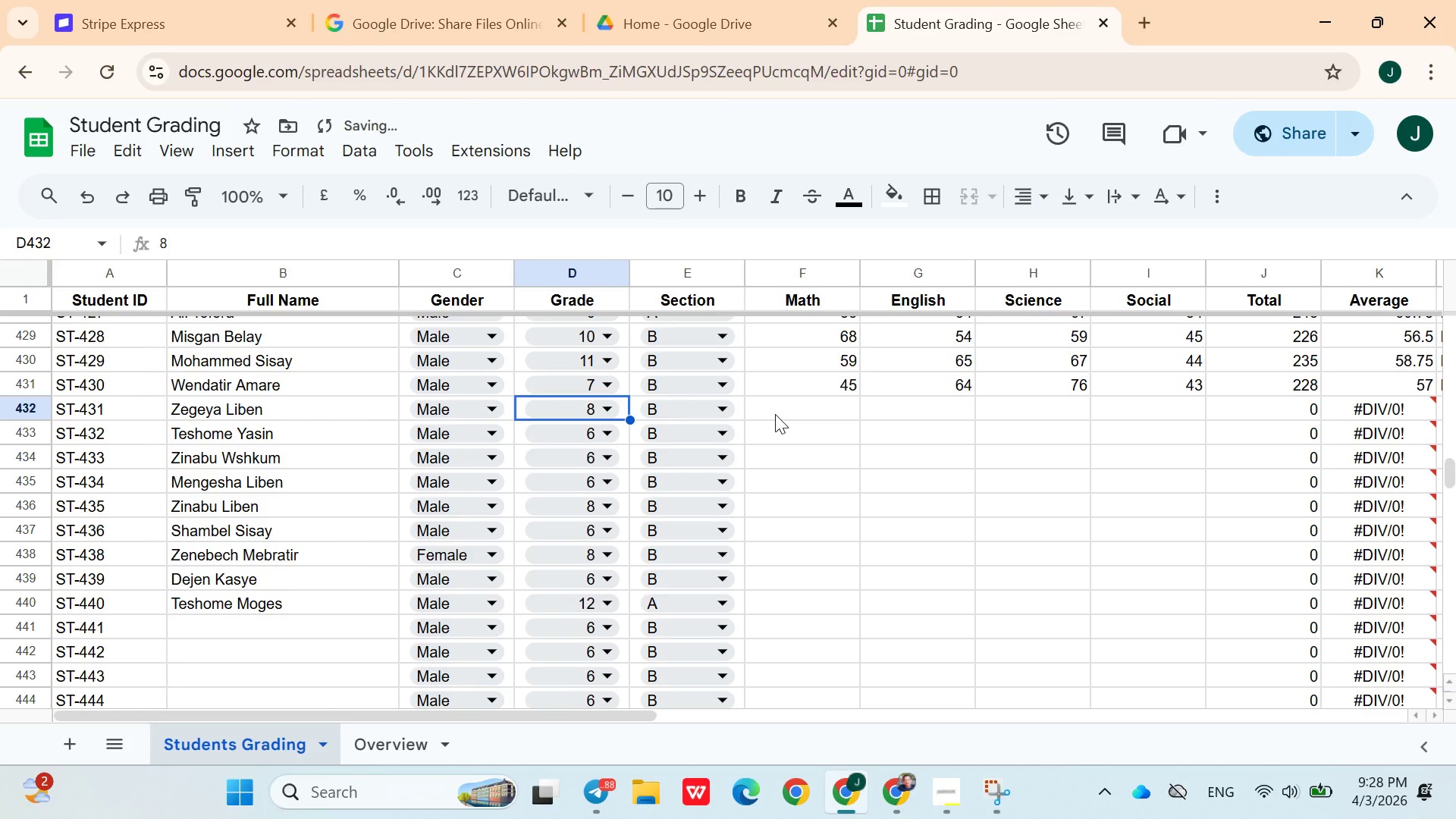 
left_click([775, 413])
 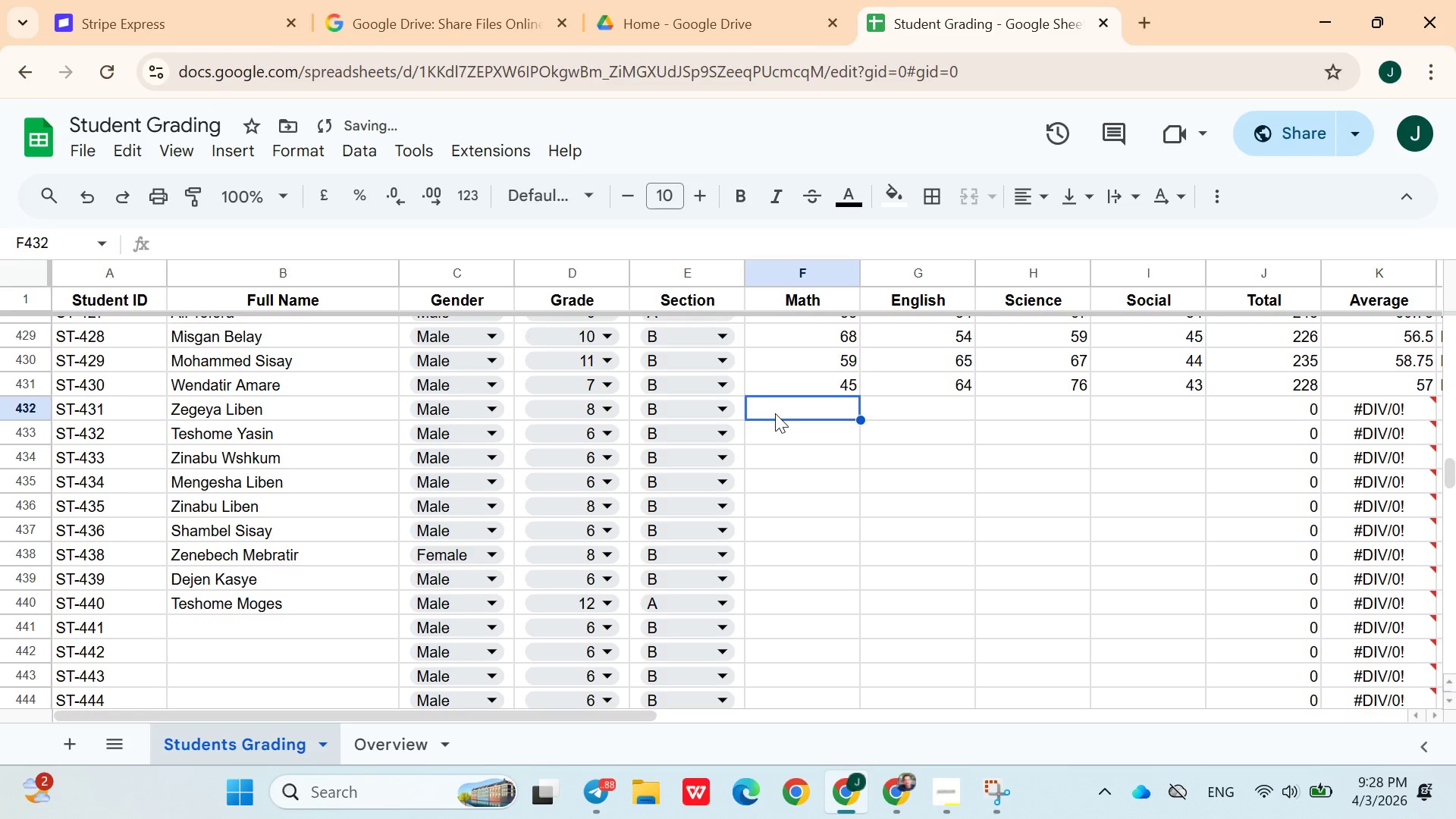 
left_click_drag(start_coordinate=[775, 413], to_coordinate=[767, 600])
 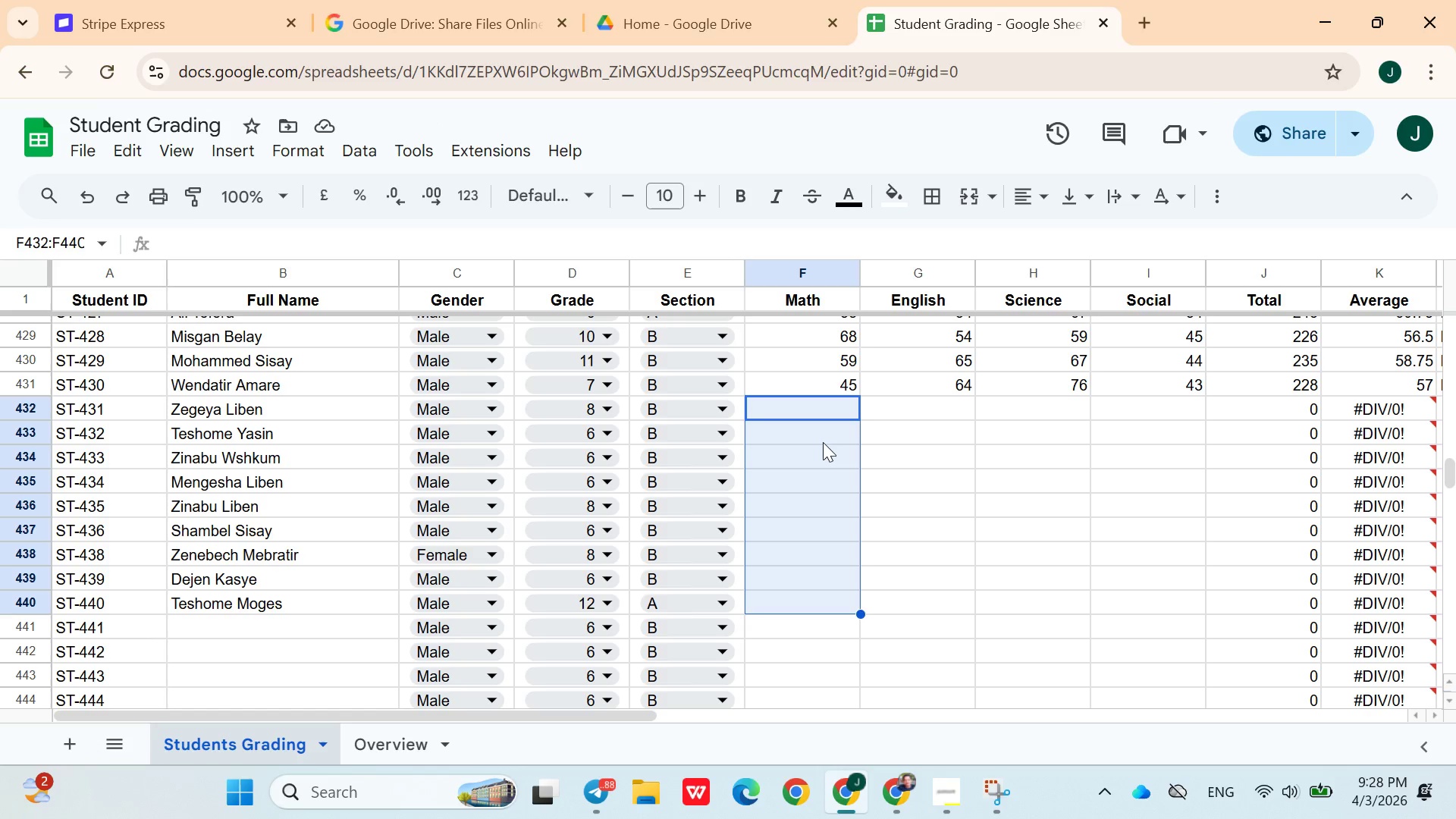 
left_click([816, 413])
 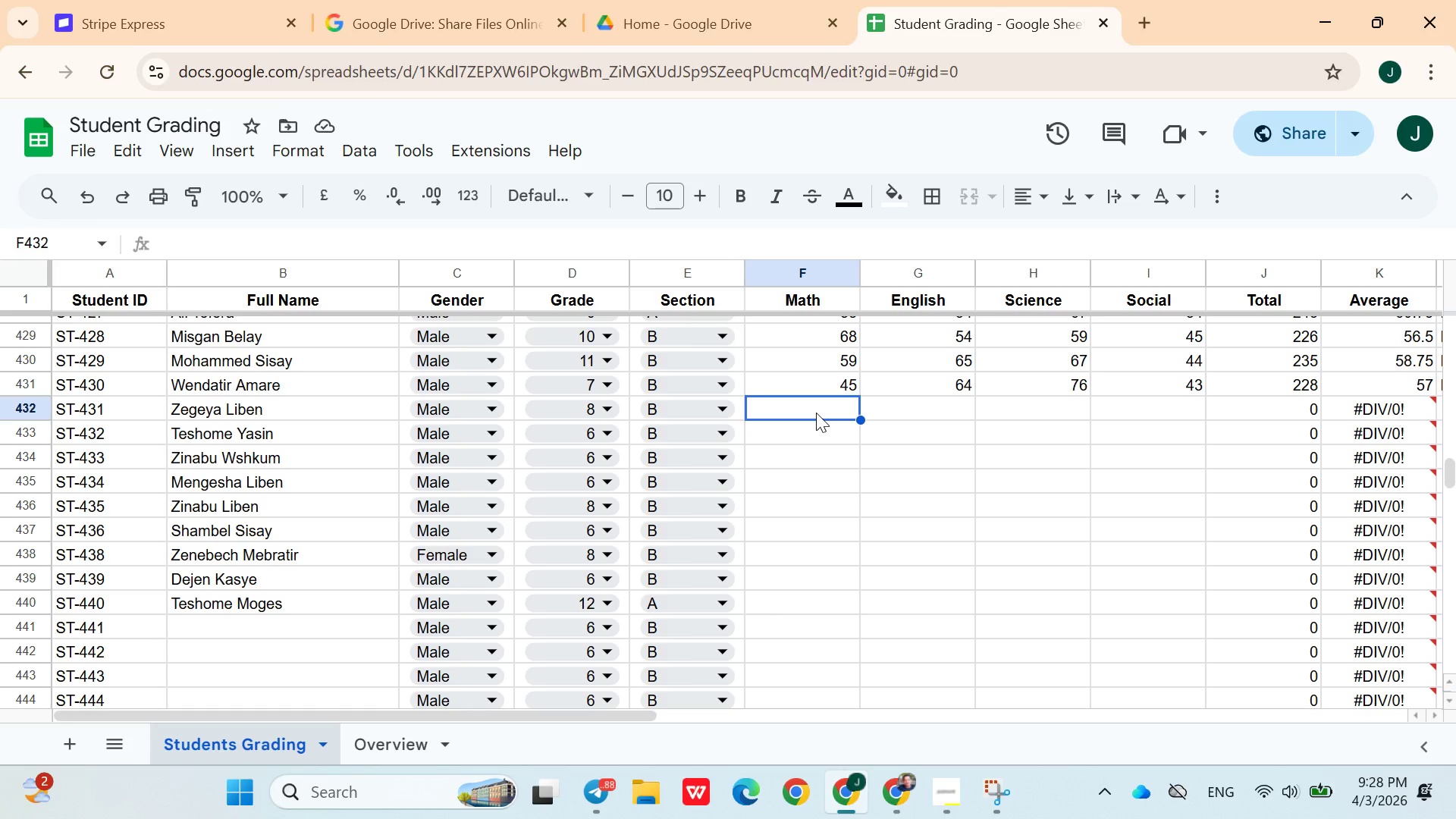 
type(56)
 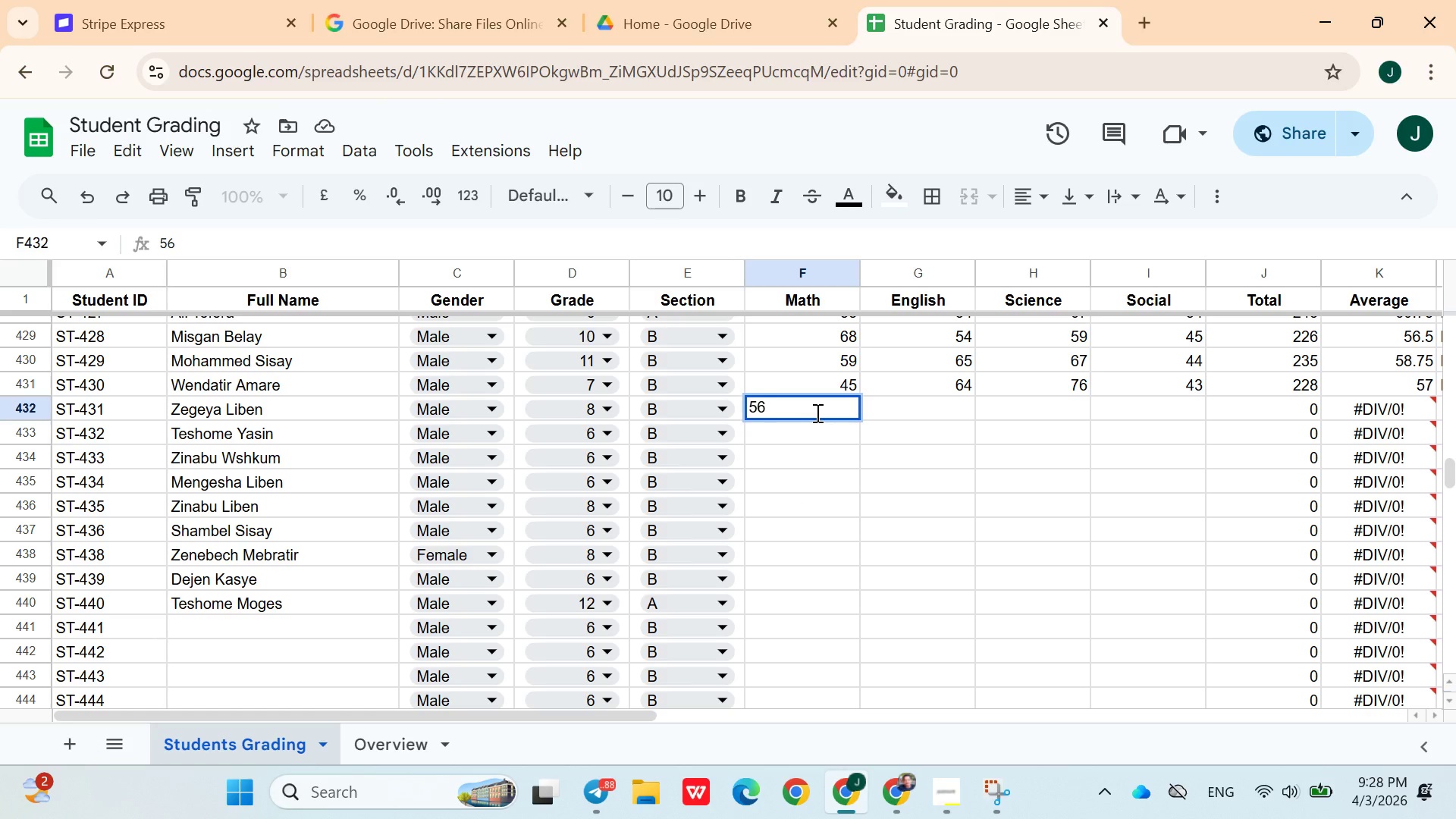 
key(ArrowRight)
 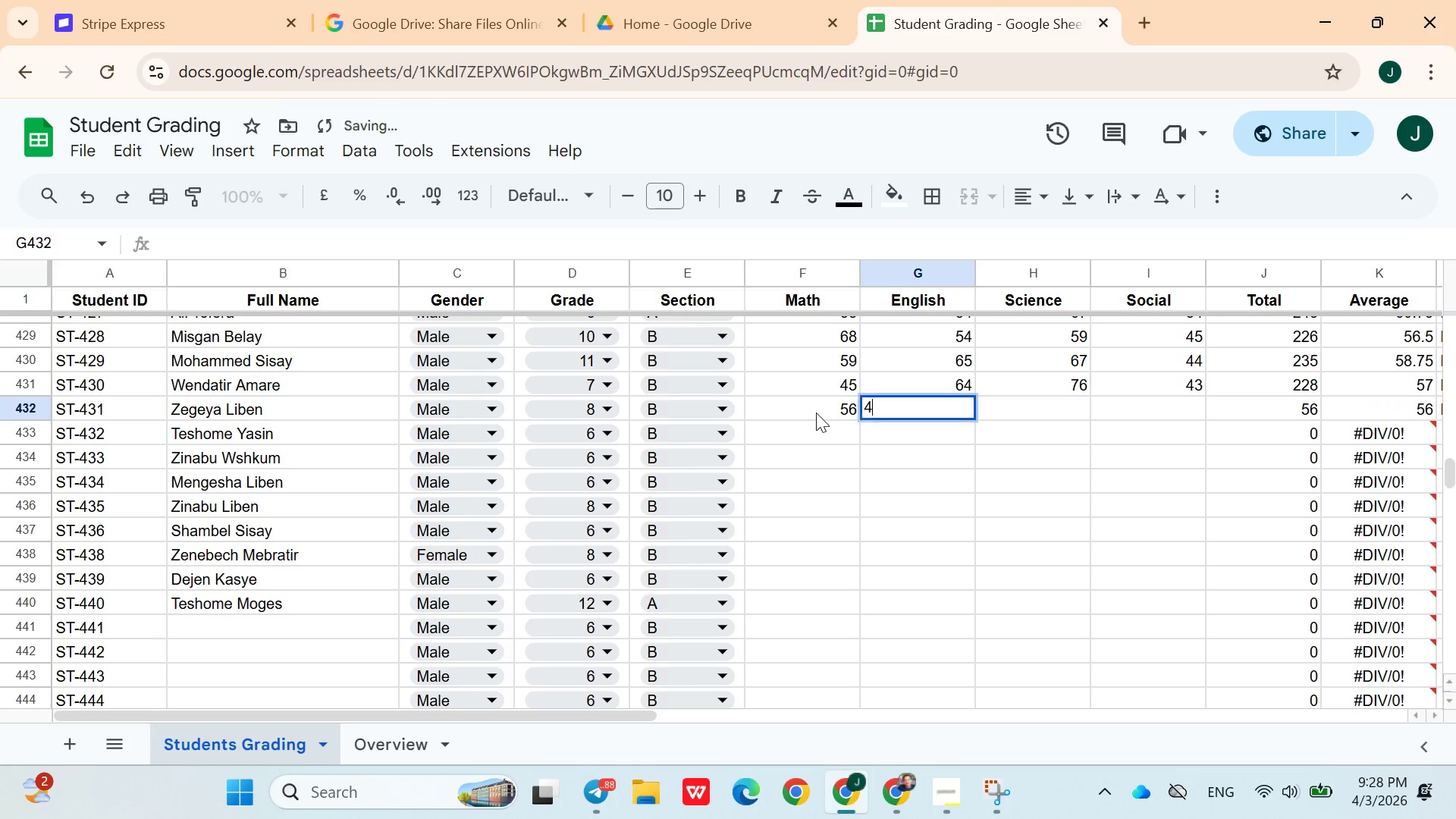 
type(43)
 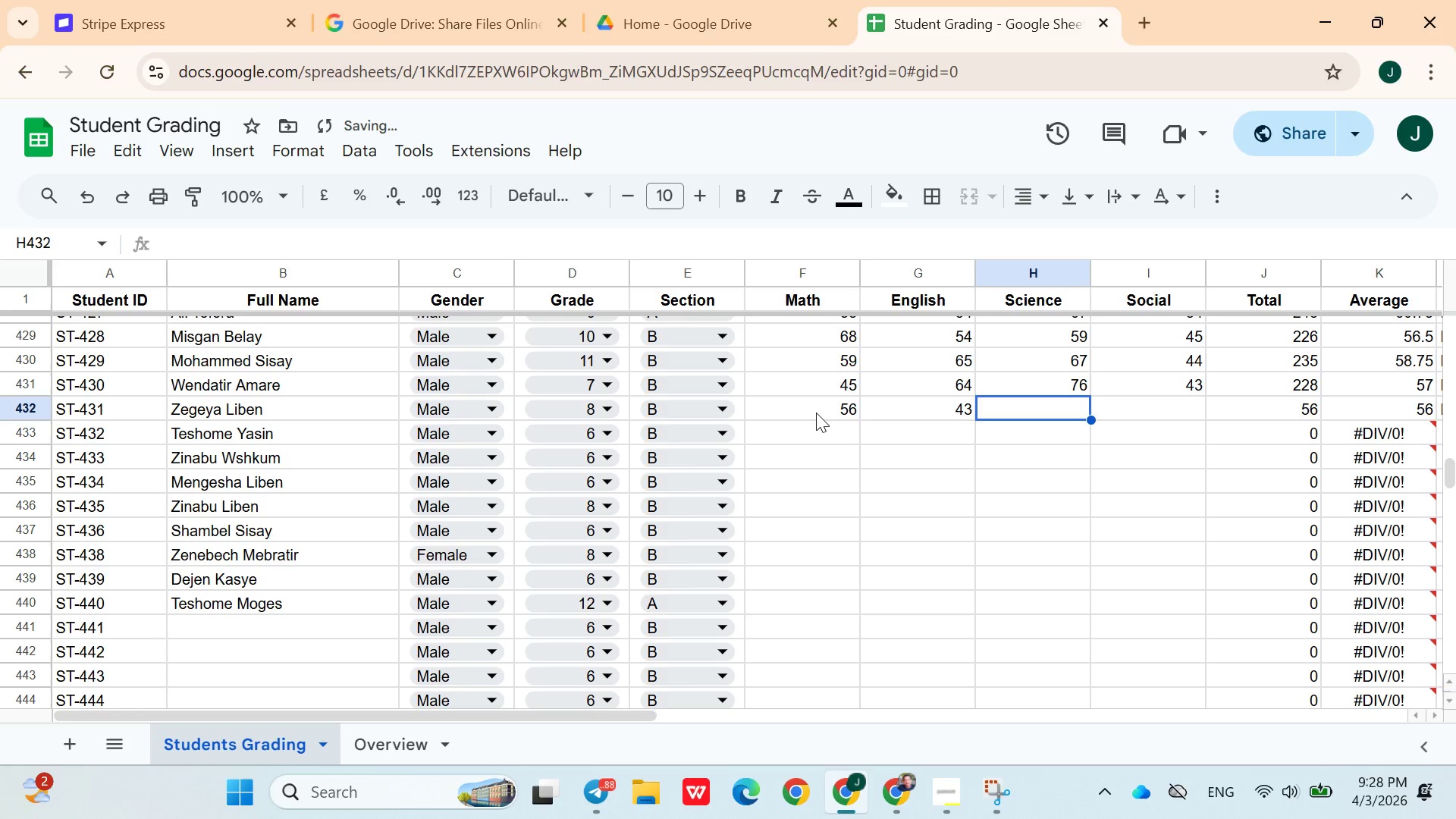 
key(ArrowRight)
 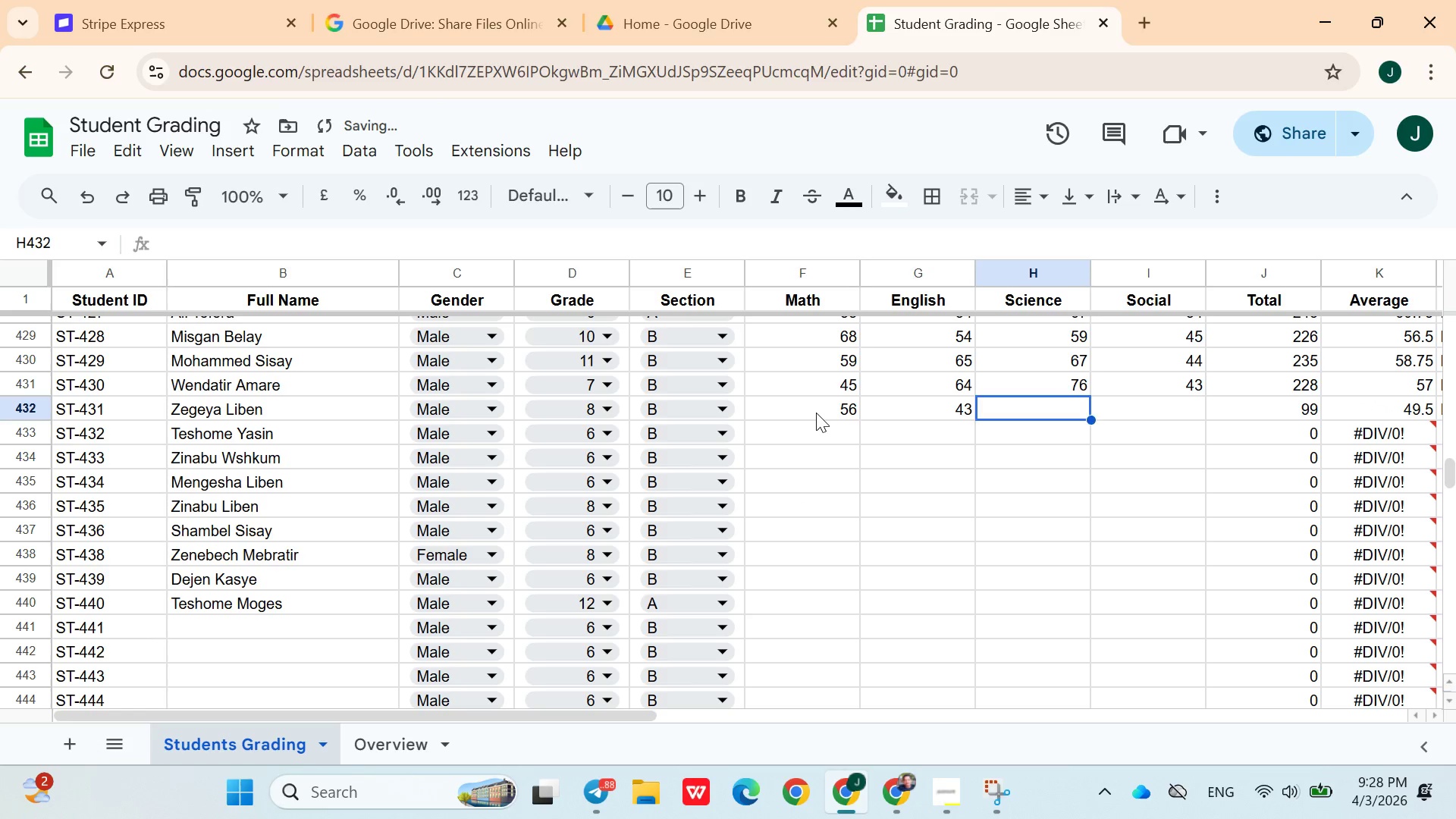 
type(65)
 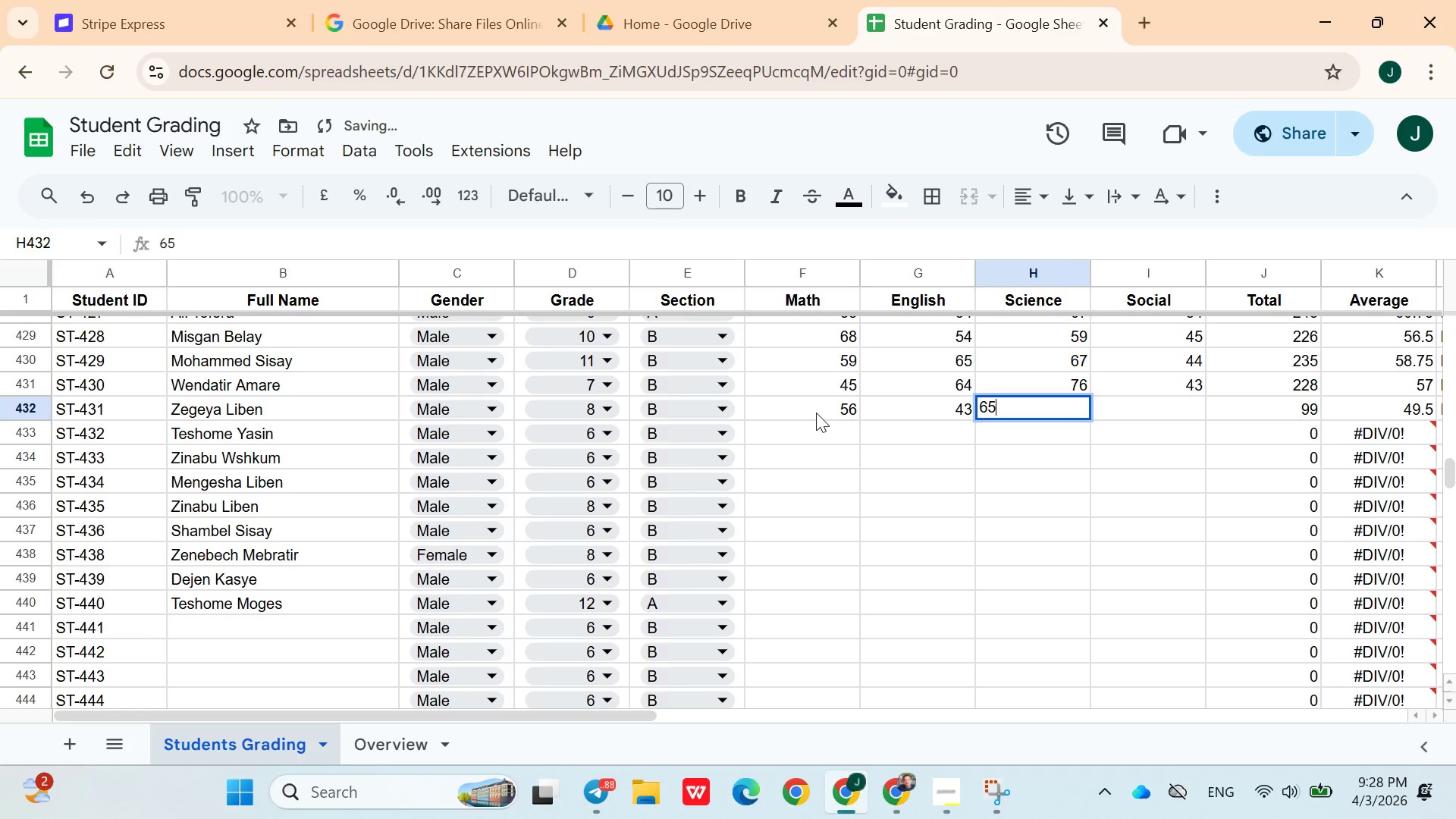 
key(ArrowRight)
 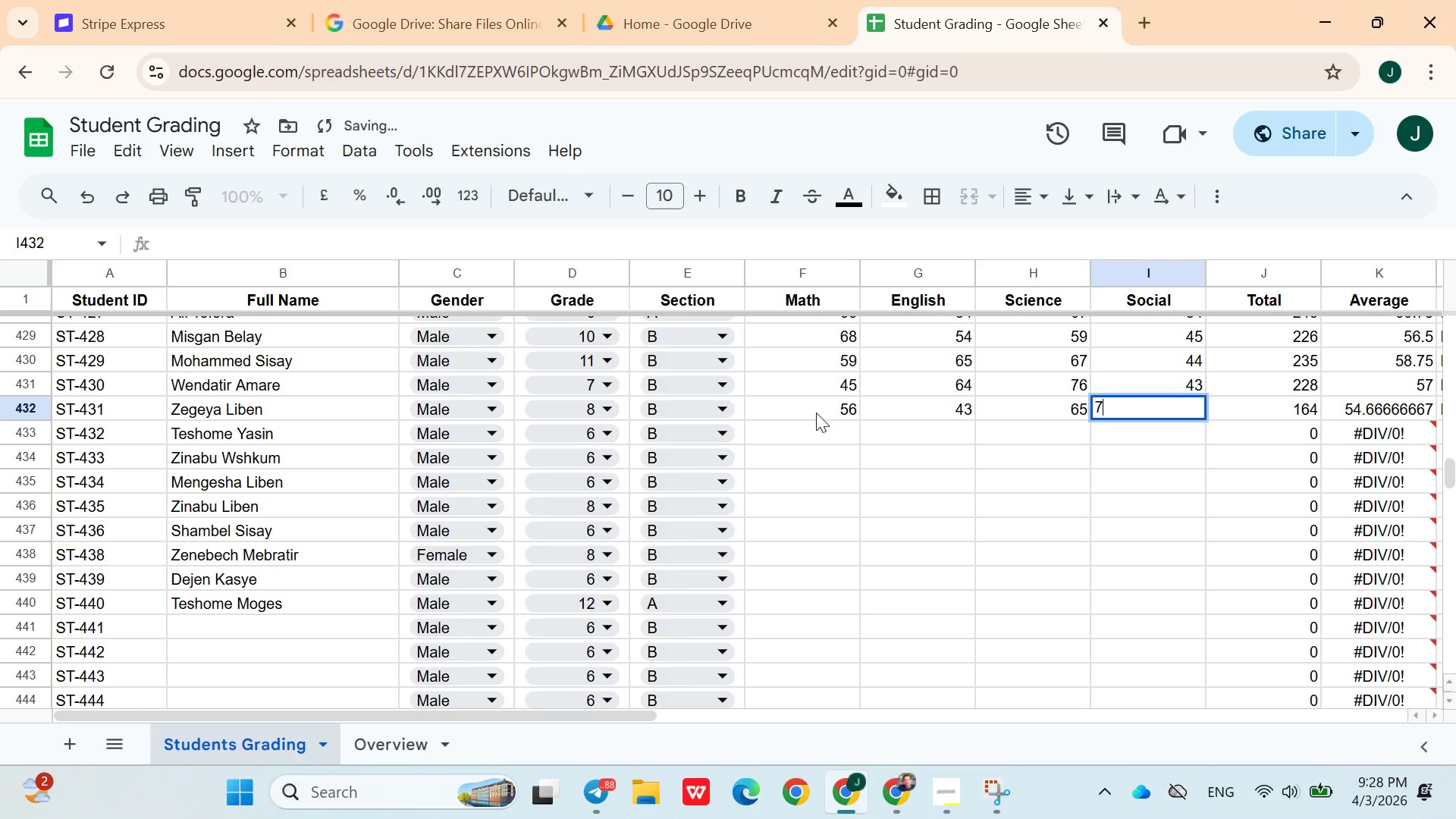 
type(77)
 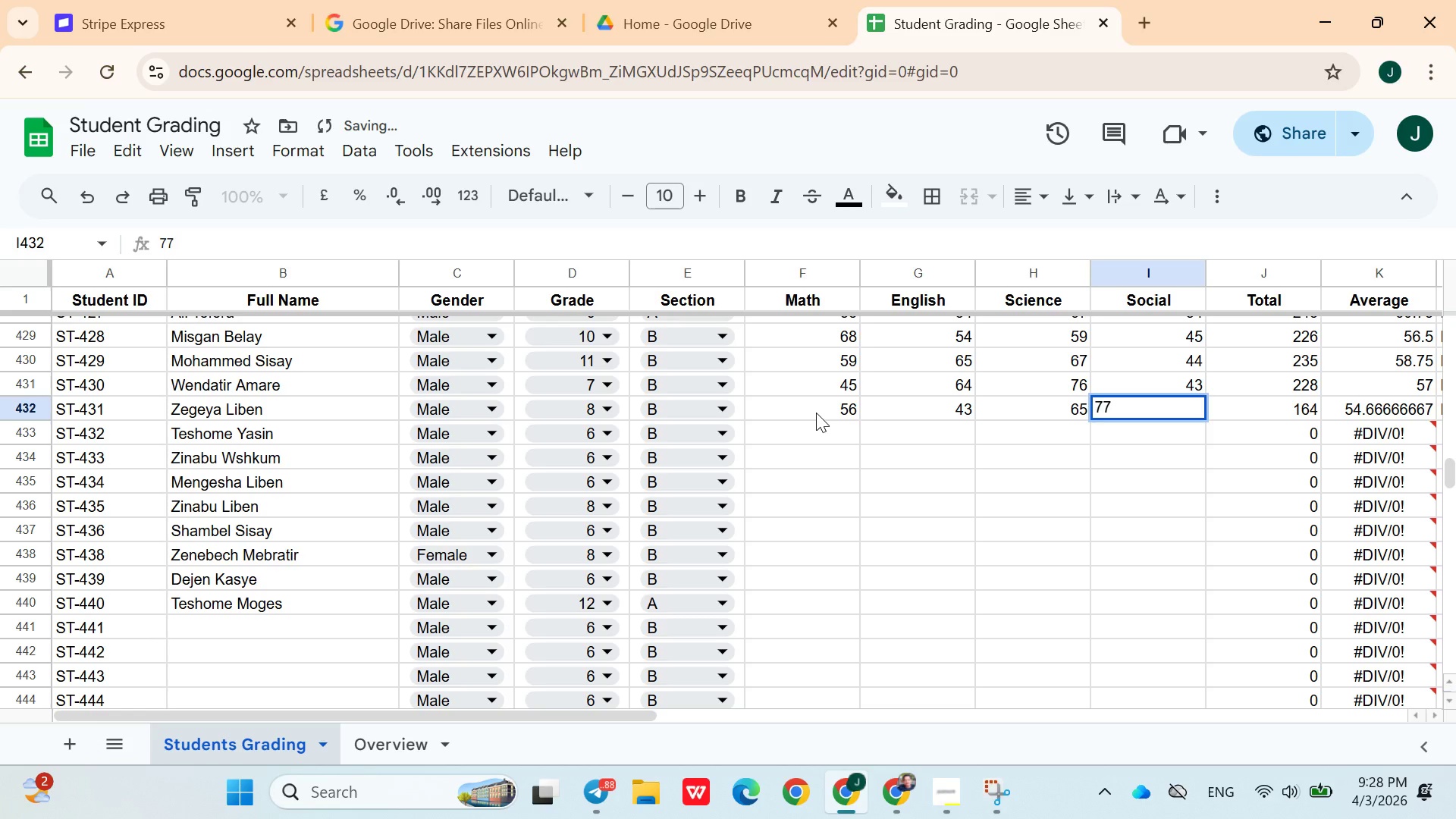 
key(ArrowDown)
 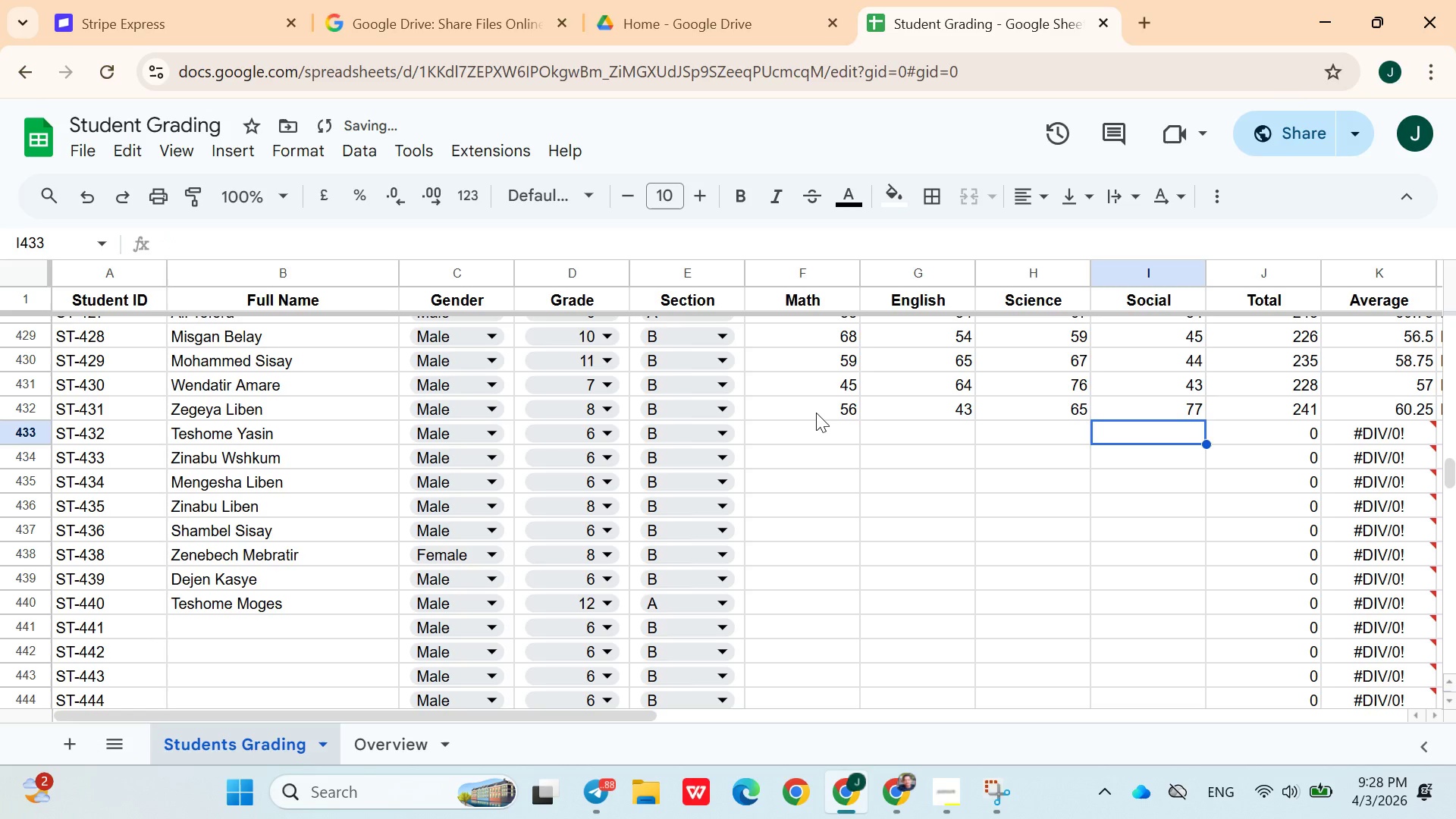 
type(43)
 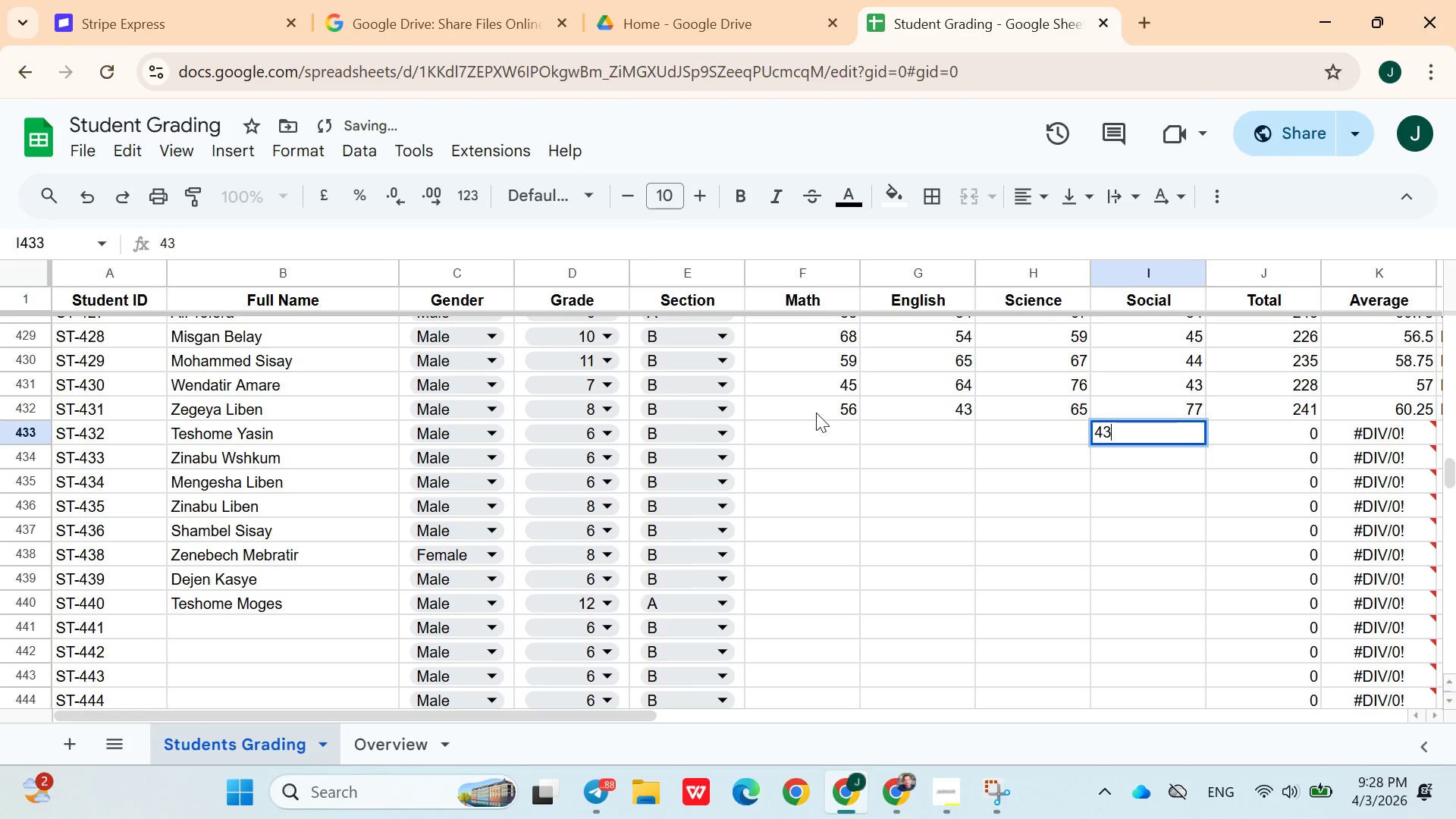 
key(ArrowRight)
 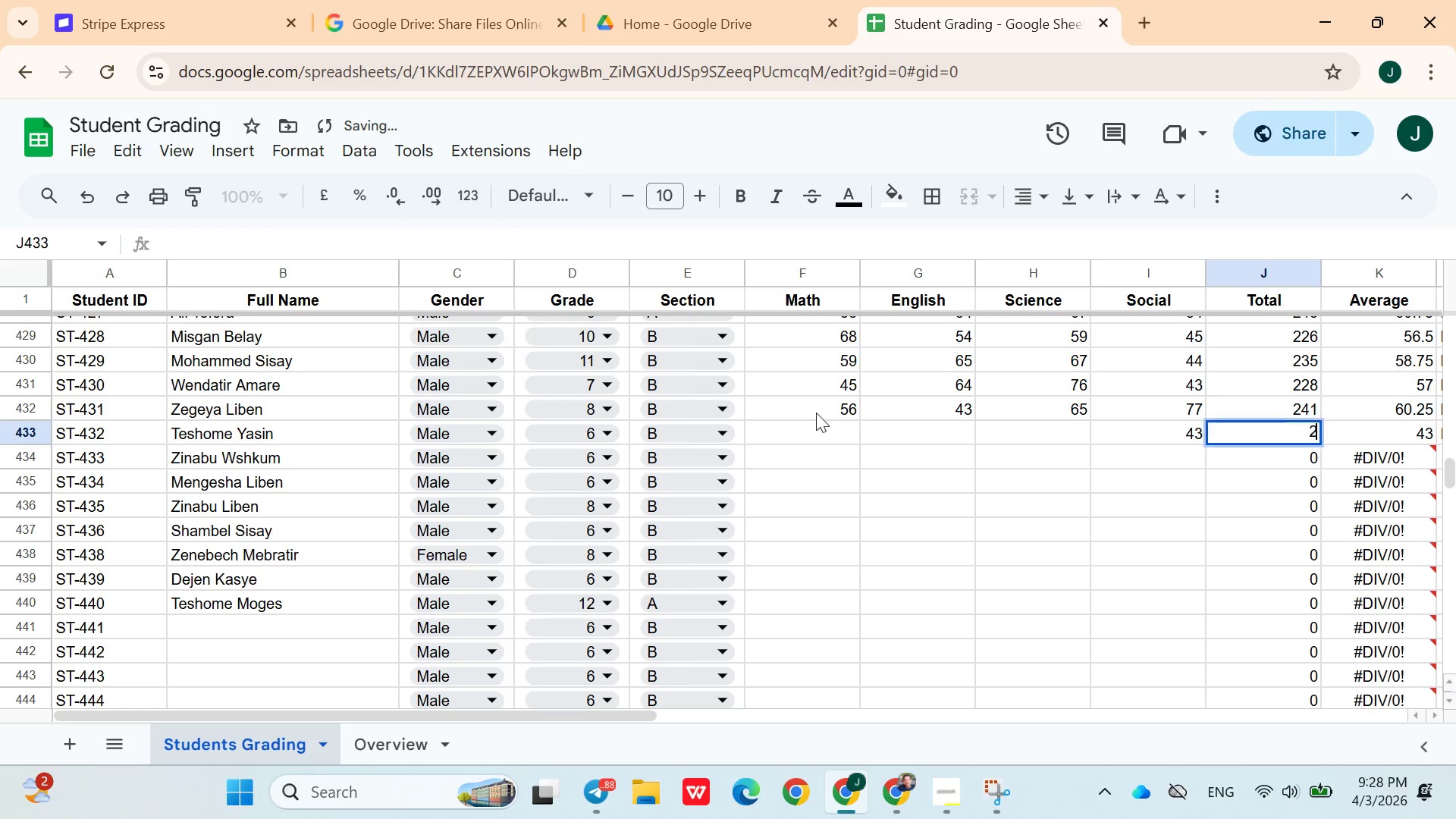 
type(23)
 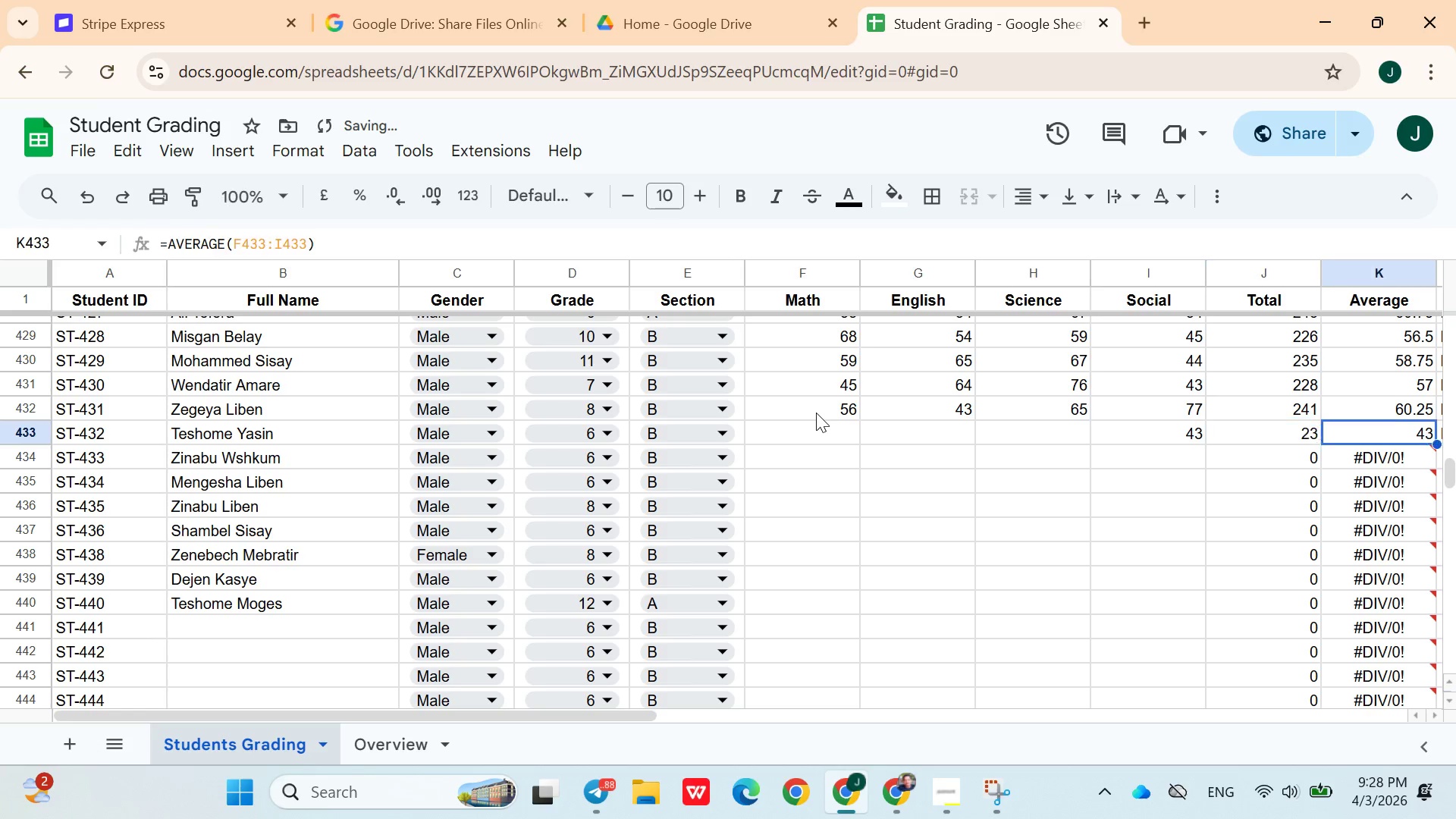 
key(ArrowRight)
 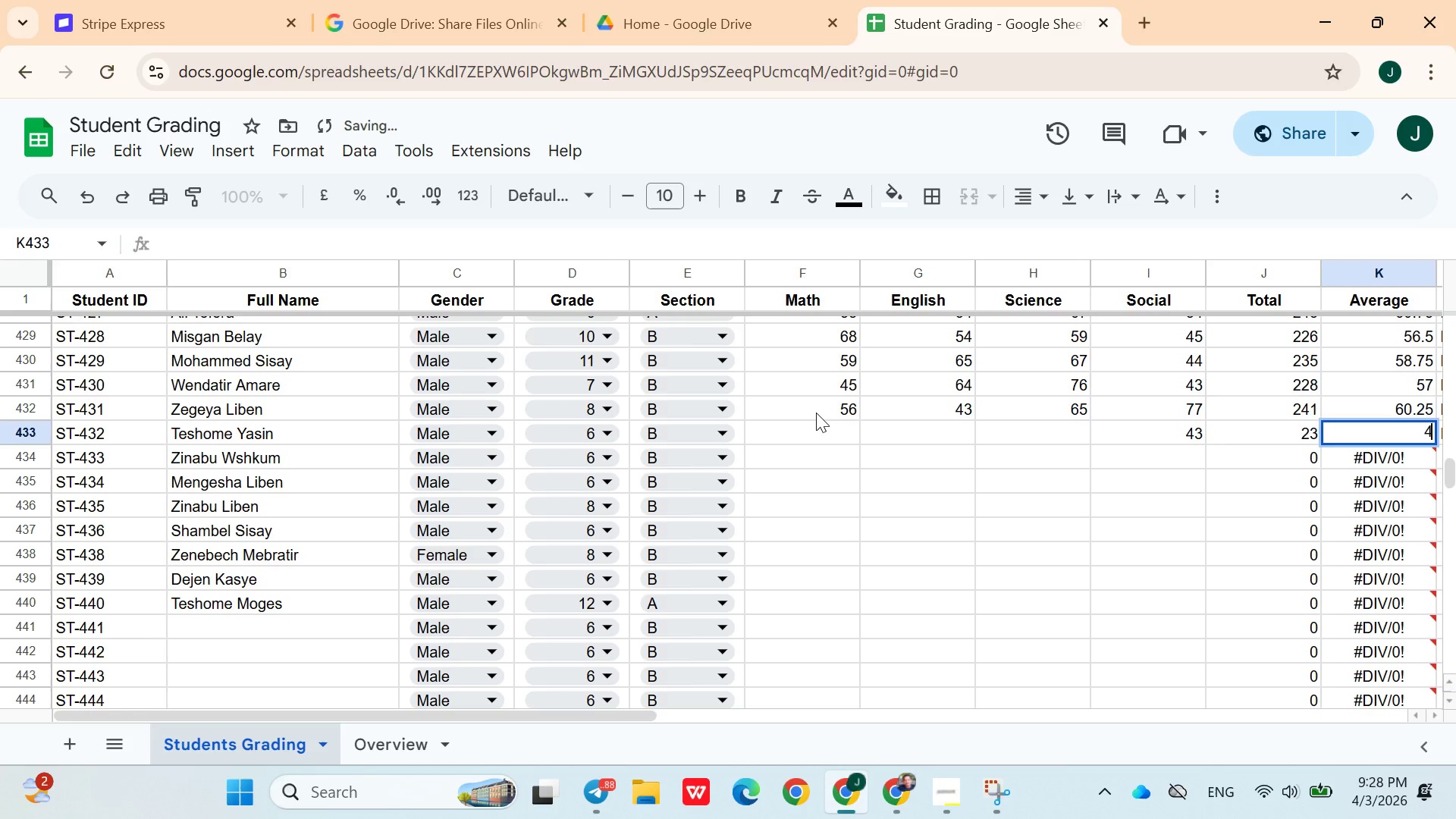 
type(46)
 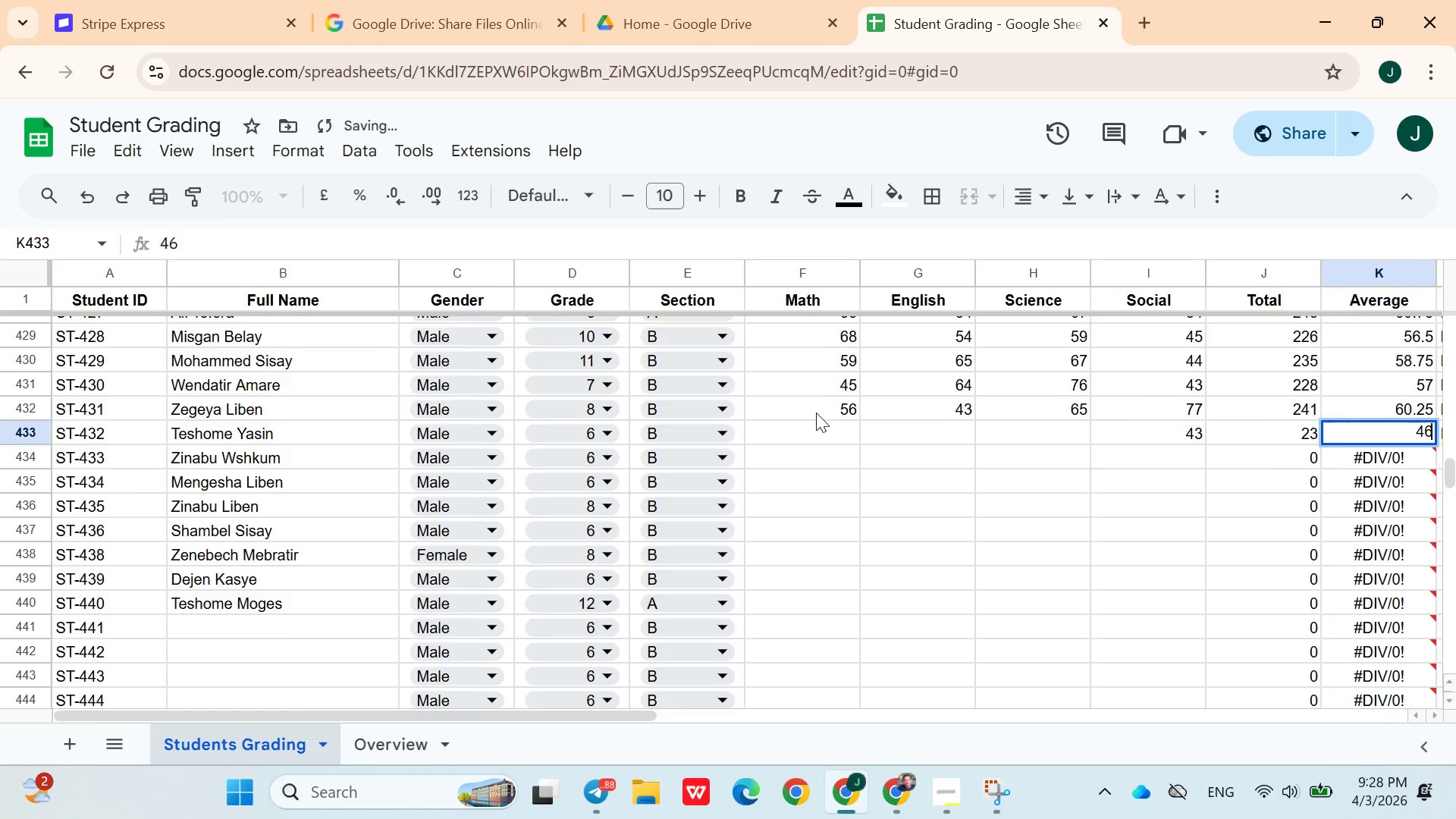 
key(ArrowRight)
 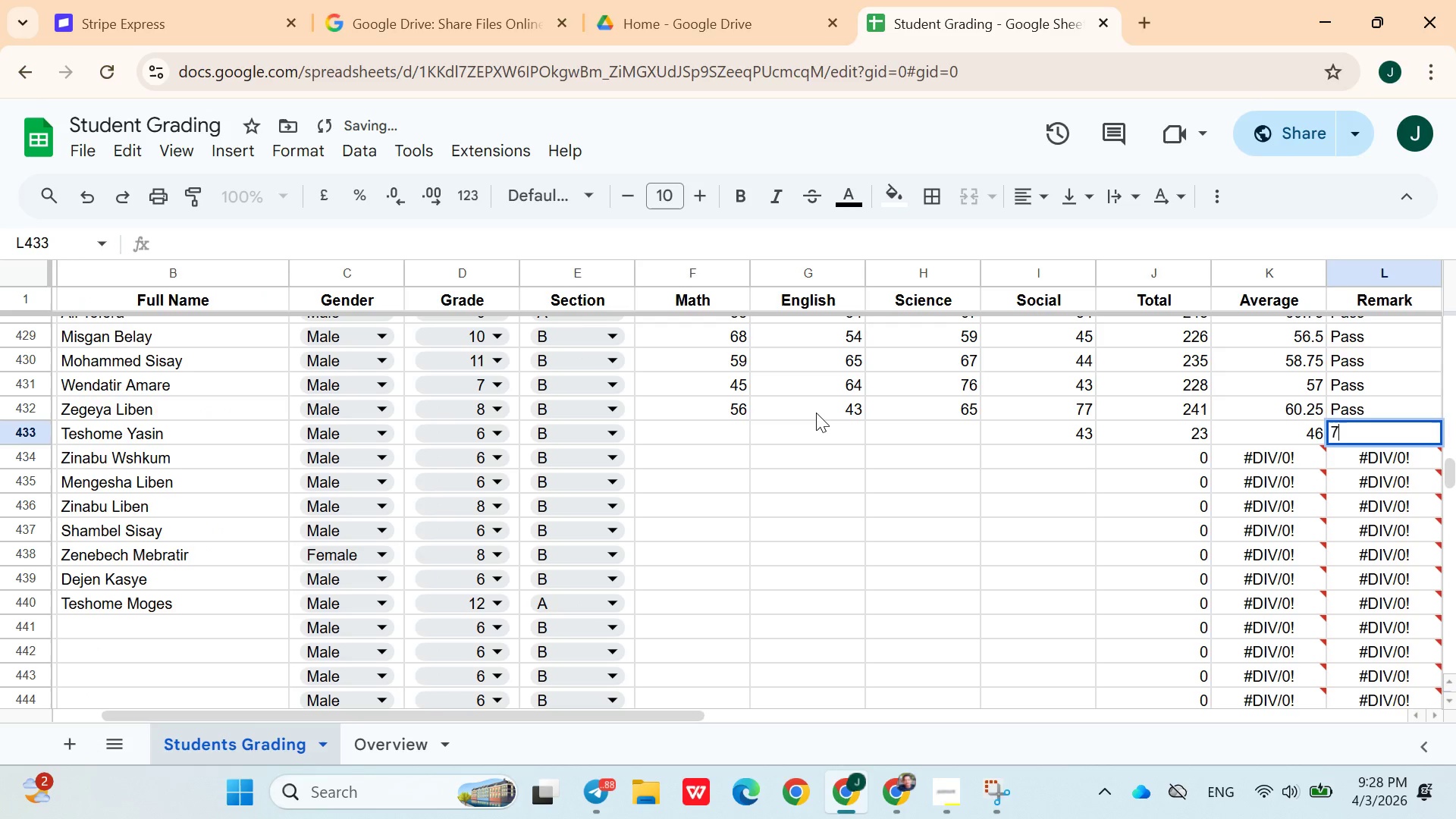 
type(78)
 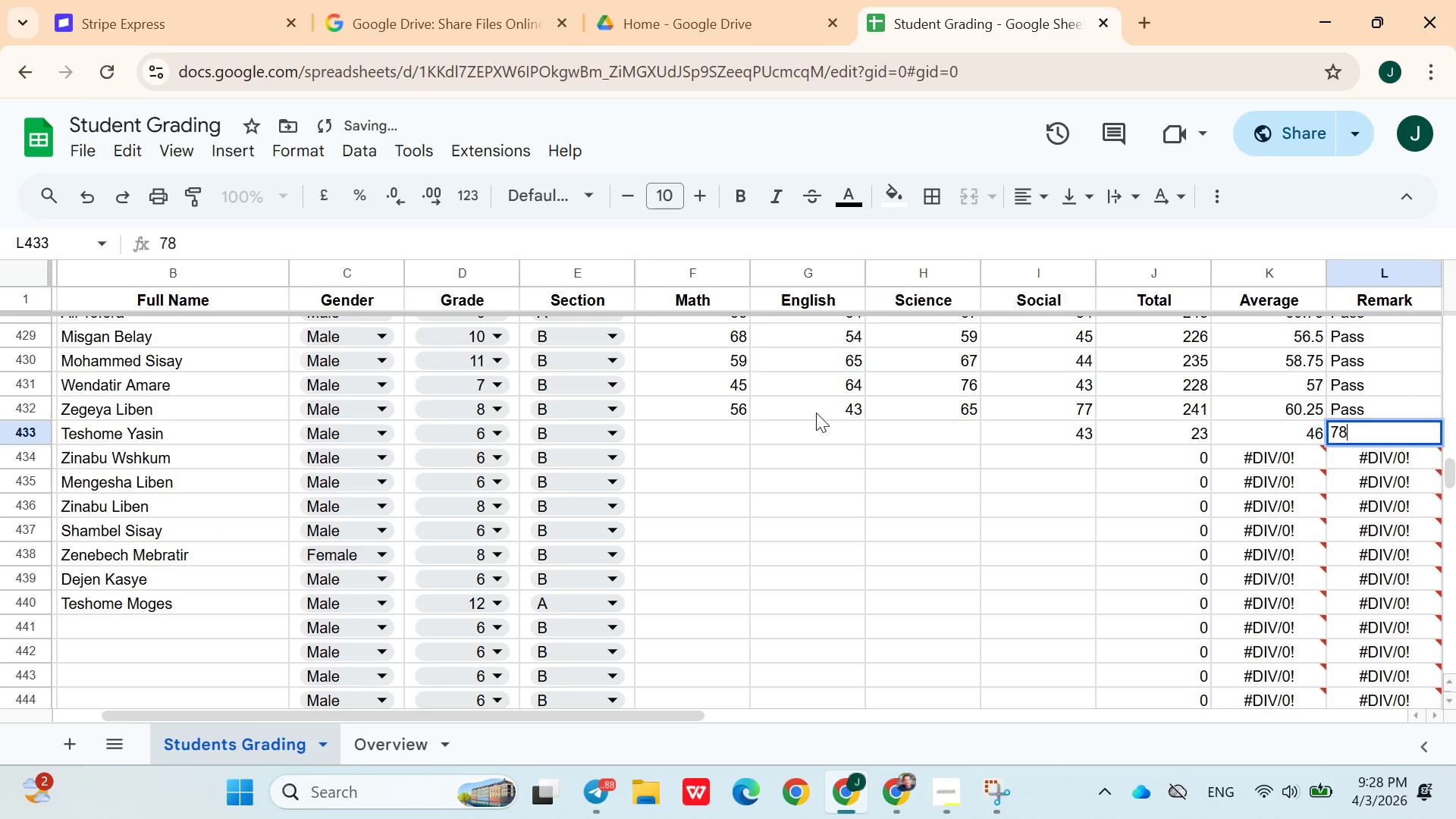 
key(ArrowDown)
 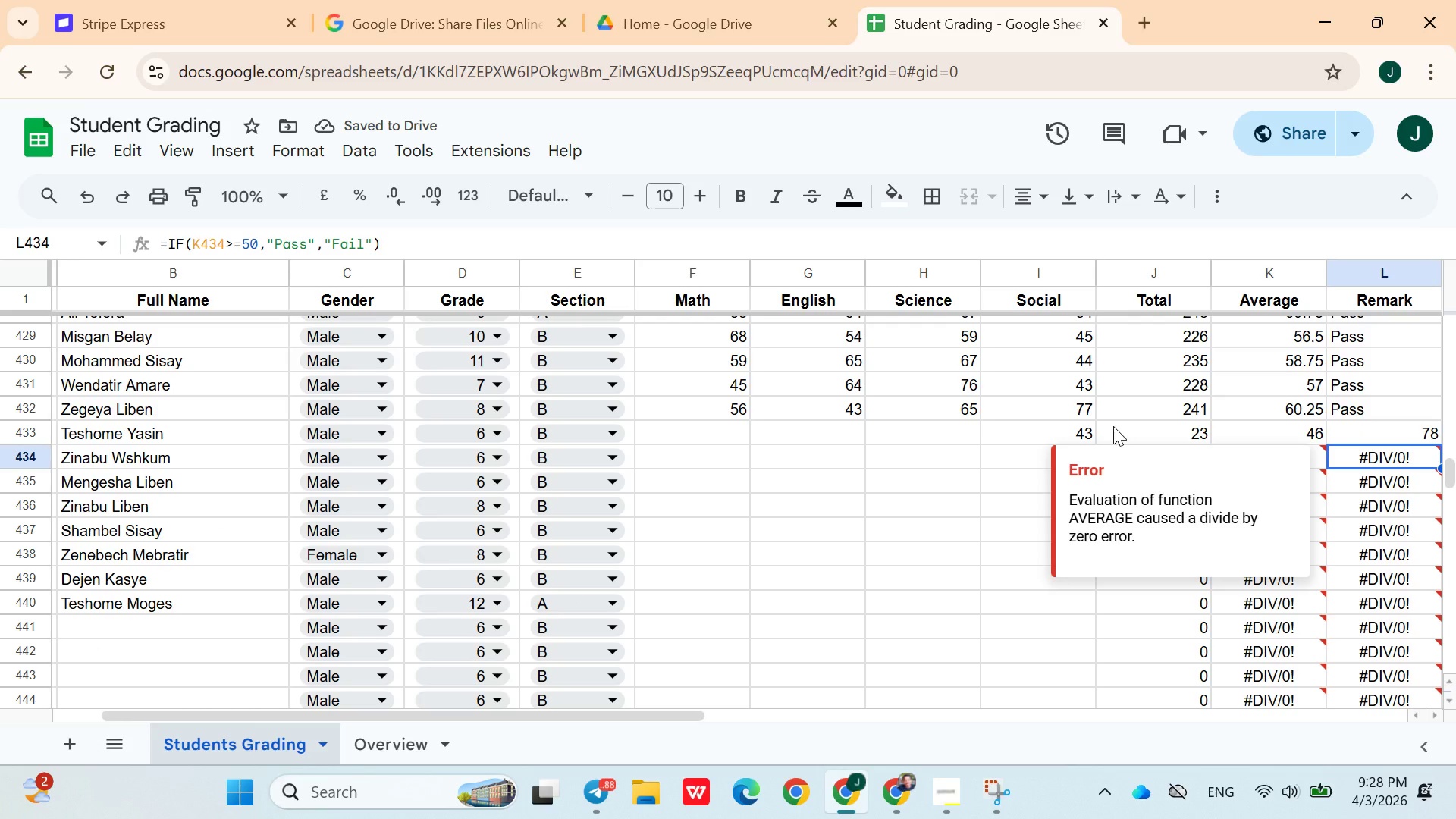 
left_click([971, 430])
 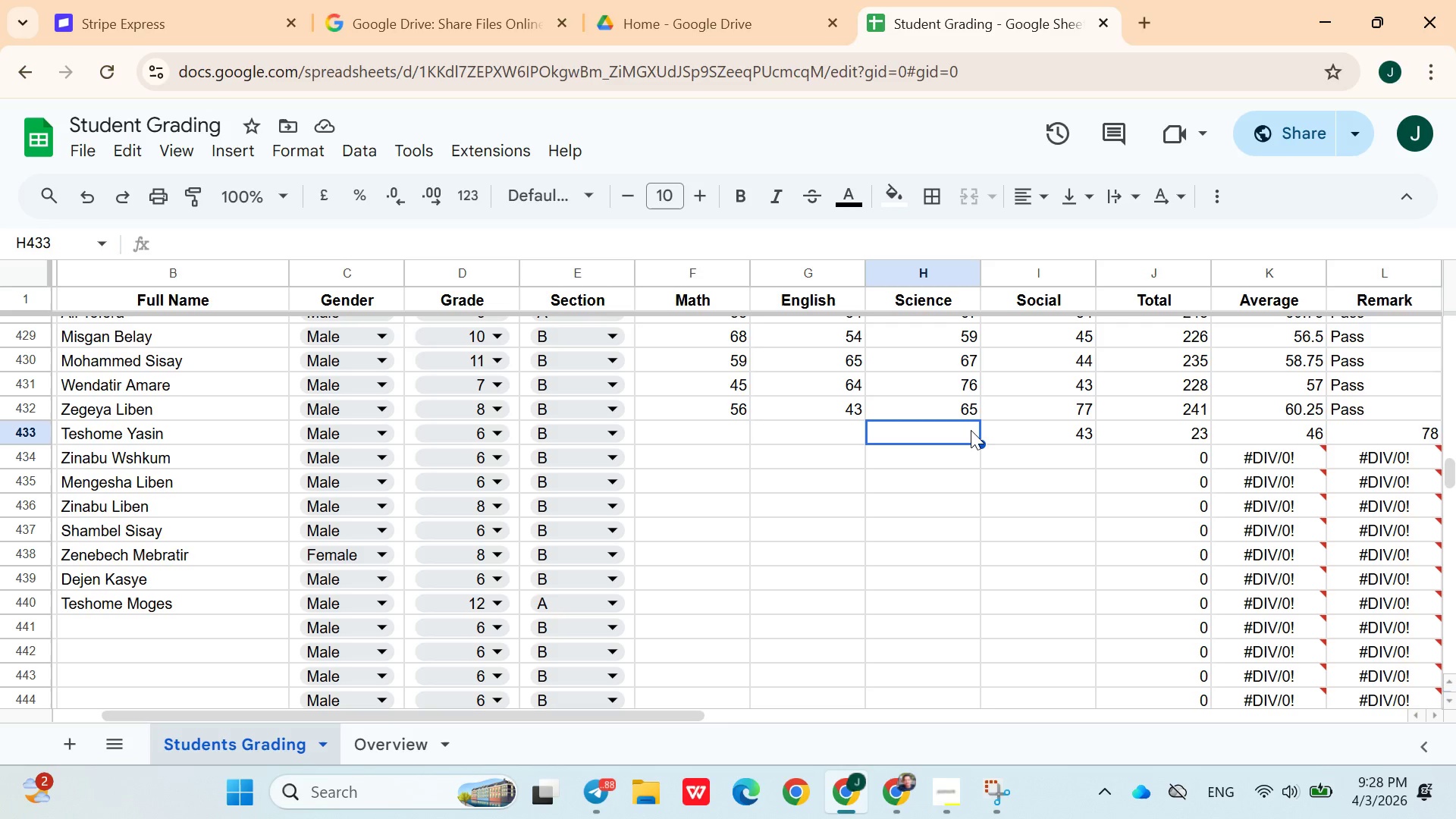 
type(54)
 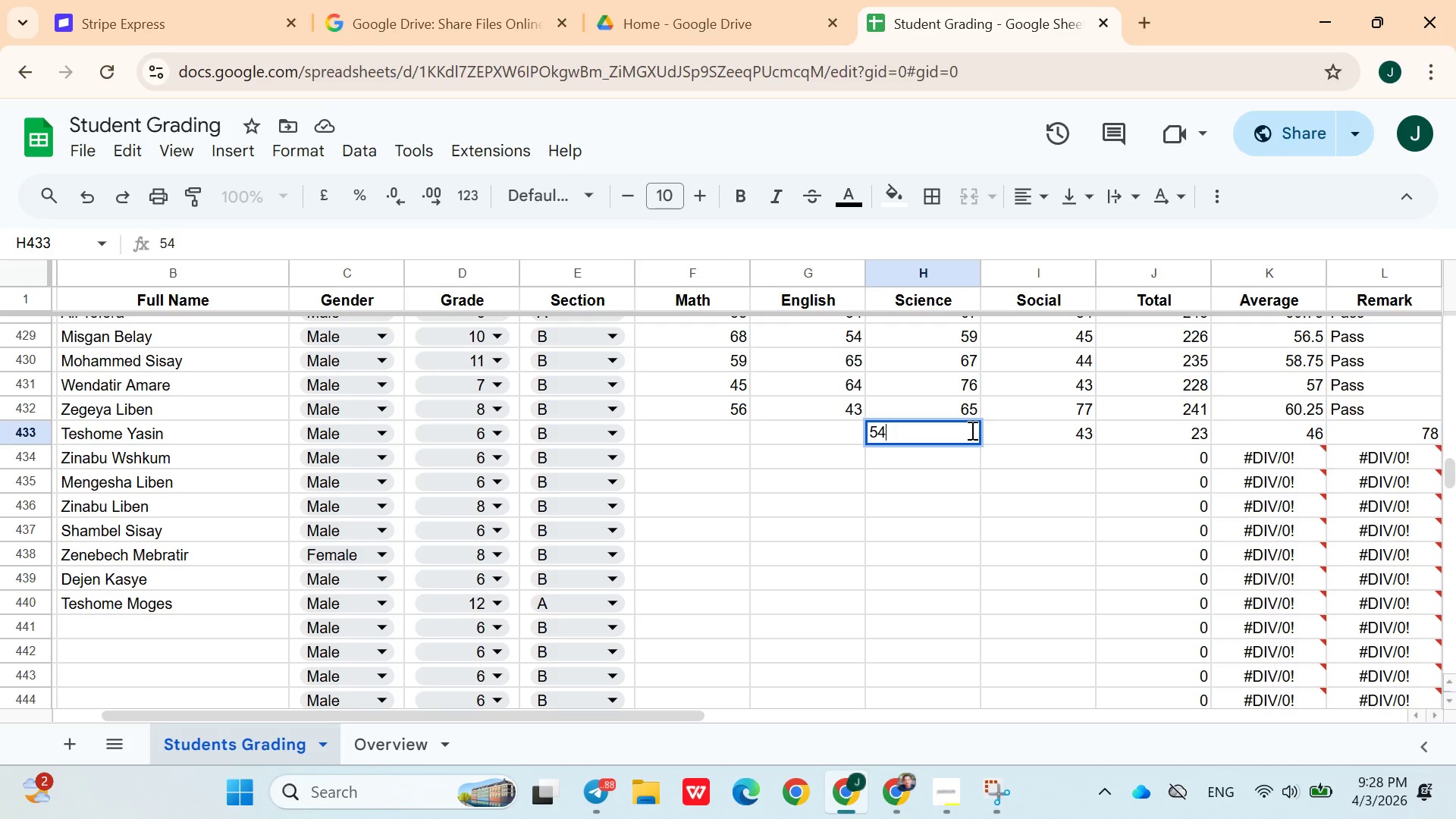 
key(ArrowLeft)
 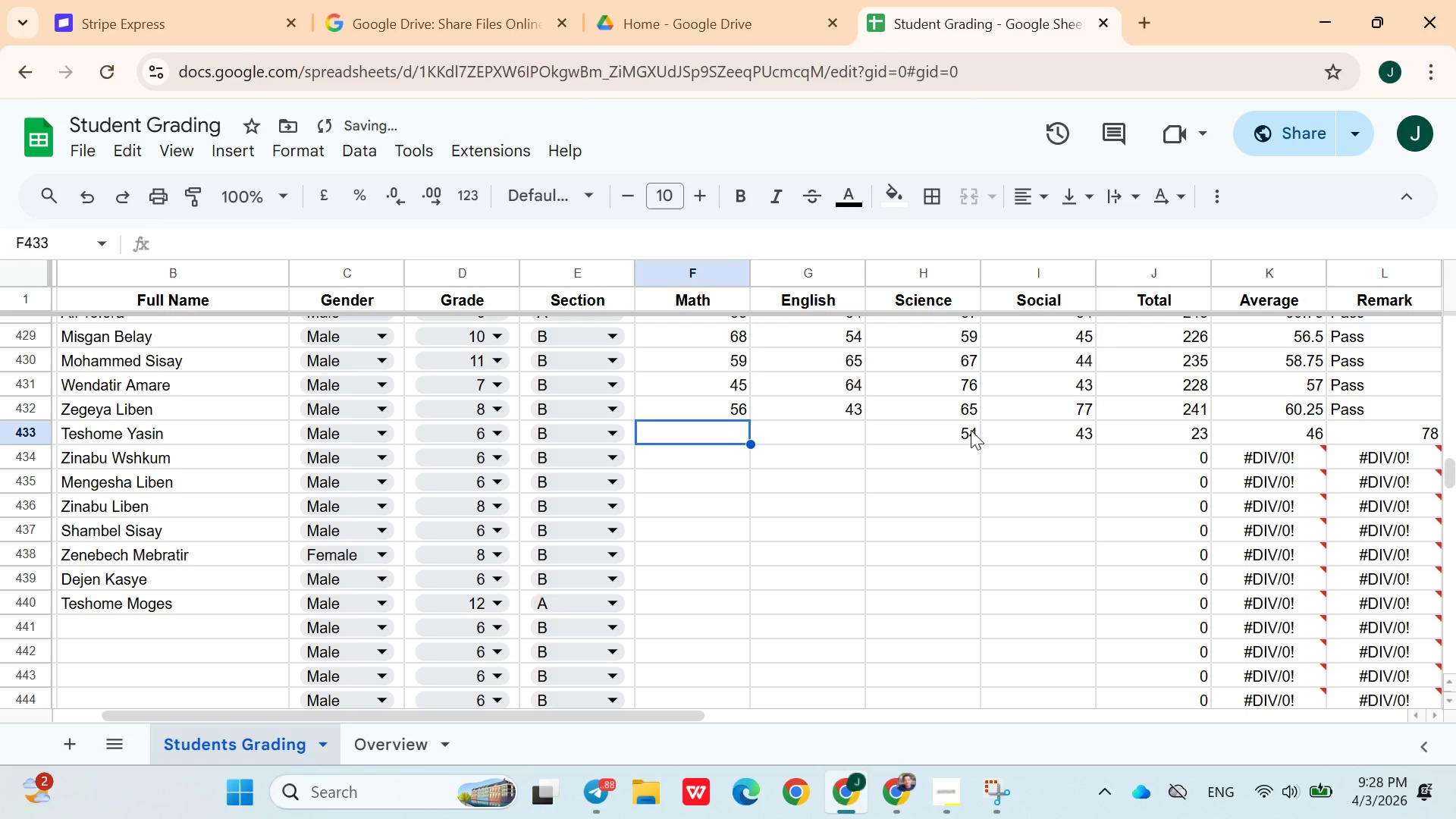 
key(ArrowLeft)
 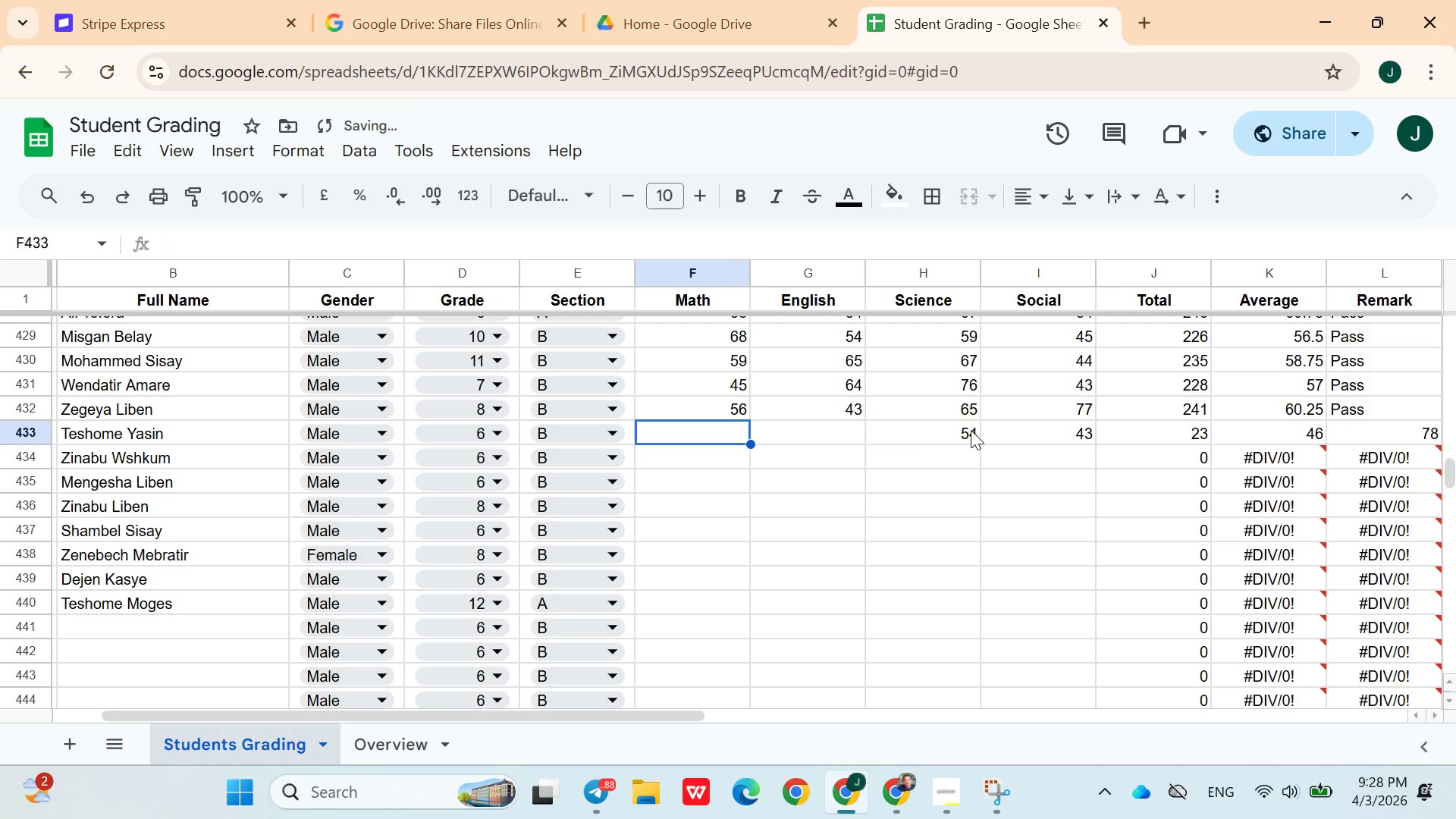 
hold_key(key=ControlLeft, duration=0.52)
 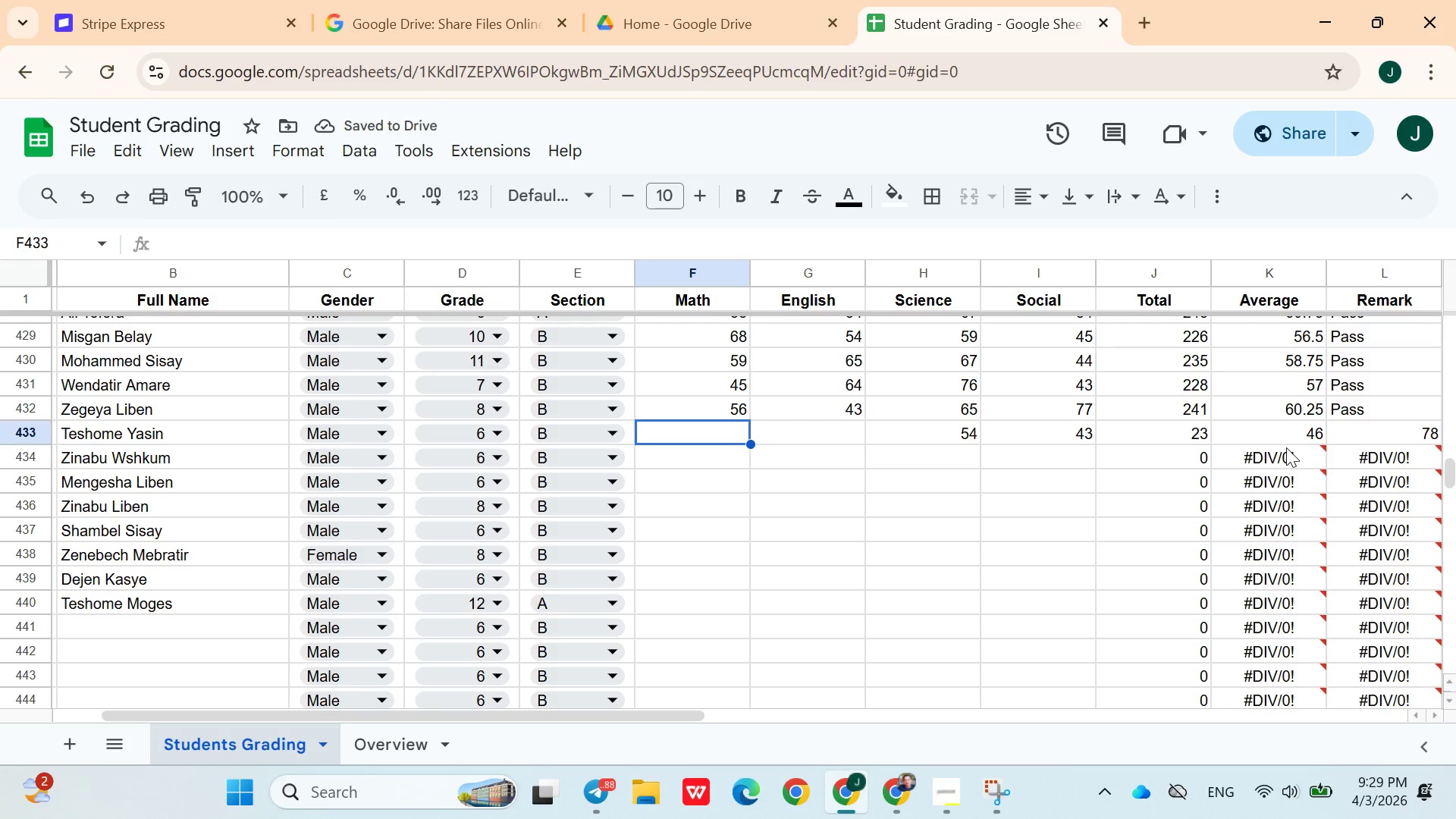 
left_click([1285, 444])
 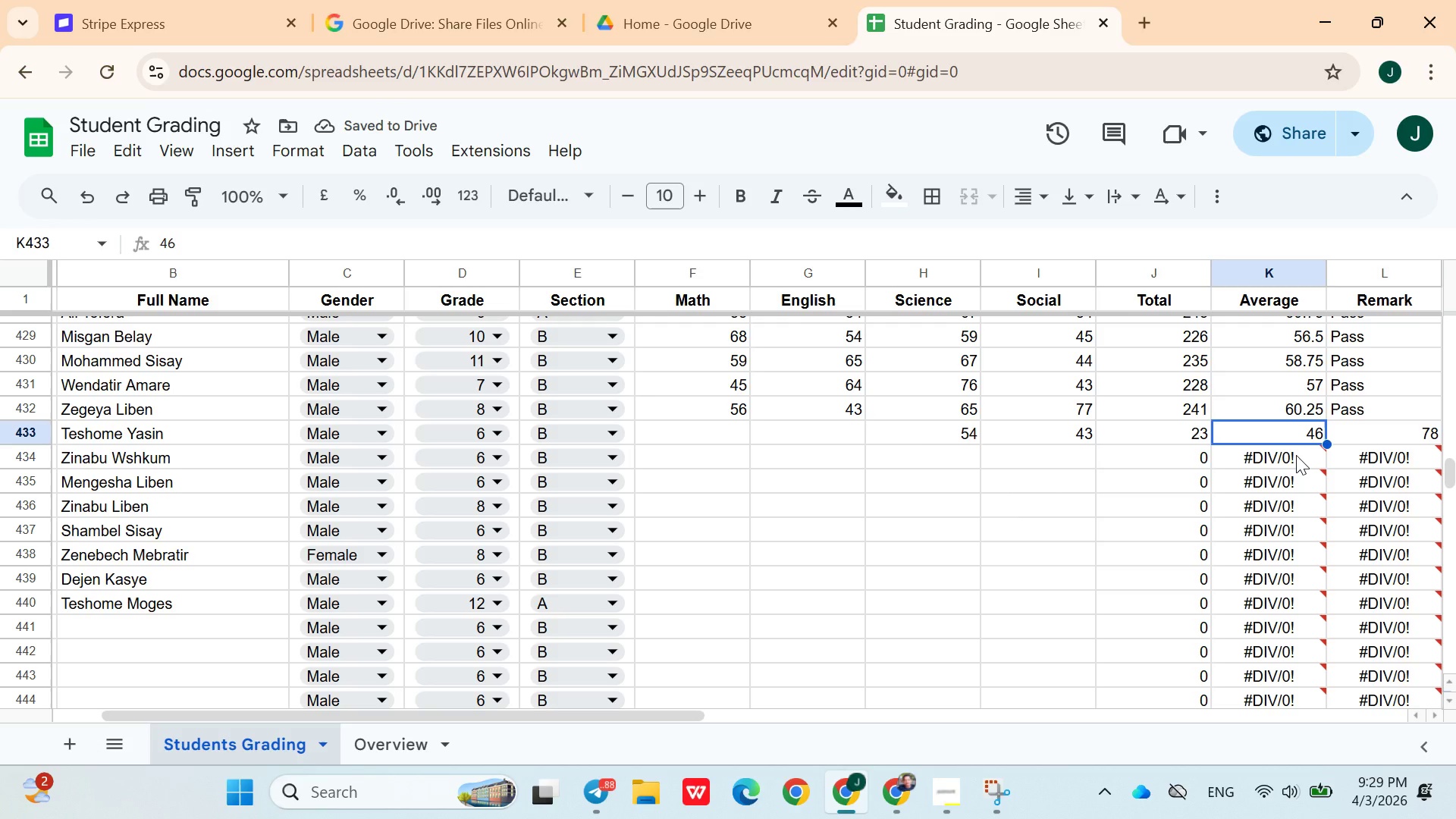 
left_click([1296, 455])
 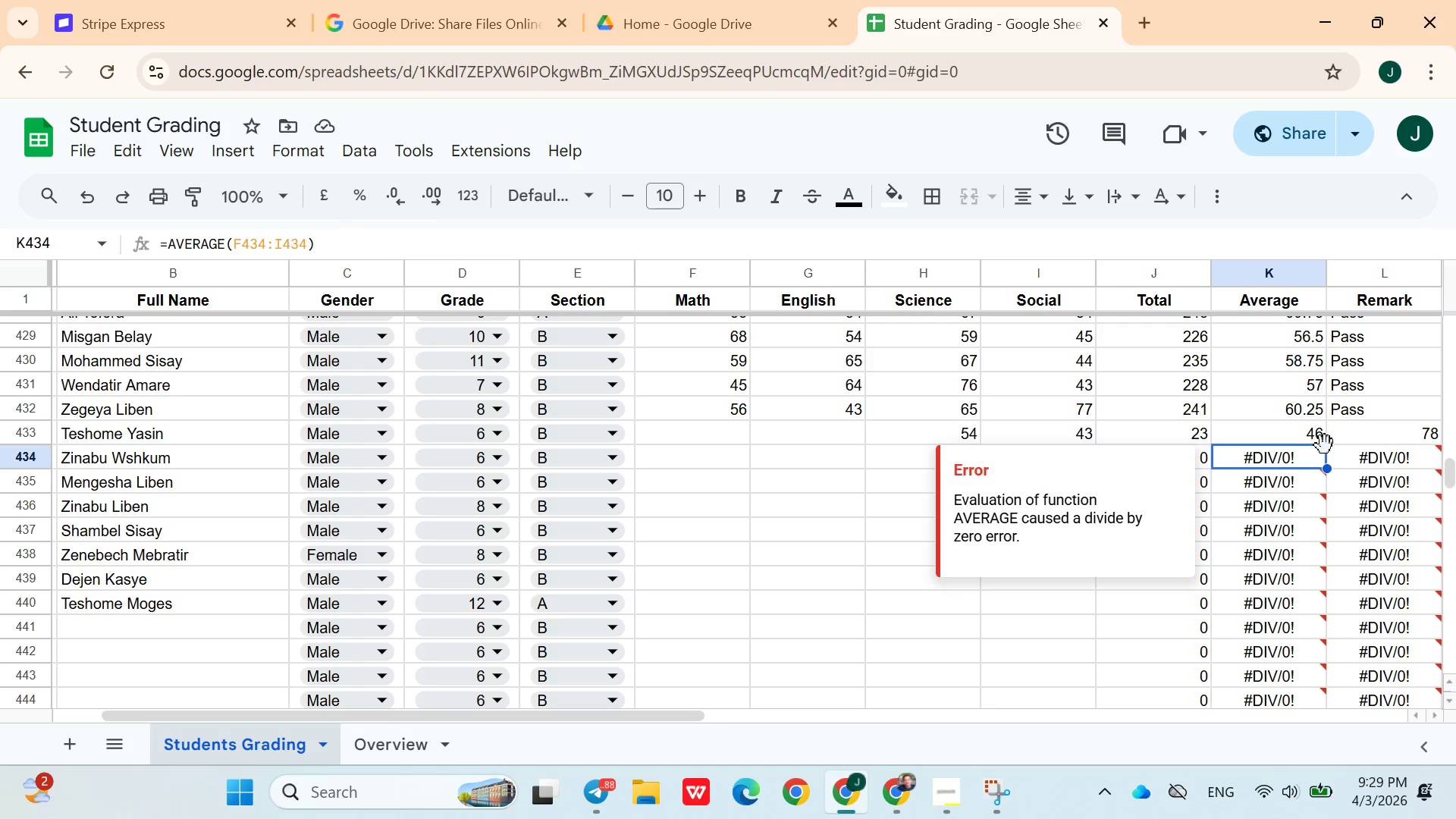 
double_click([1316, 456])
 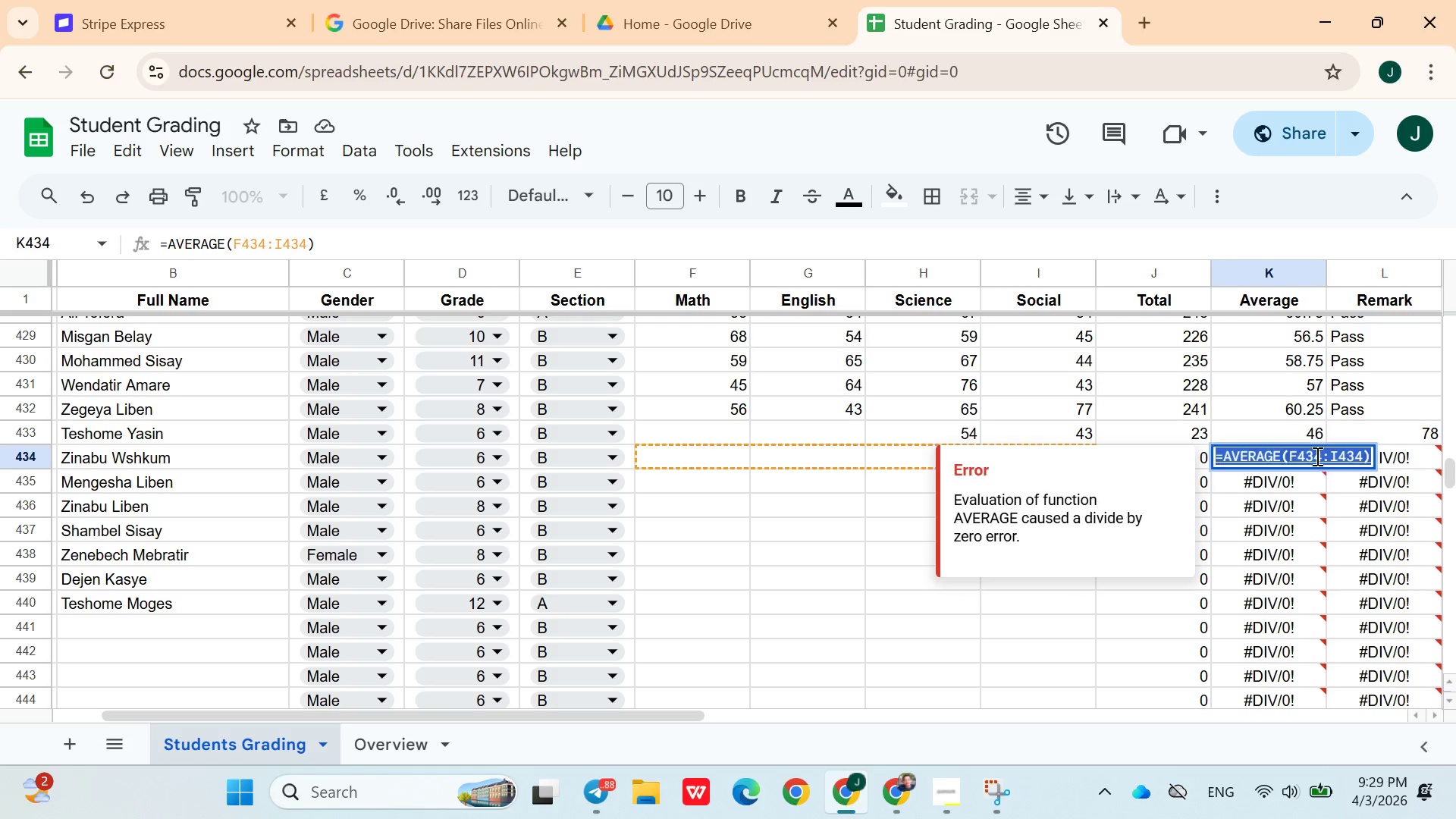 
triple_click([1316, 456])
 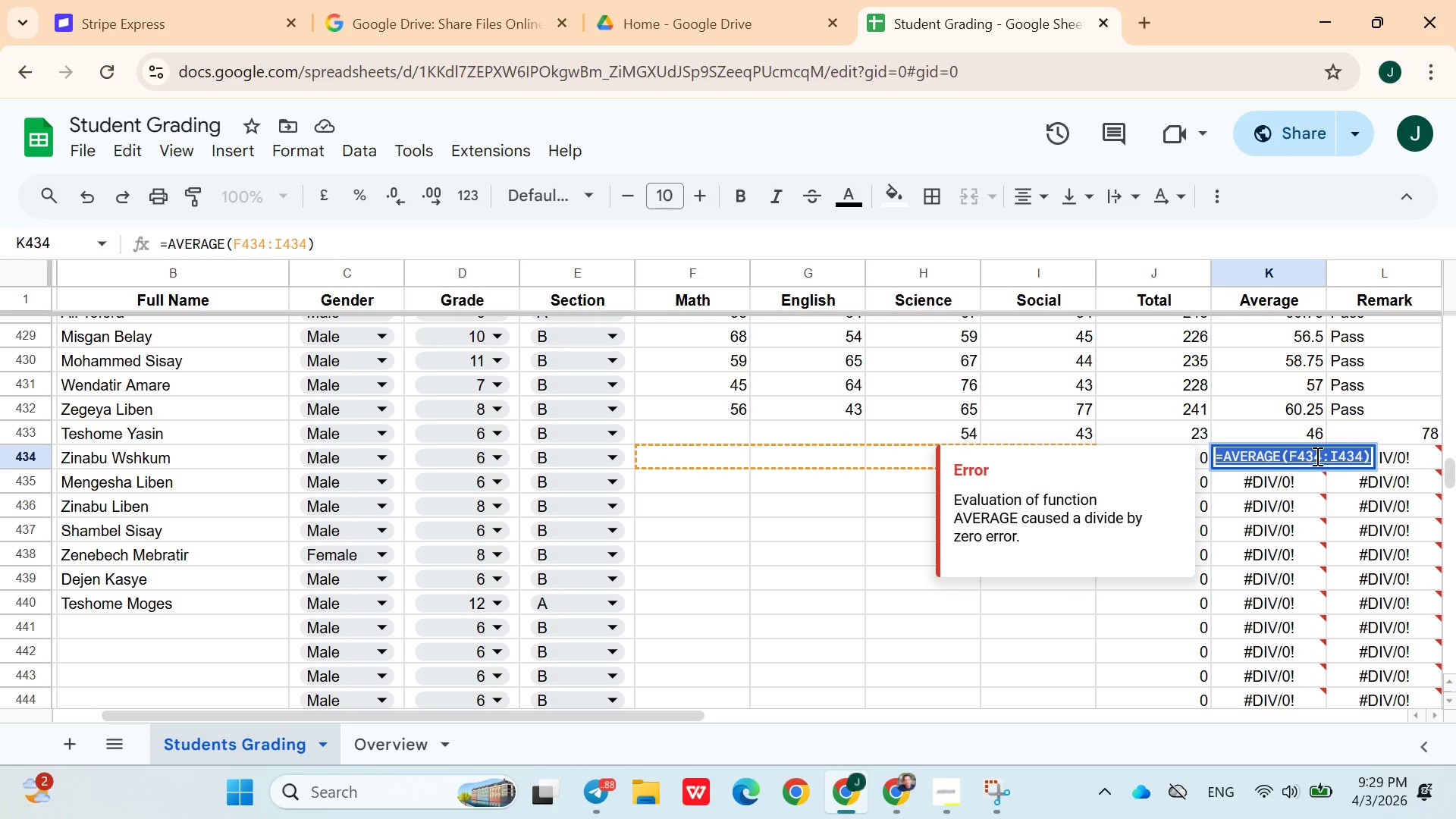 
triple_click([1316, 456])
 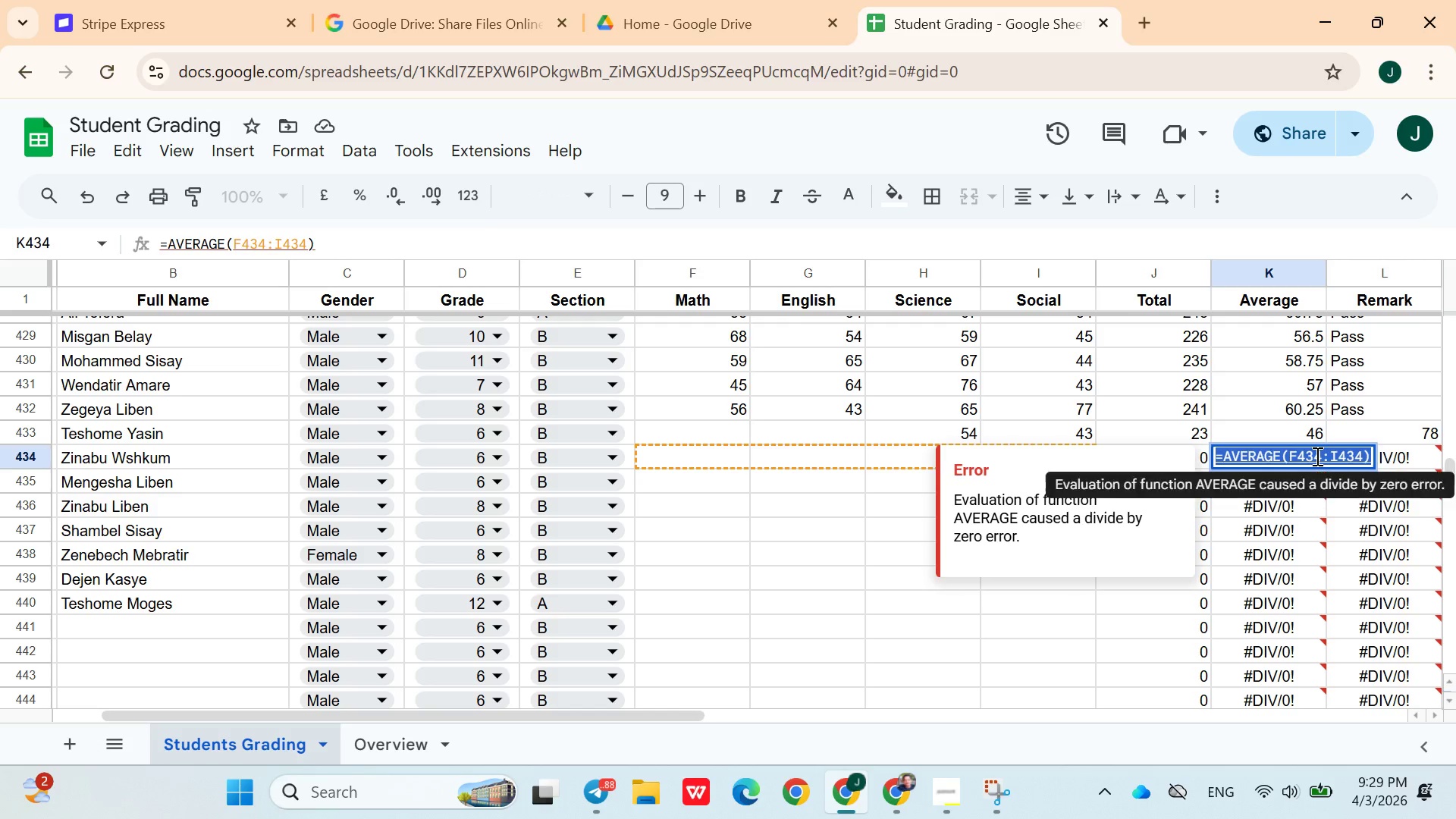 
key(Control+C)
 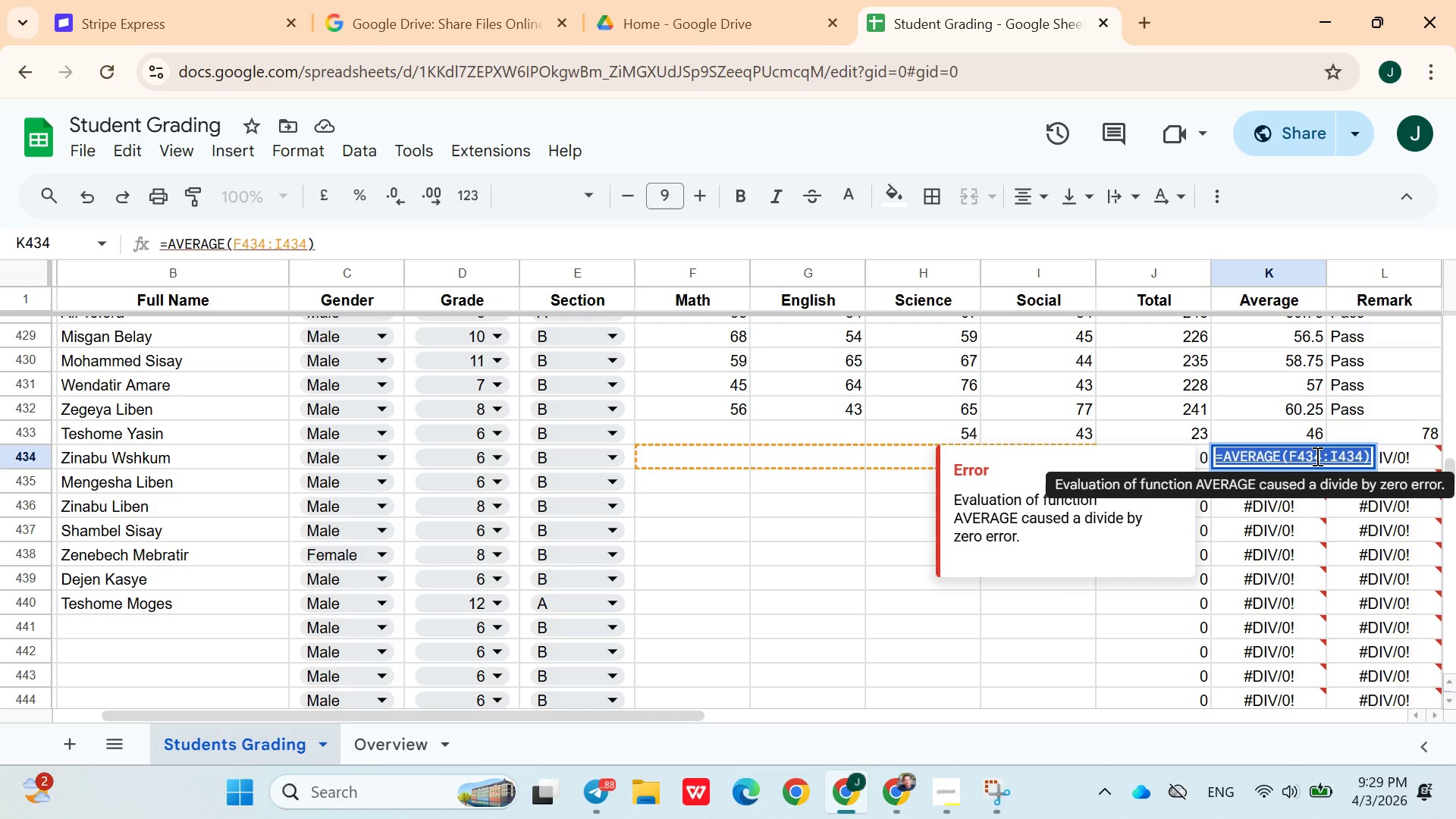 
key(Control+C)
 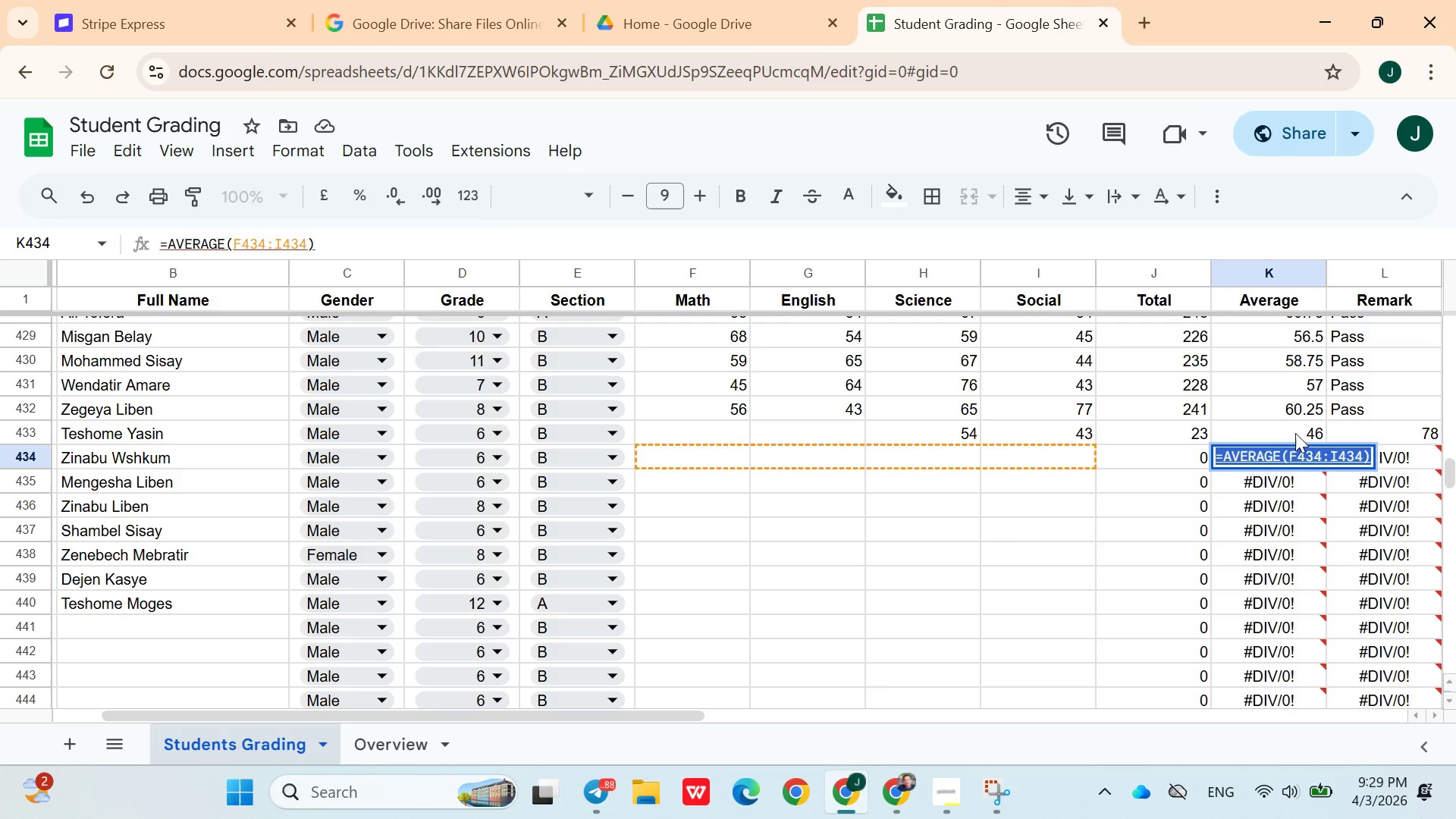 
double_click([1295, 433])
 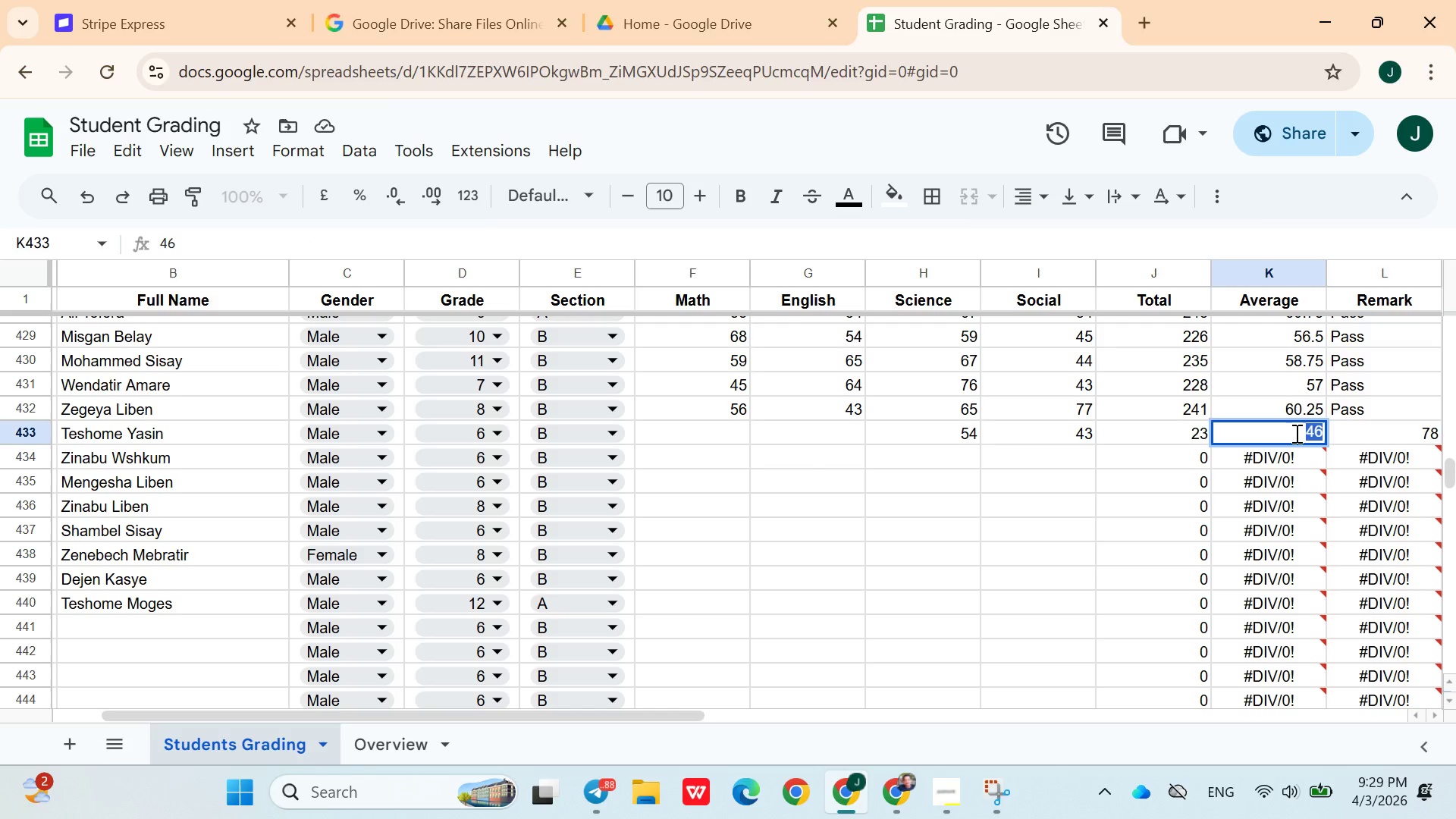 
triple_click([1295, 433])
 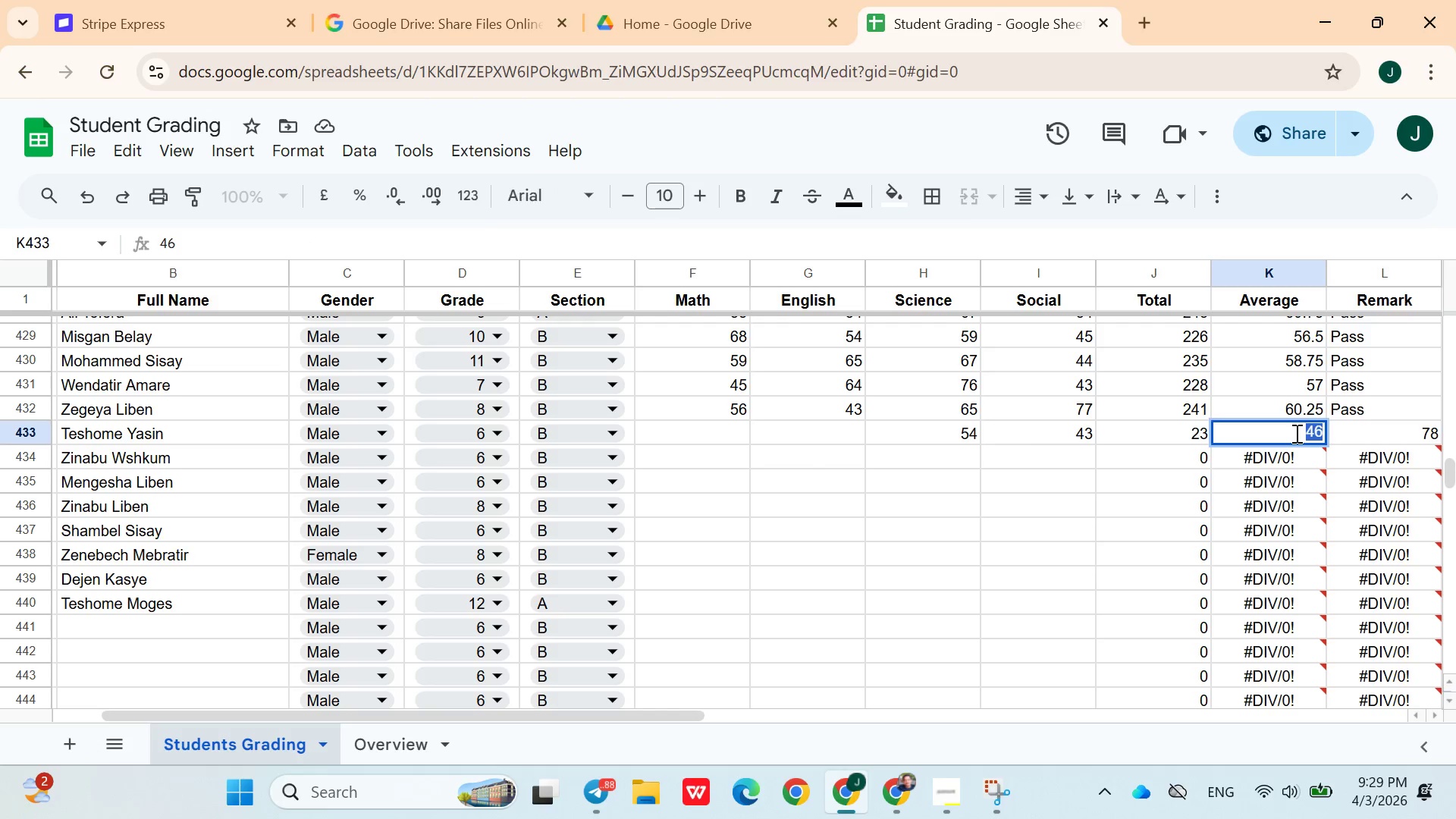 
hold_key(key=ControlLeft, duration=0.34)
 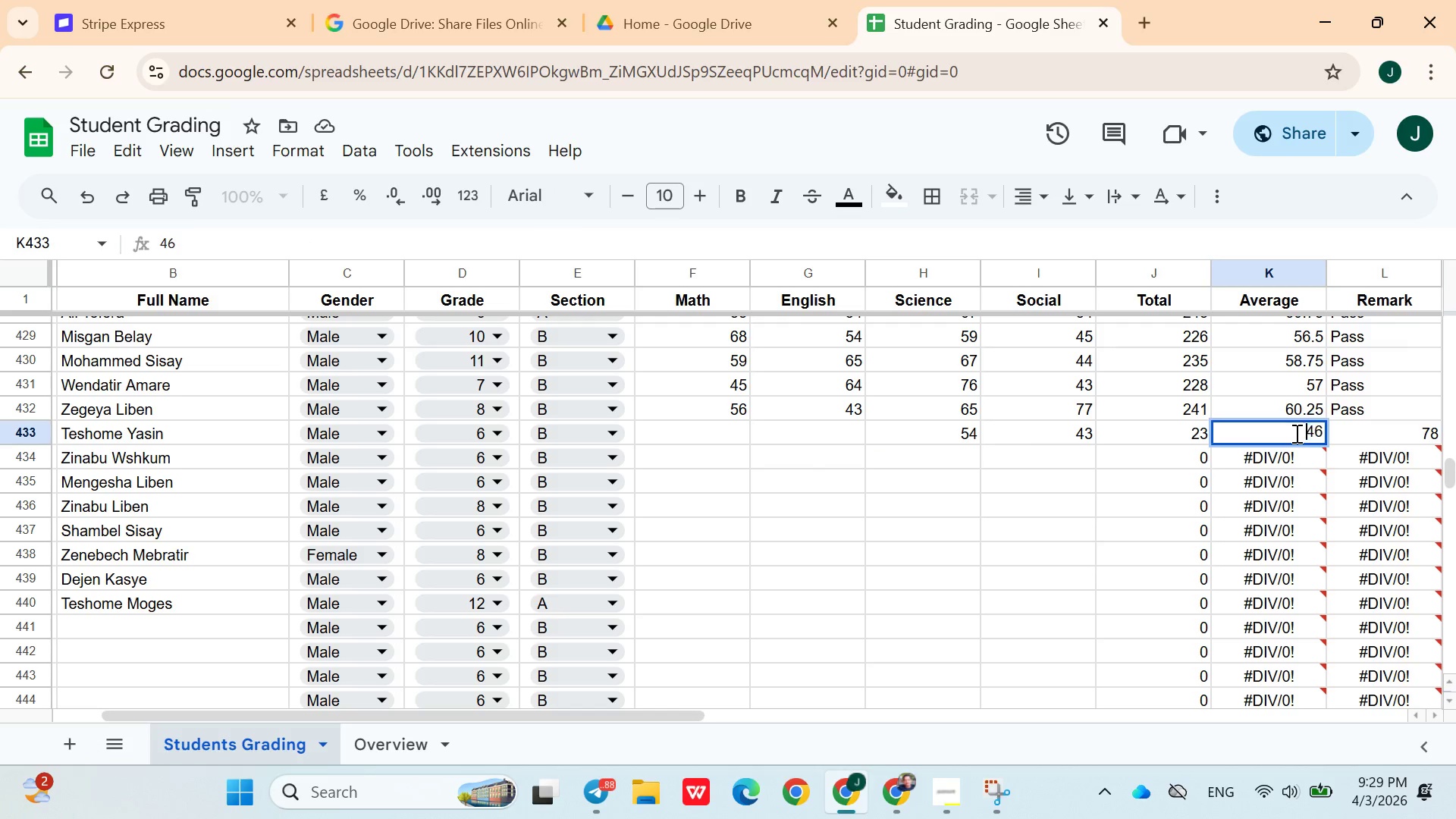 
double_click([1295, 433])
 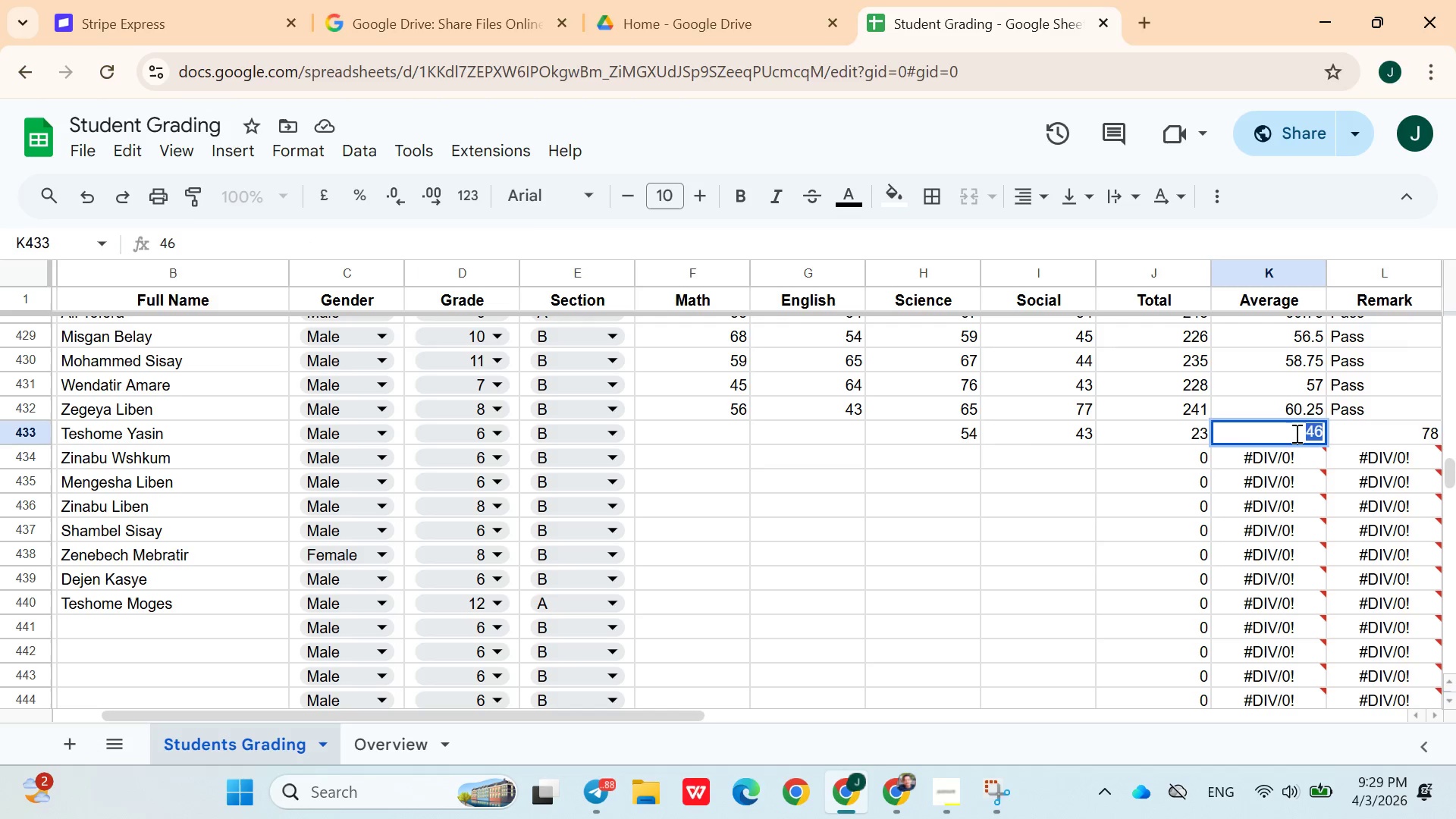 
triple_click([1295, 433])
 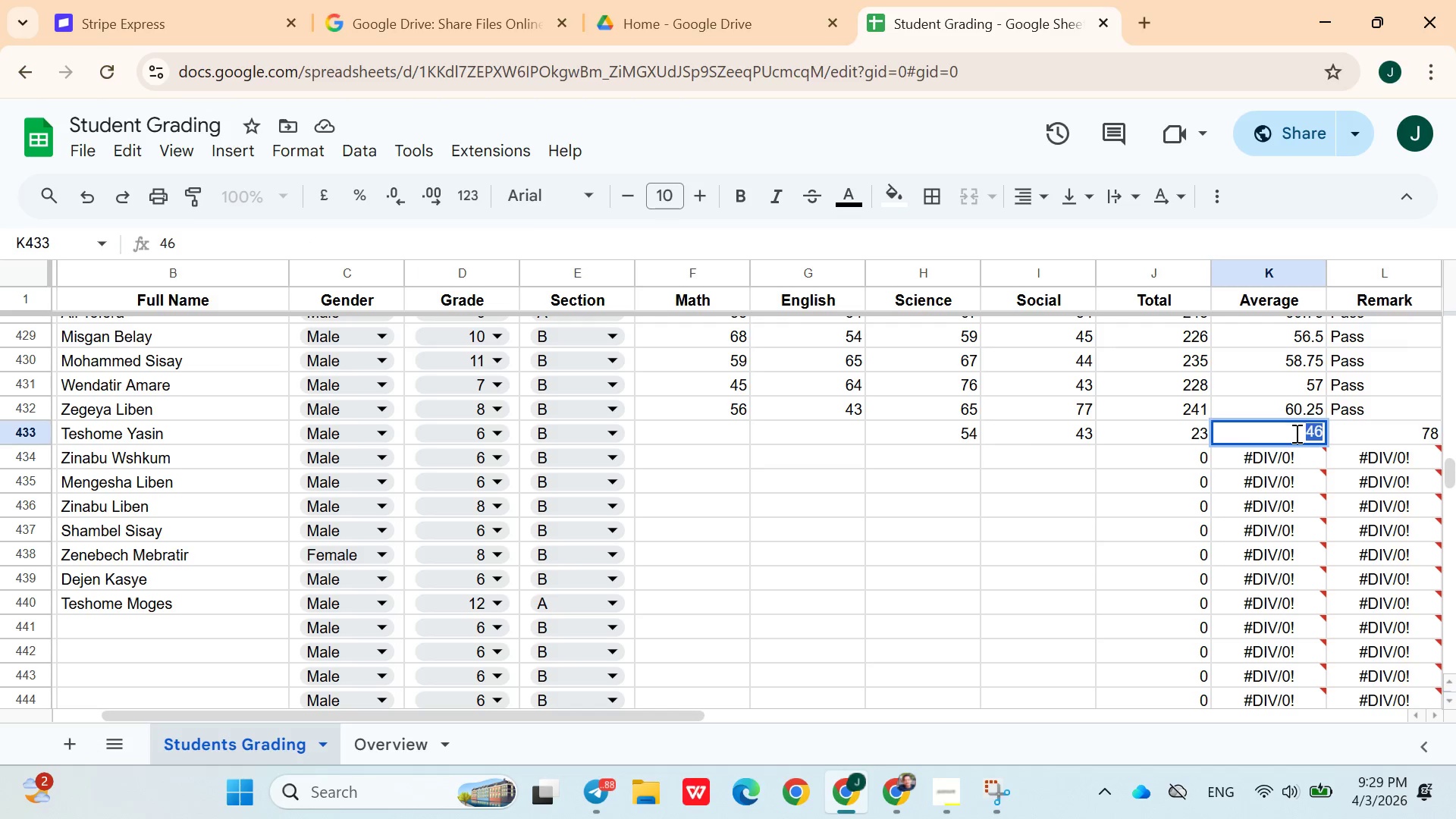 
triple_click([1295, 433])
 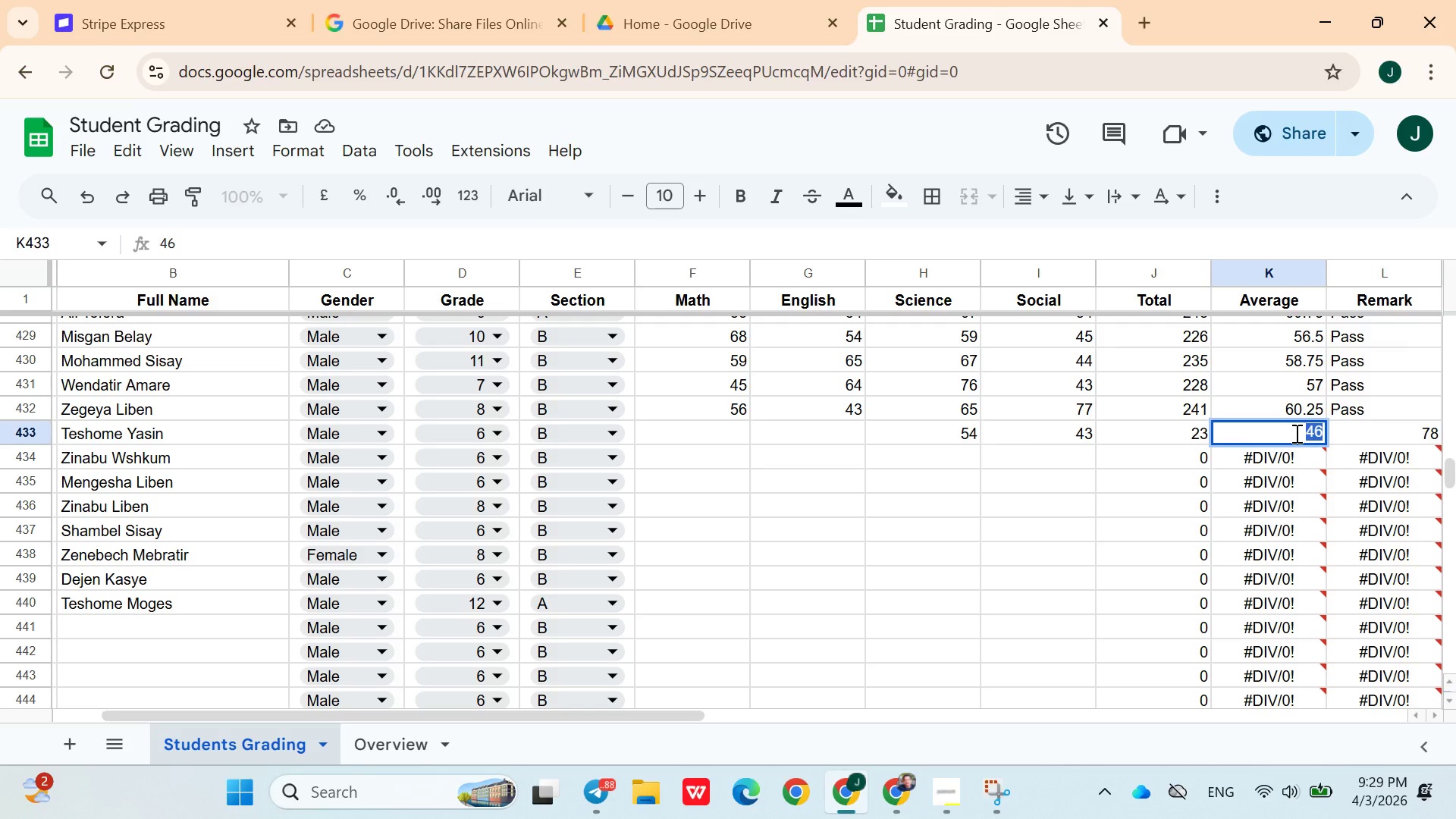 
key(Control+V)
 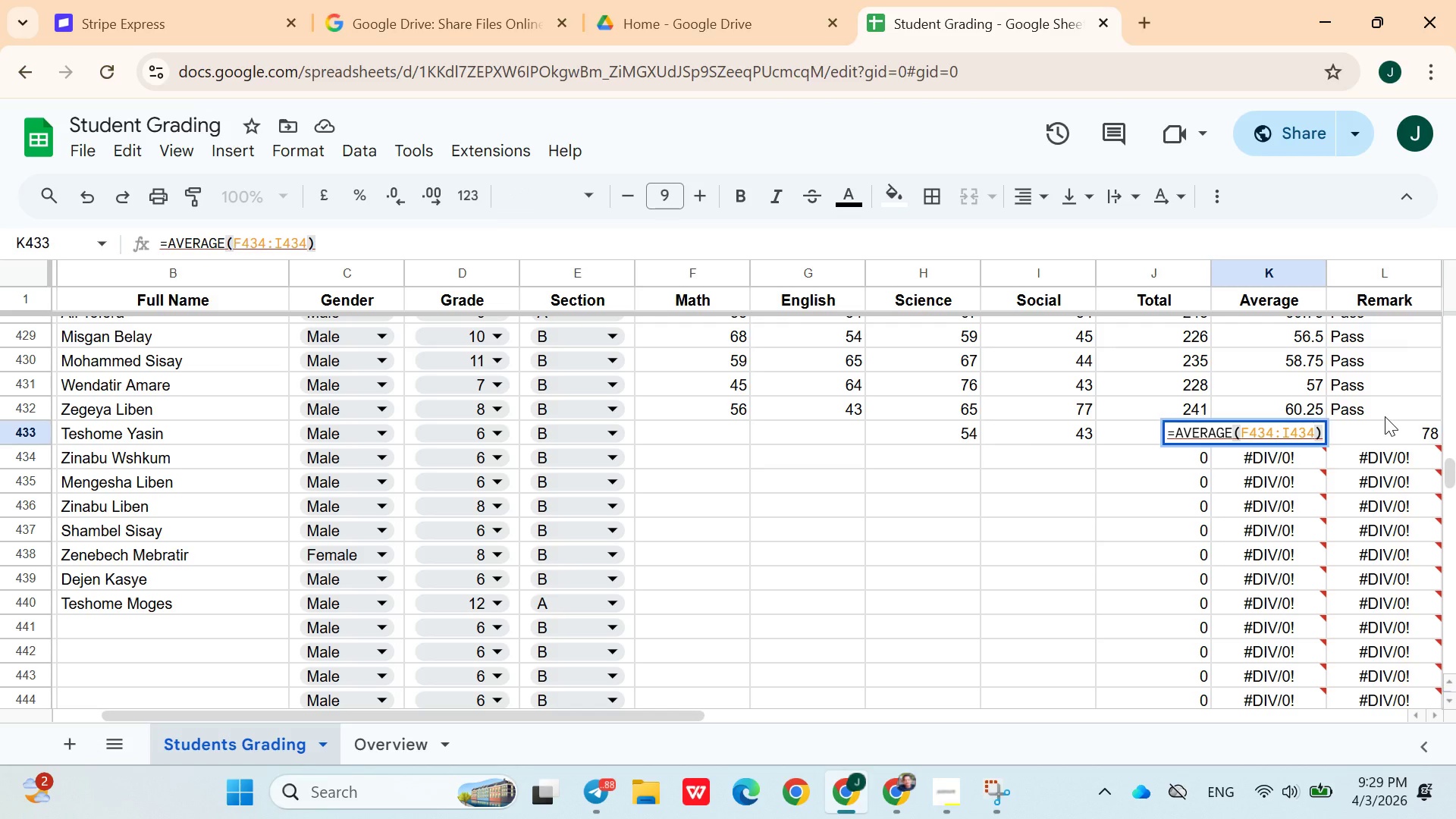 
left_click([1385, 416])
 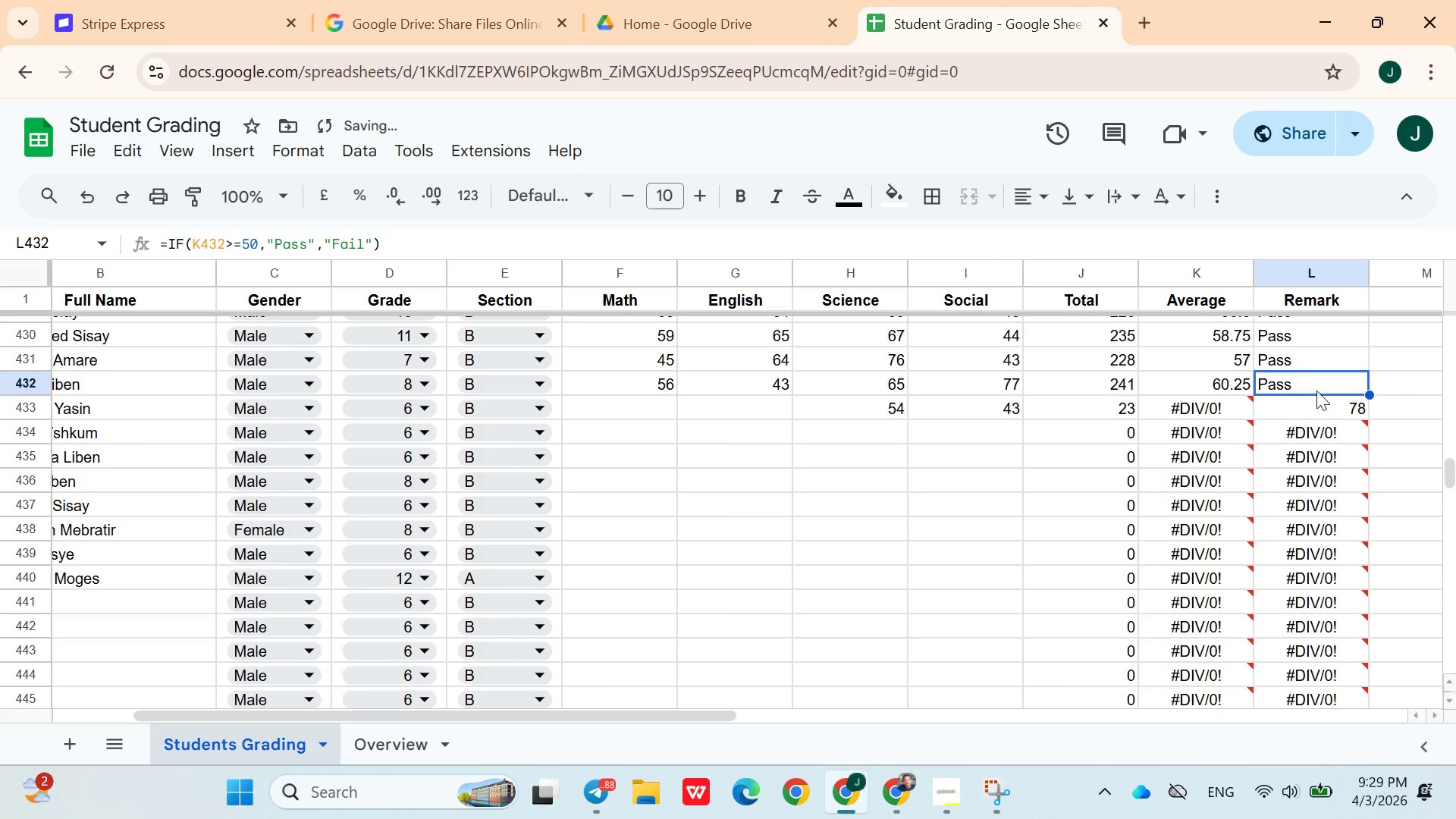 
double_click([1307, 379])
 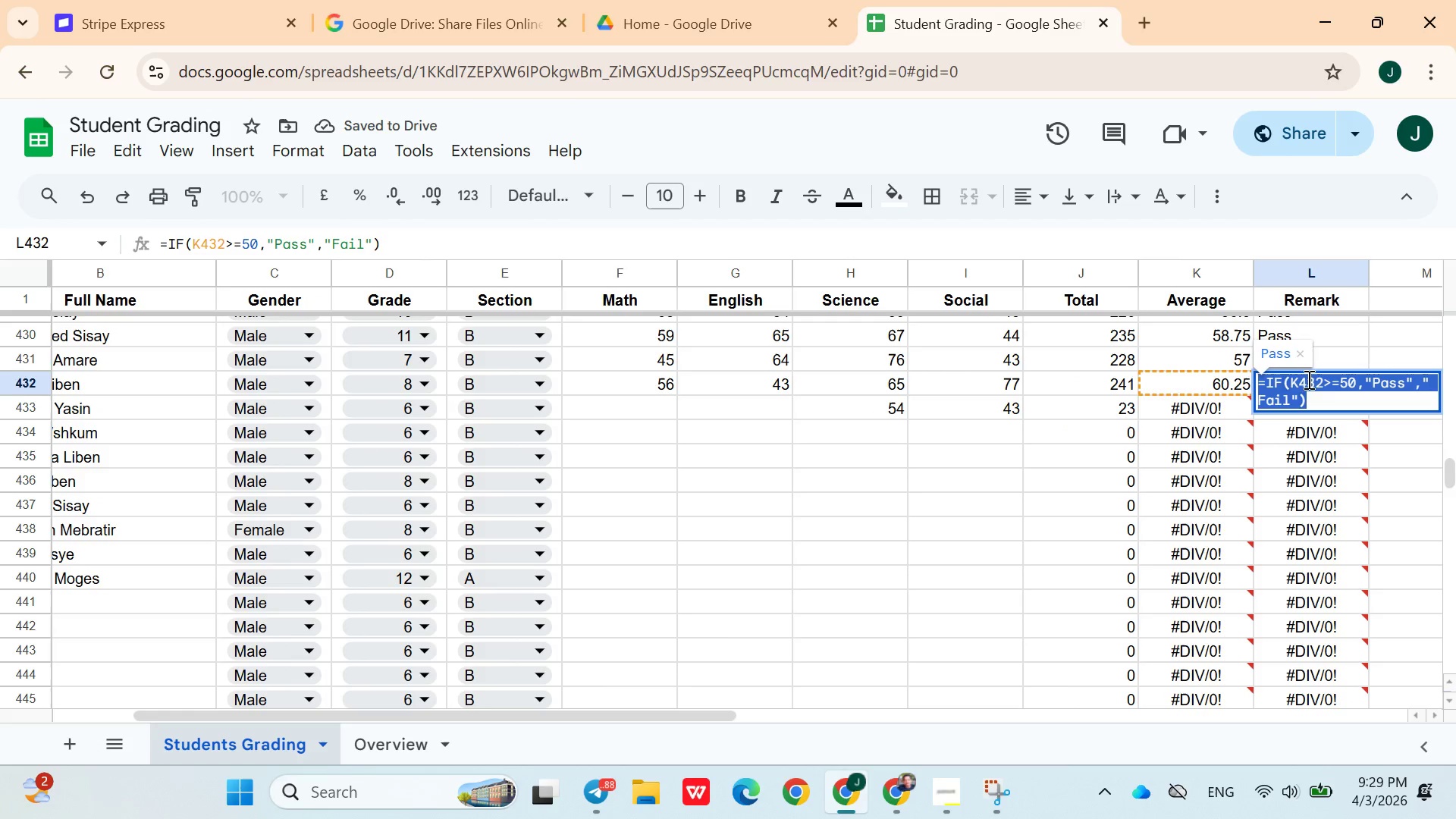 
triple_click([1307, 379])
 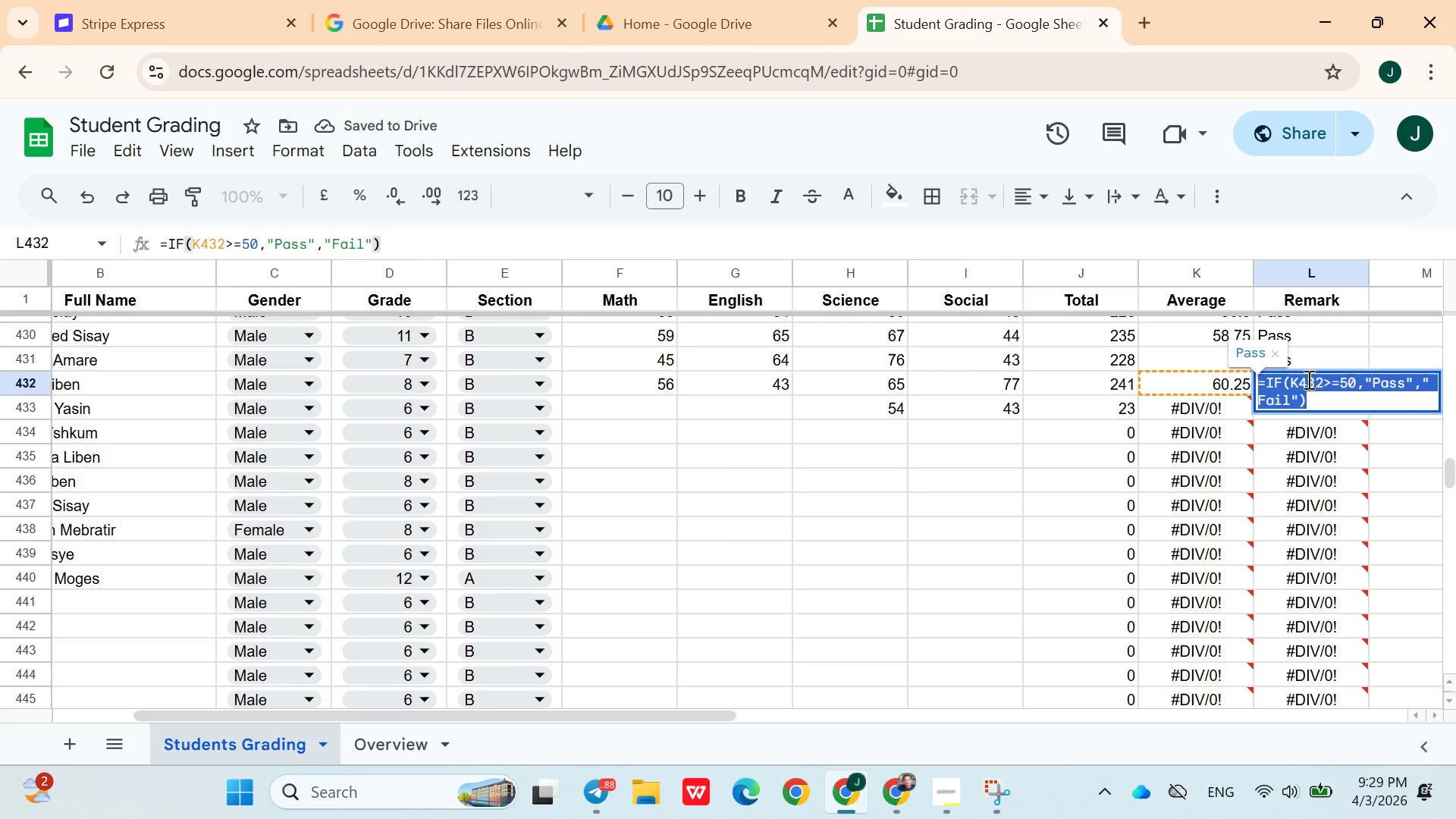 
key(Control+C)
 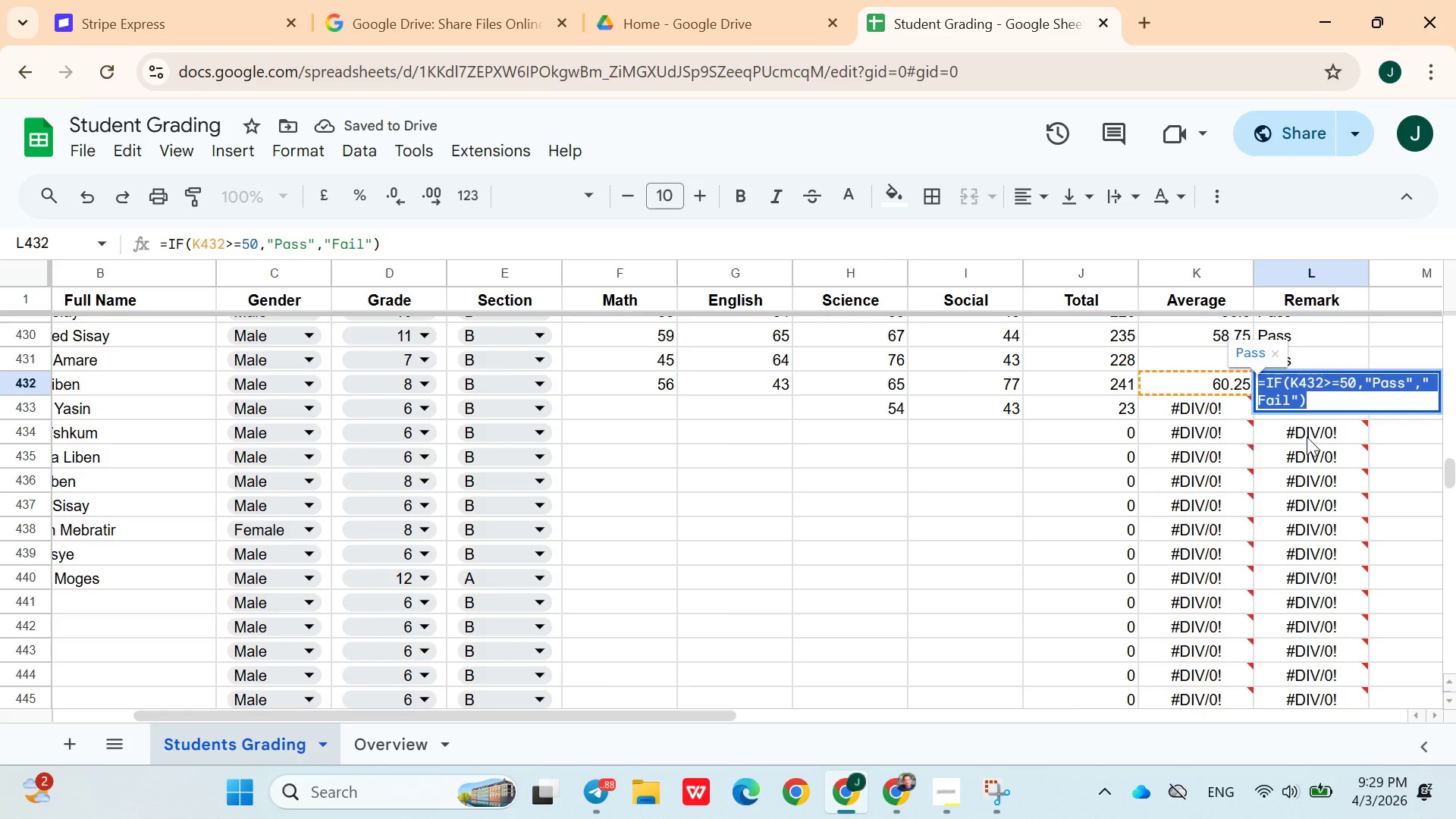 
left_click([1307, 444])
 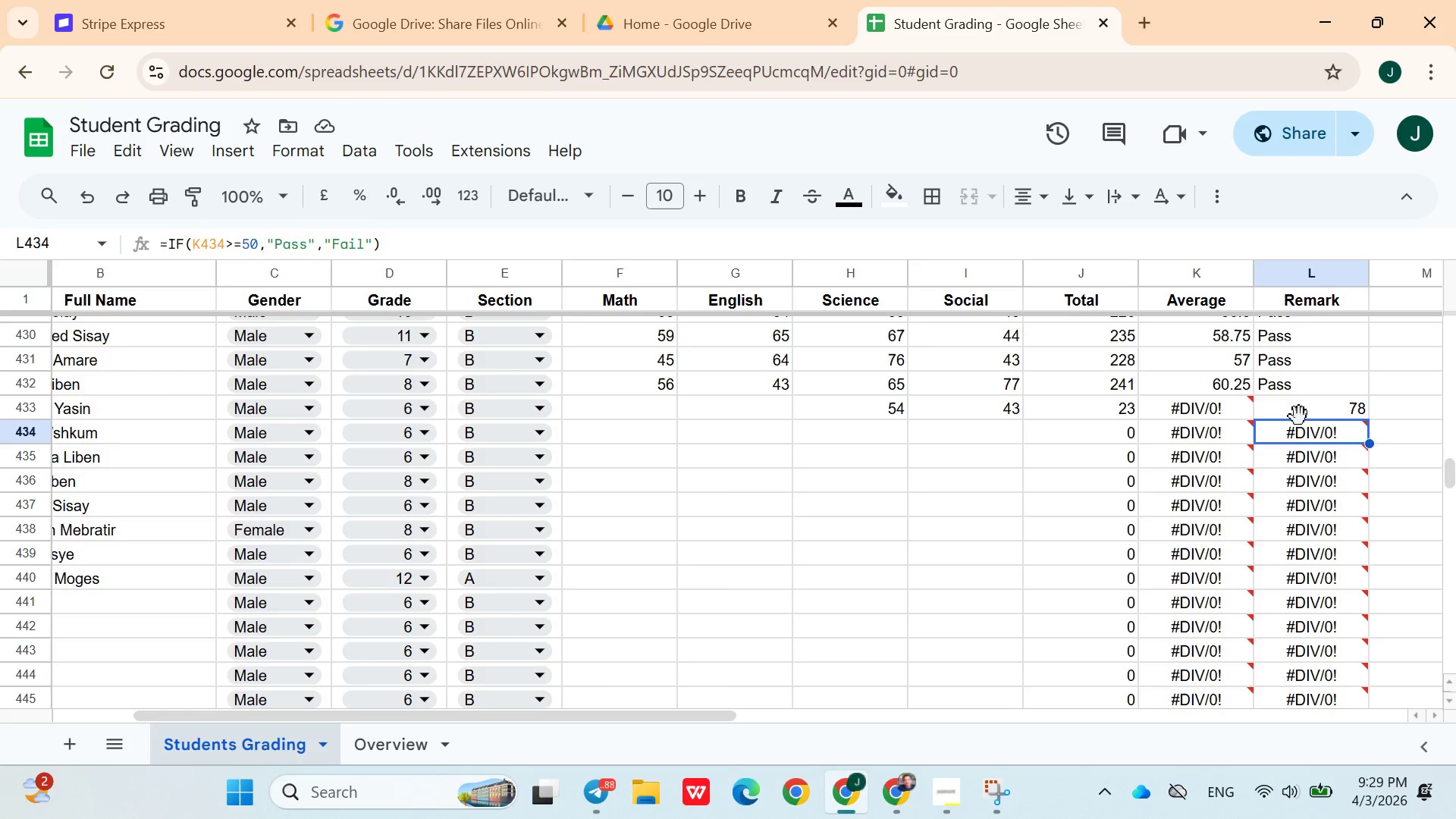 
double_click([1299, 416])
 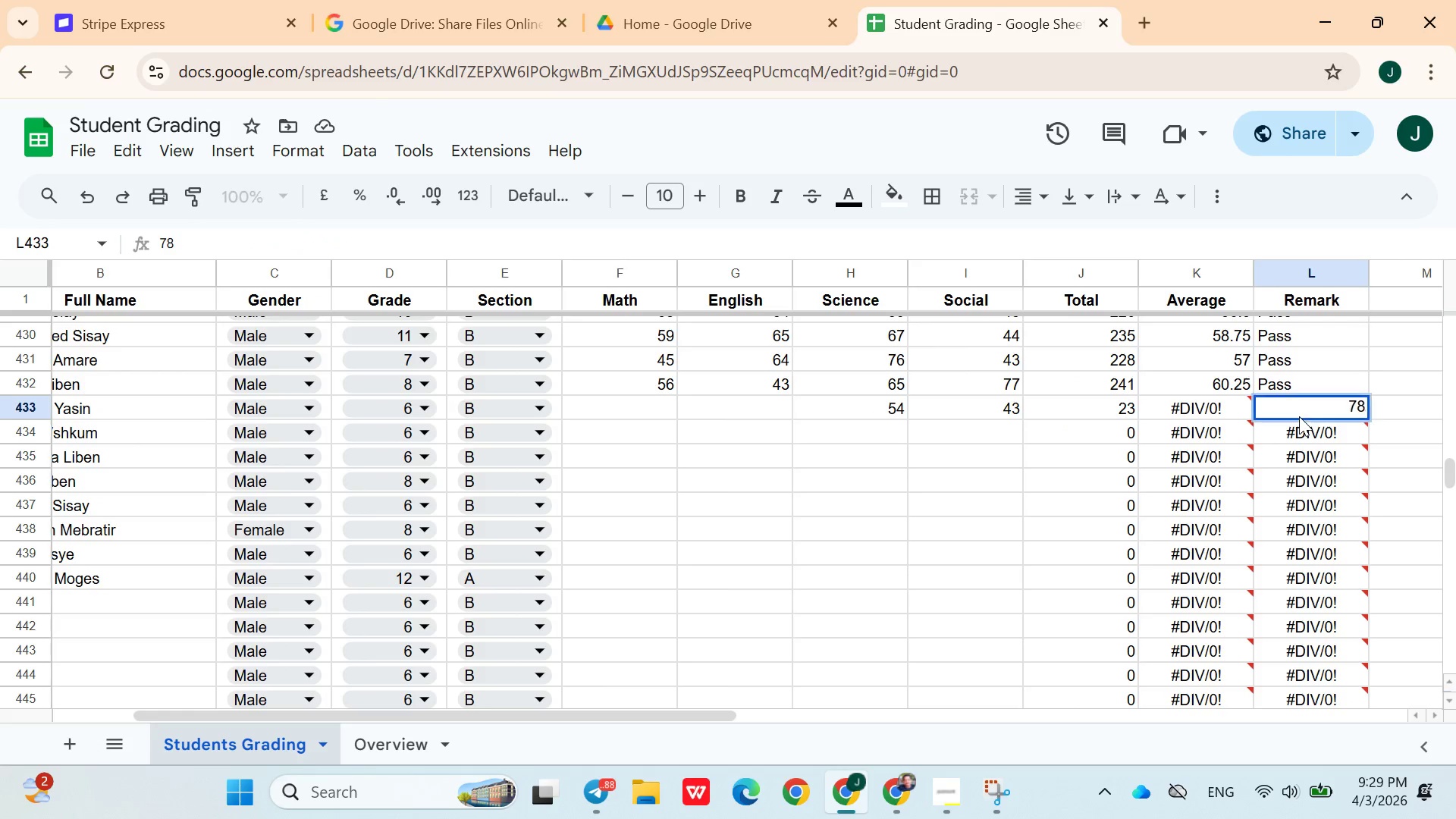 
triple_click([1299, 416])
 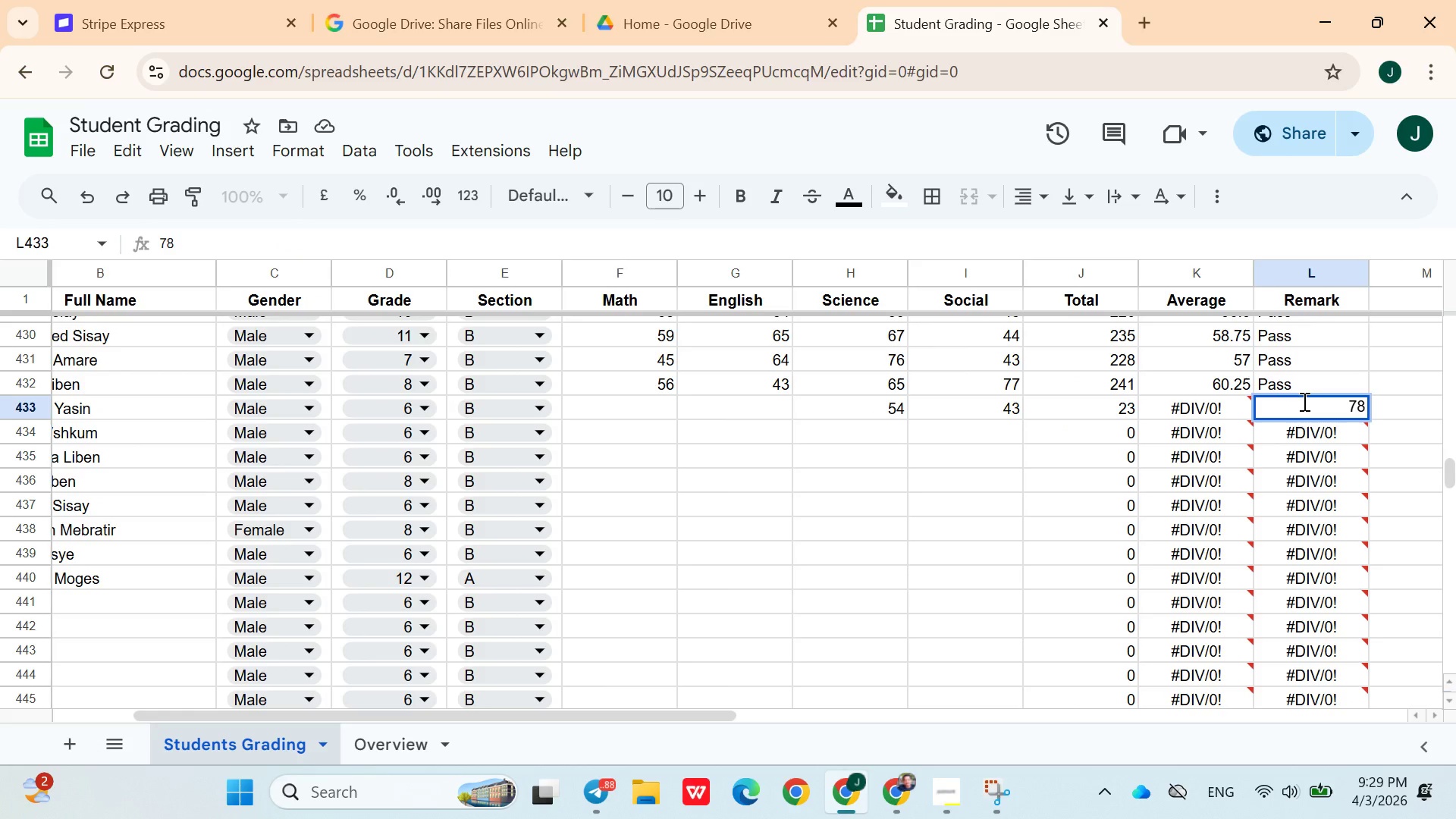 
double_click([1303, 401])
 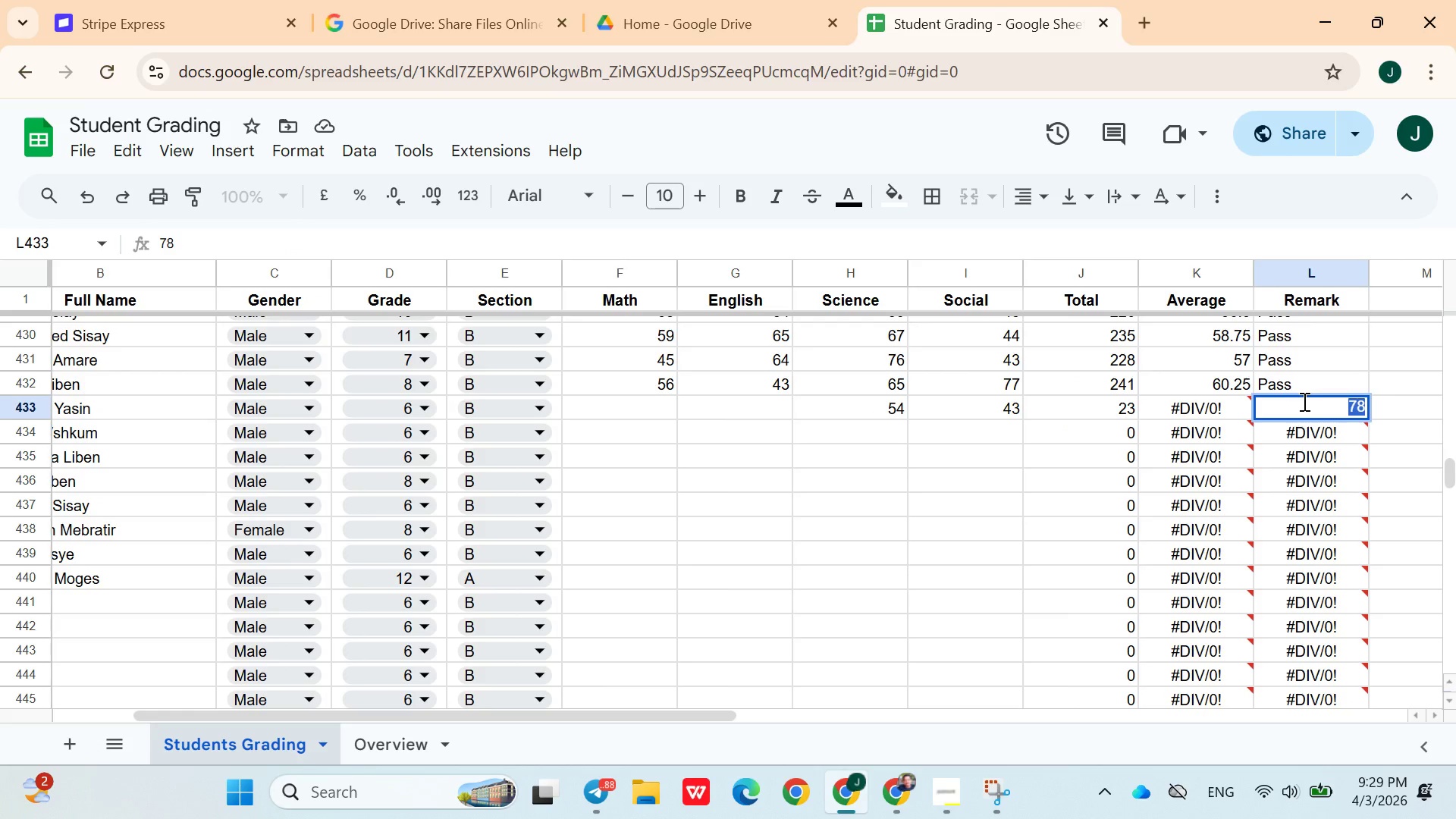 
triple_click([1303, 401])
 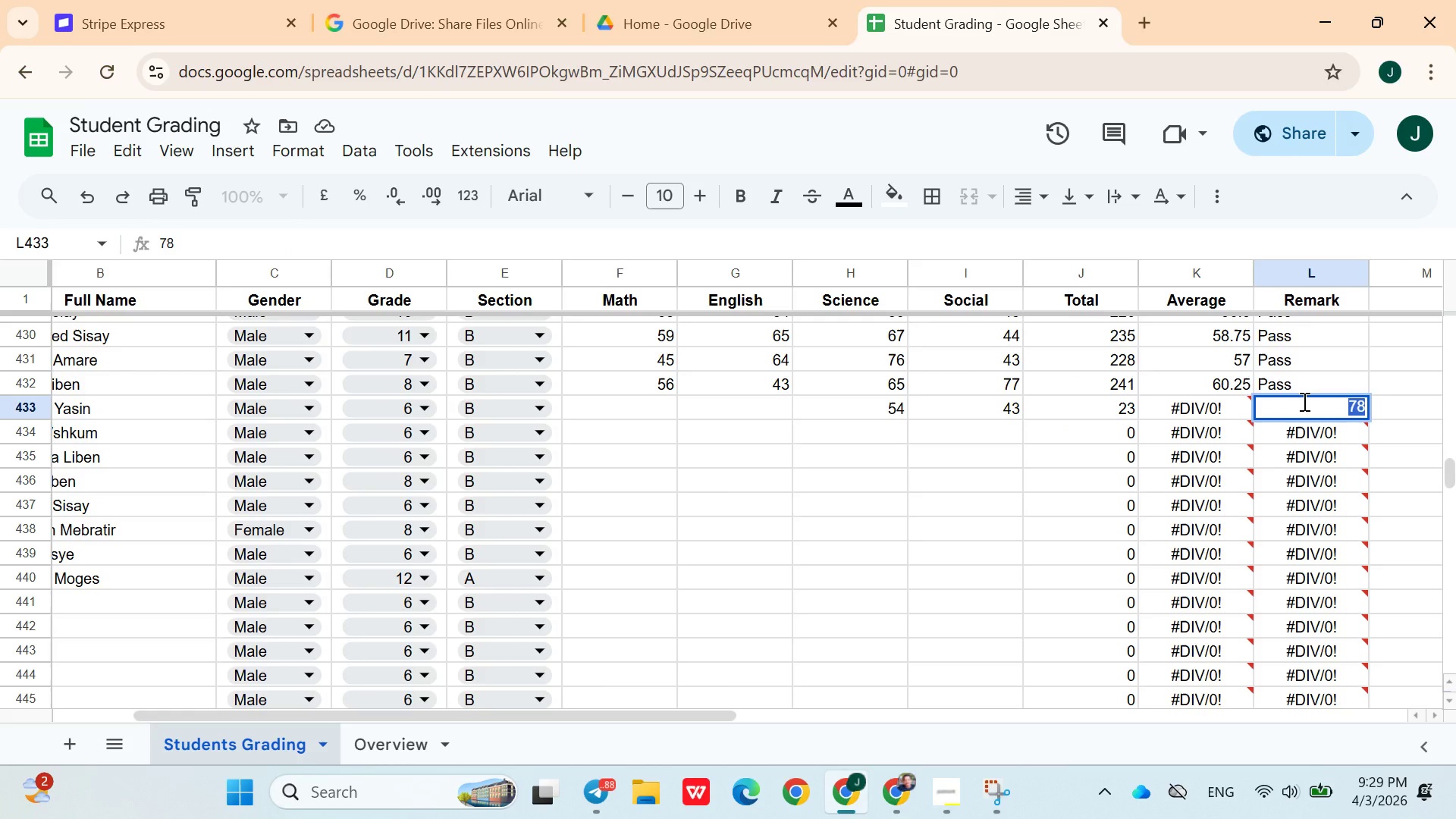 
key(Control+V)
 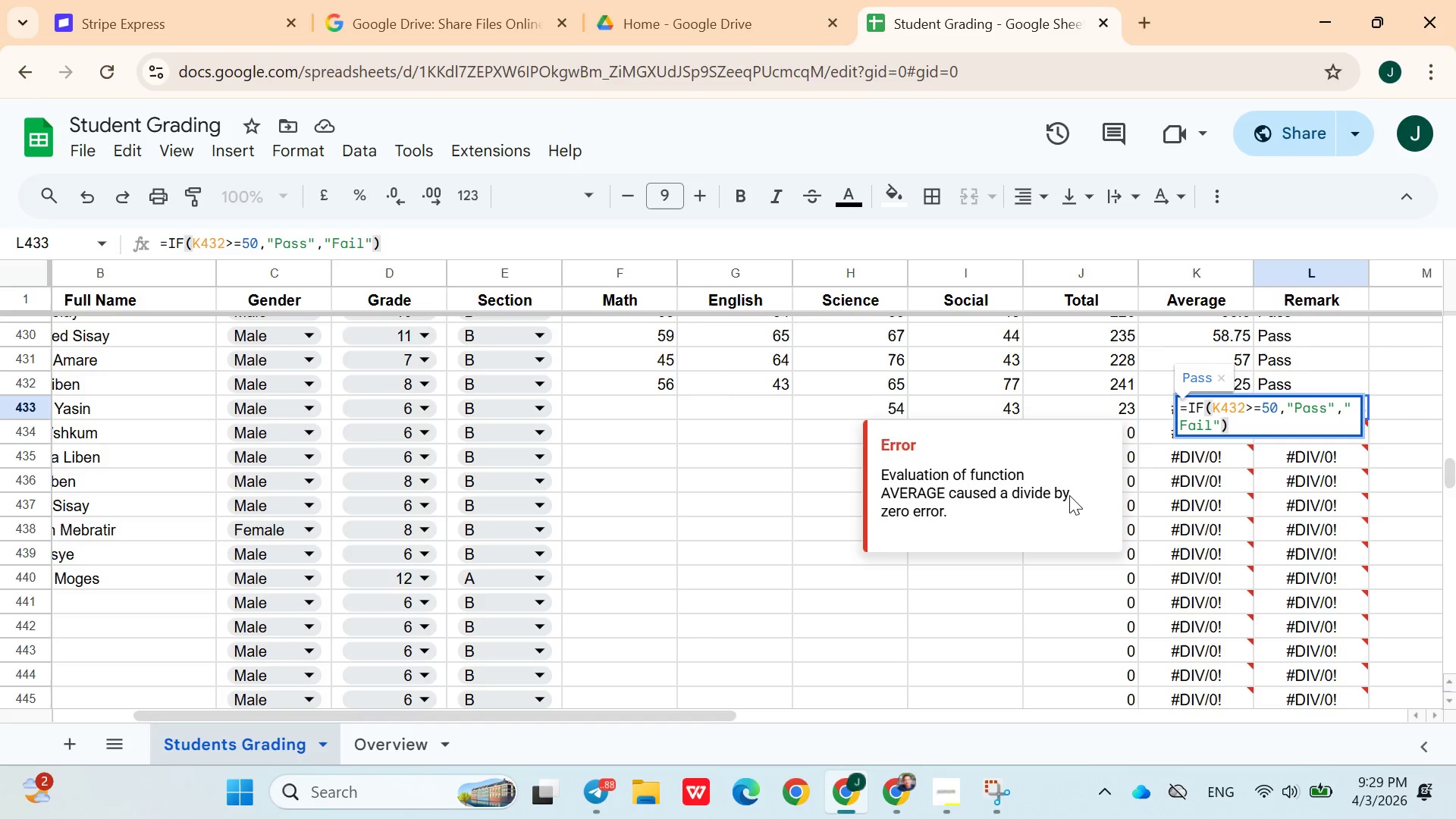 
left_click([1059, 496])
 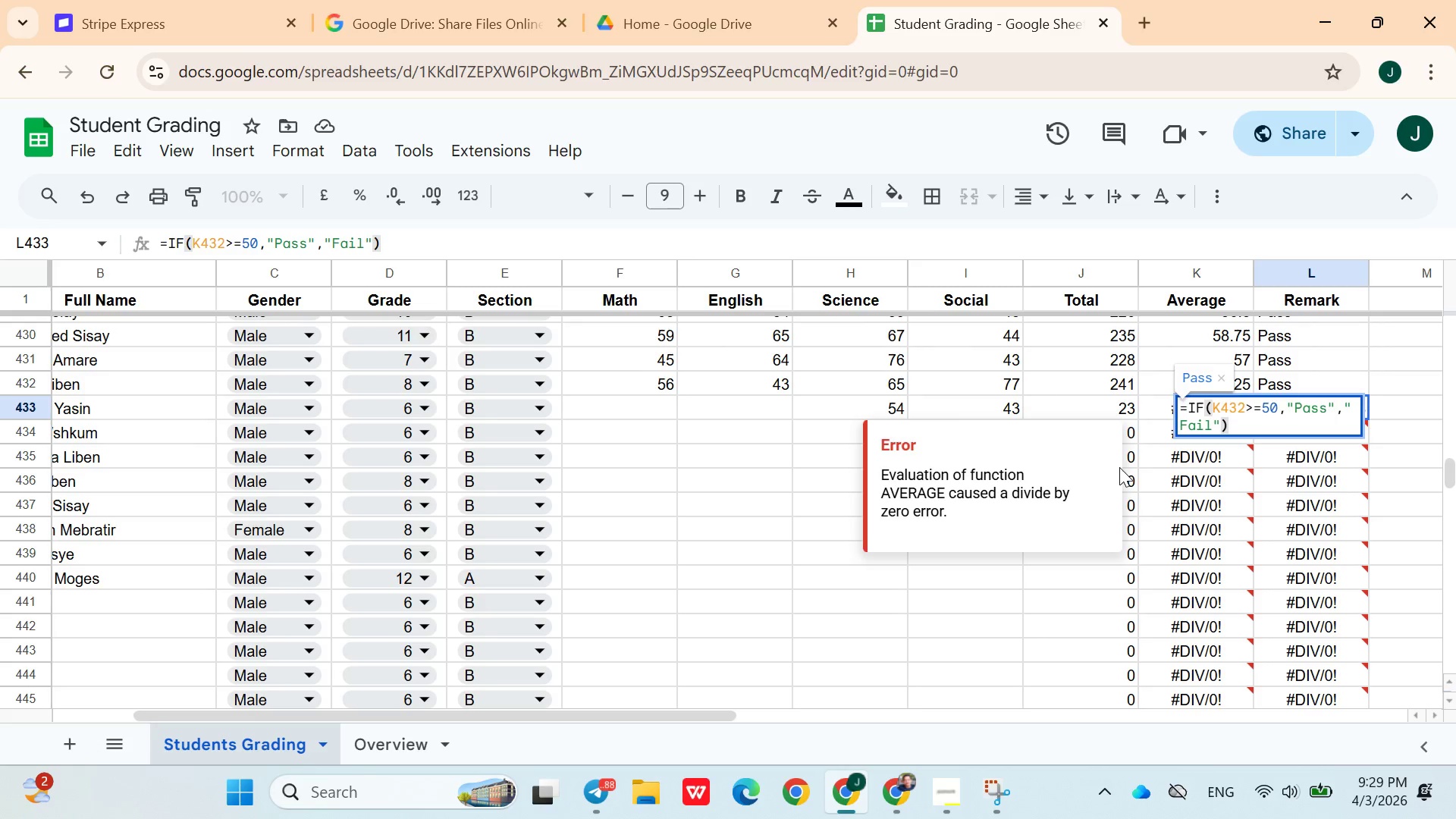 
left_click([1133, 469])
 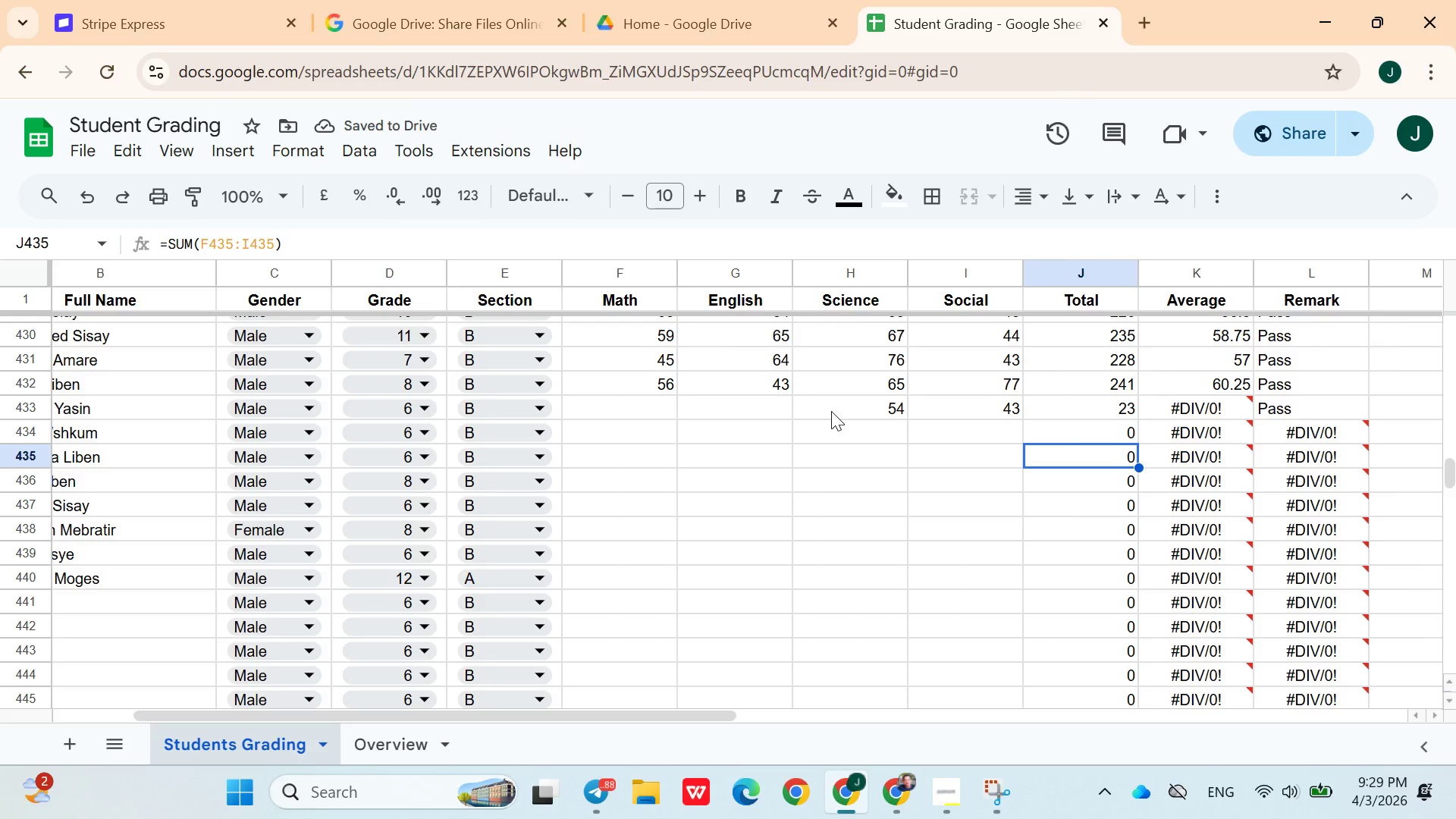 
left_click([643, 403])
 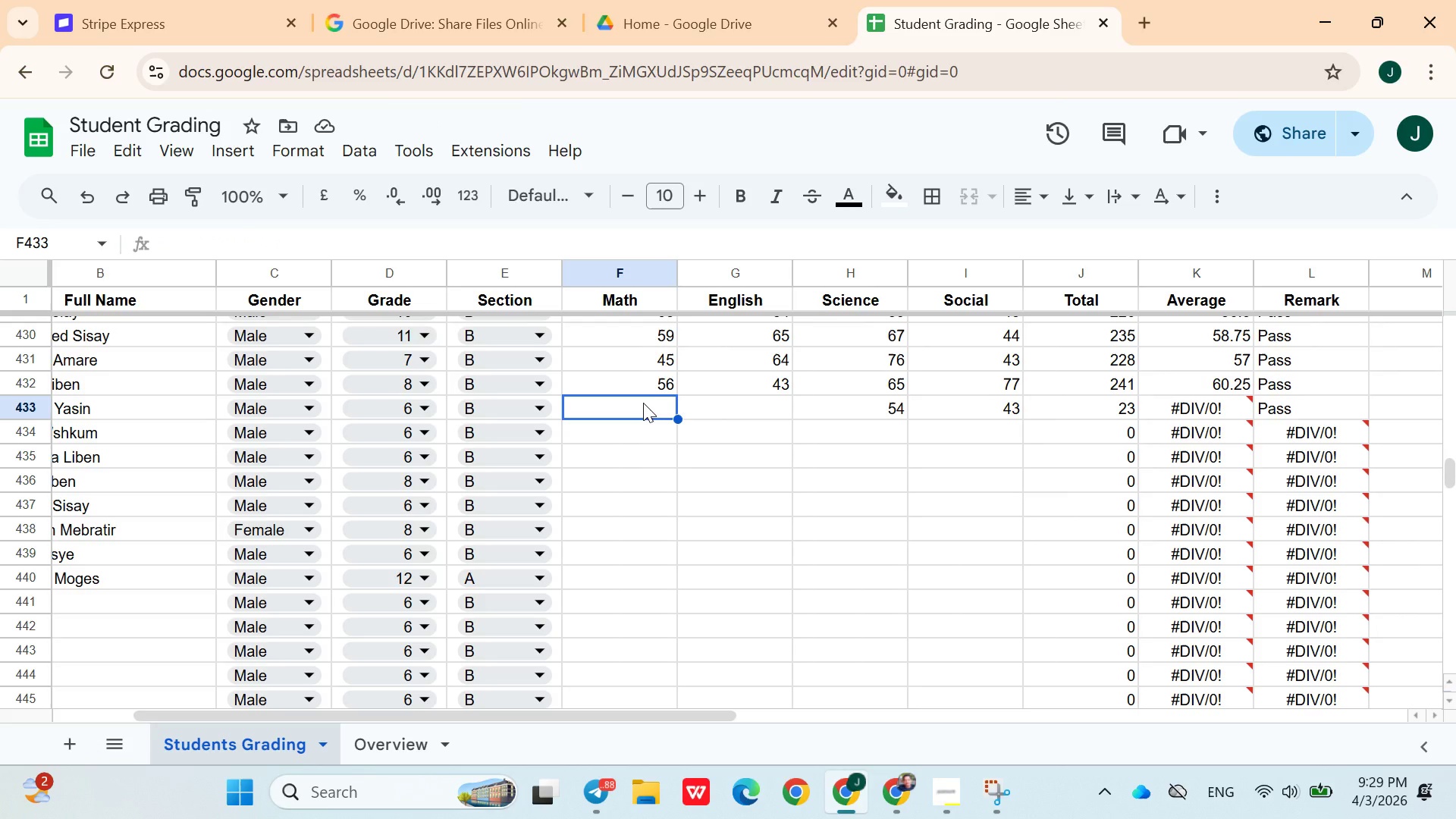 
type(56)
 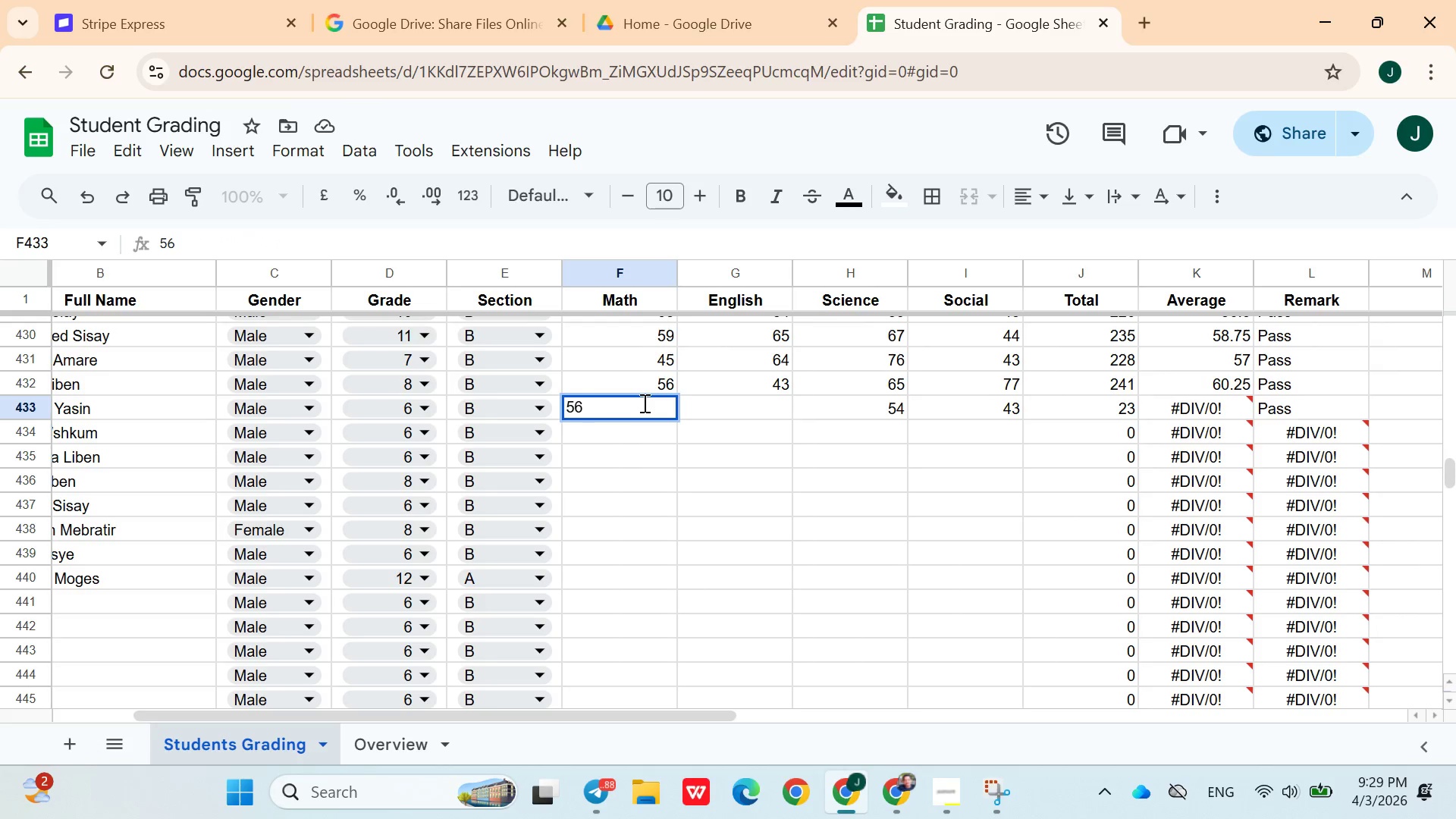 
key(ArrowRight)
 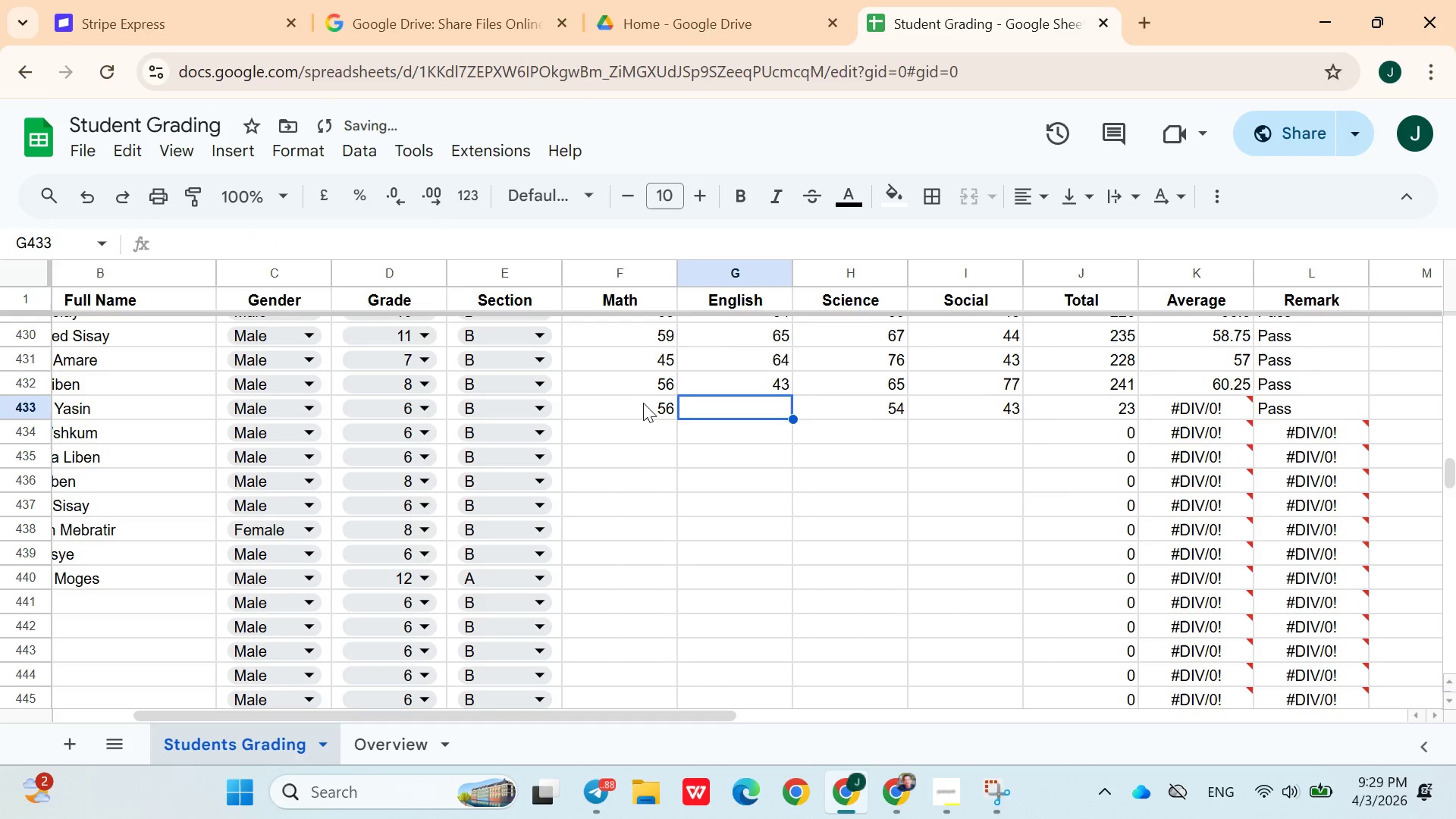 
type(53)
 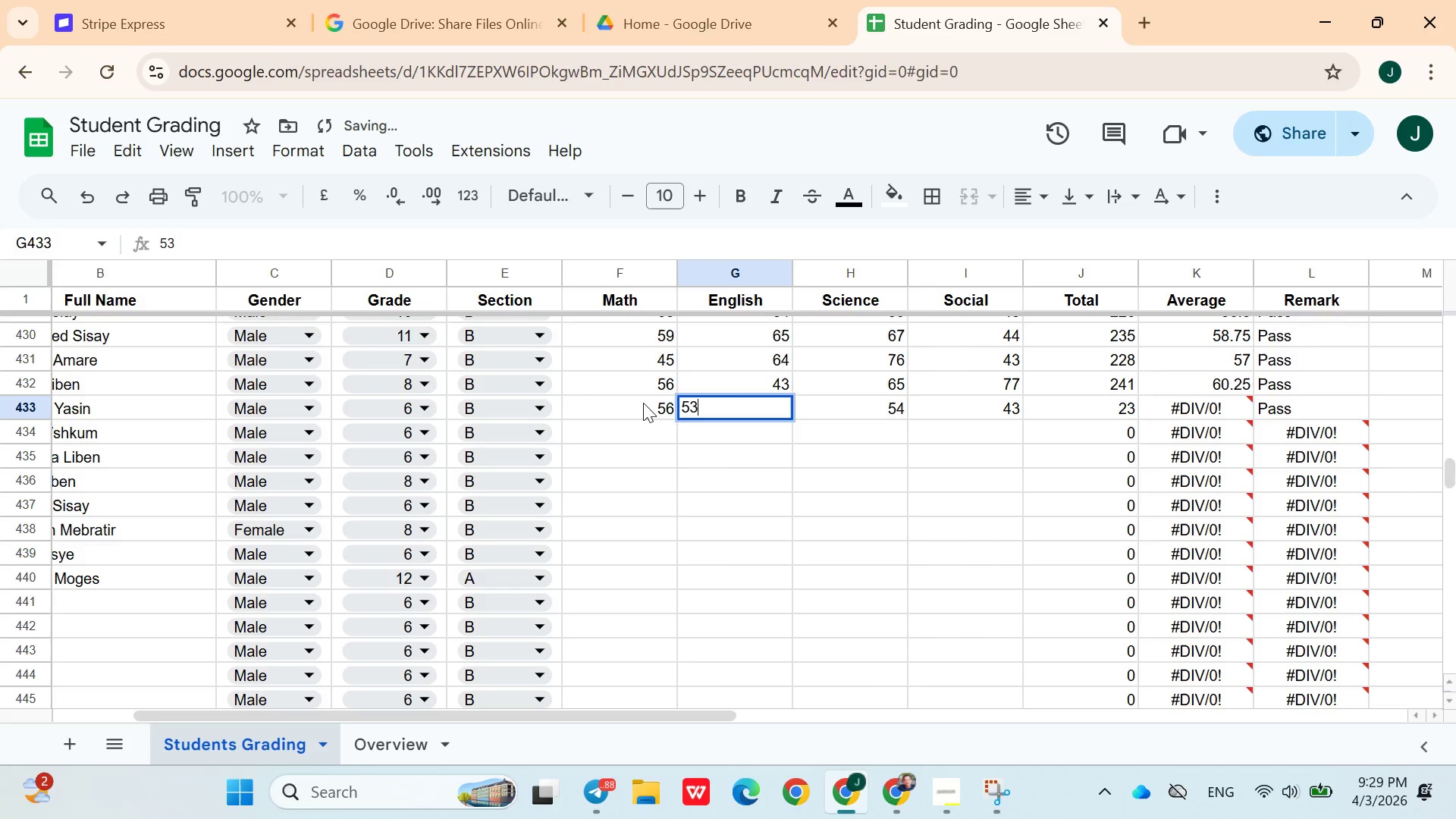 
key(ArrowRight)
 